 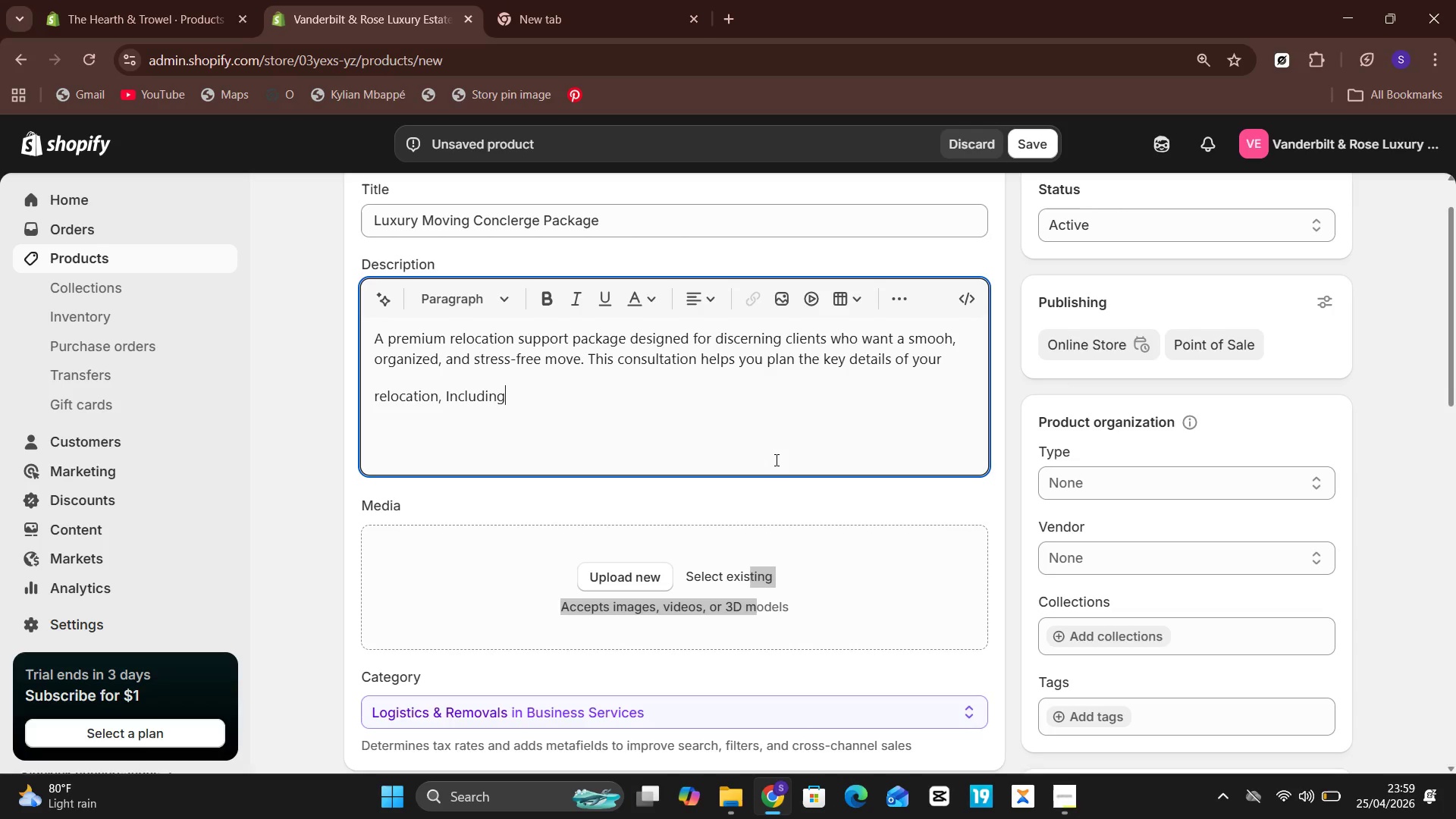 
key(Space)
 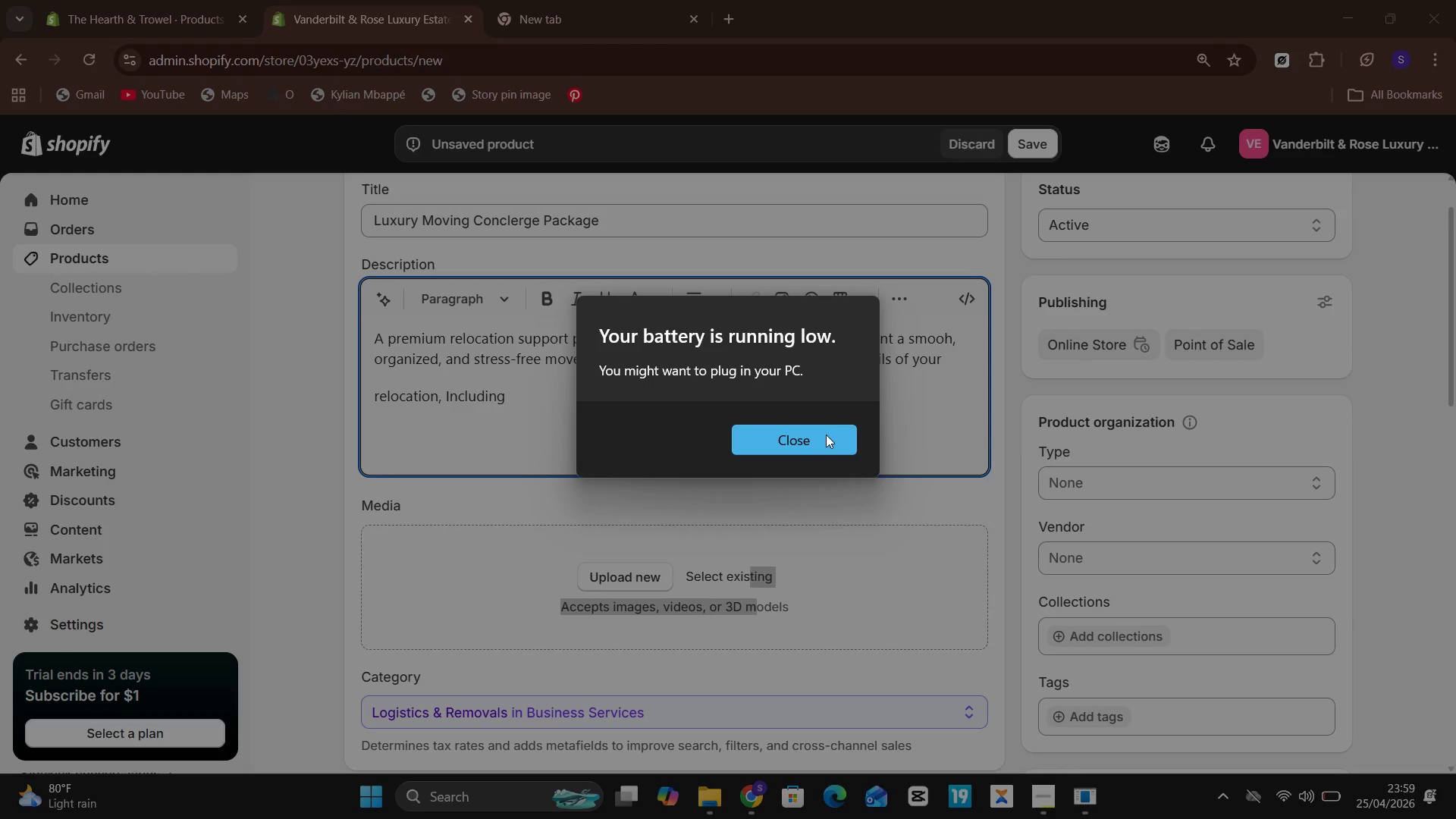 
wait(6.19)
 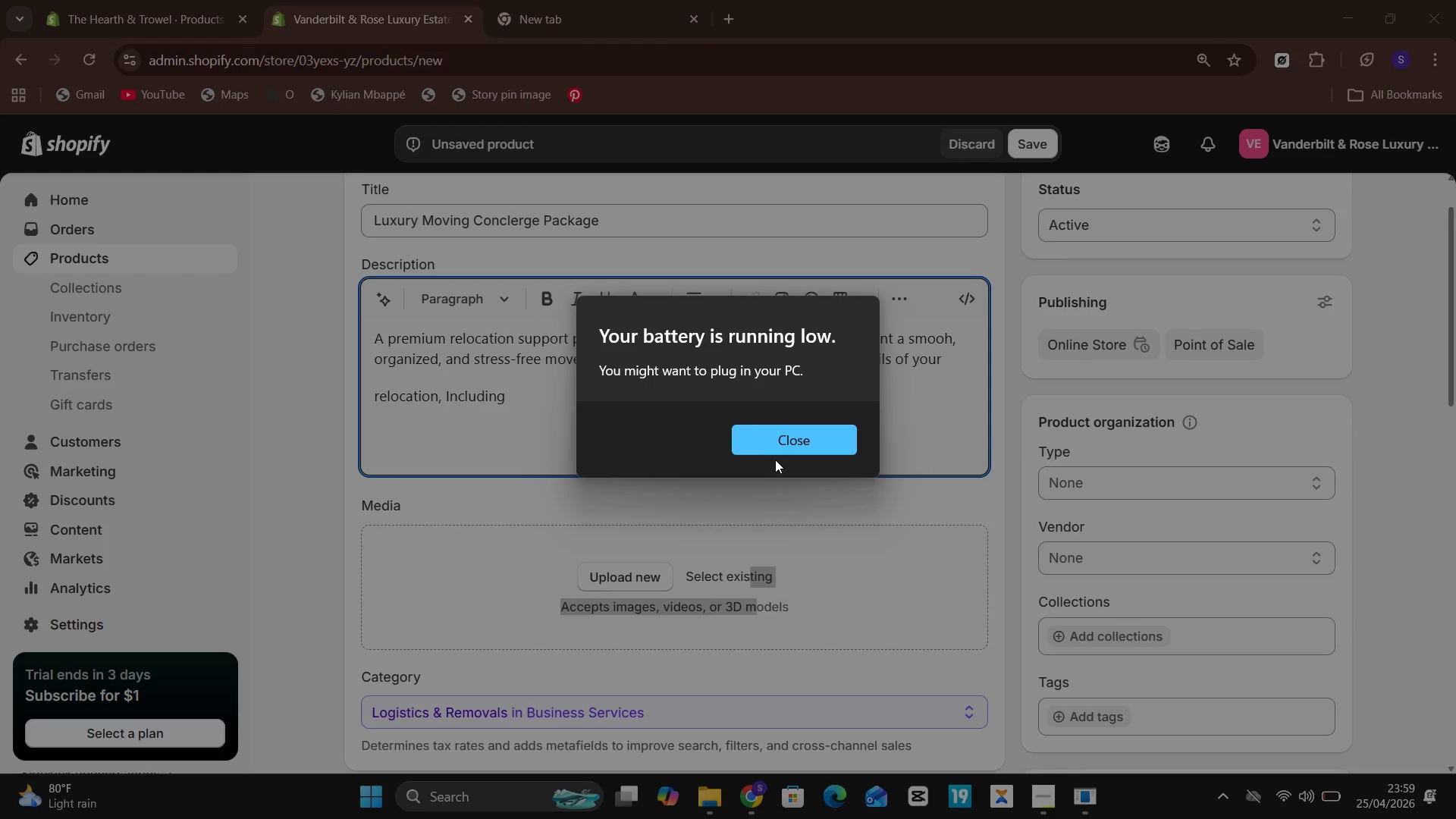 
left_click([826, 435])
 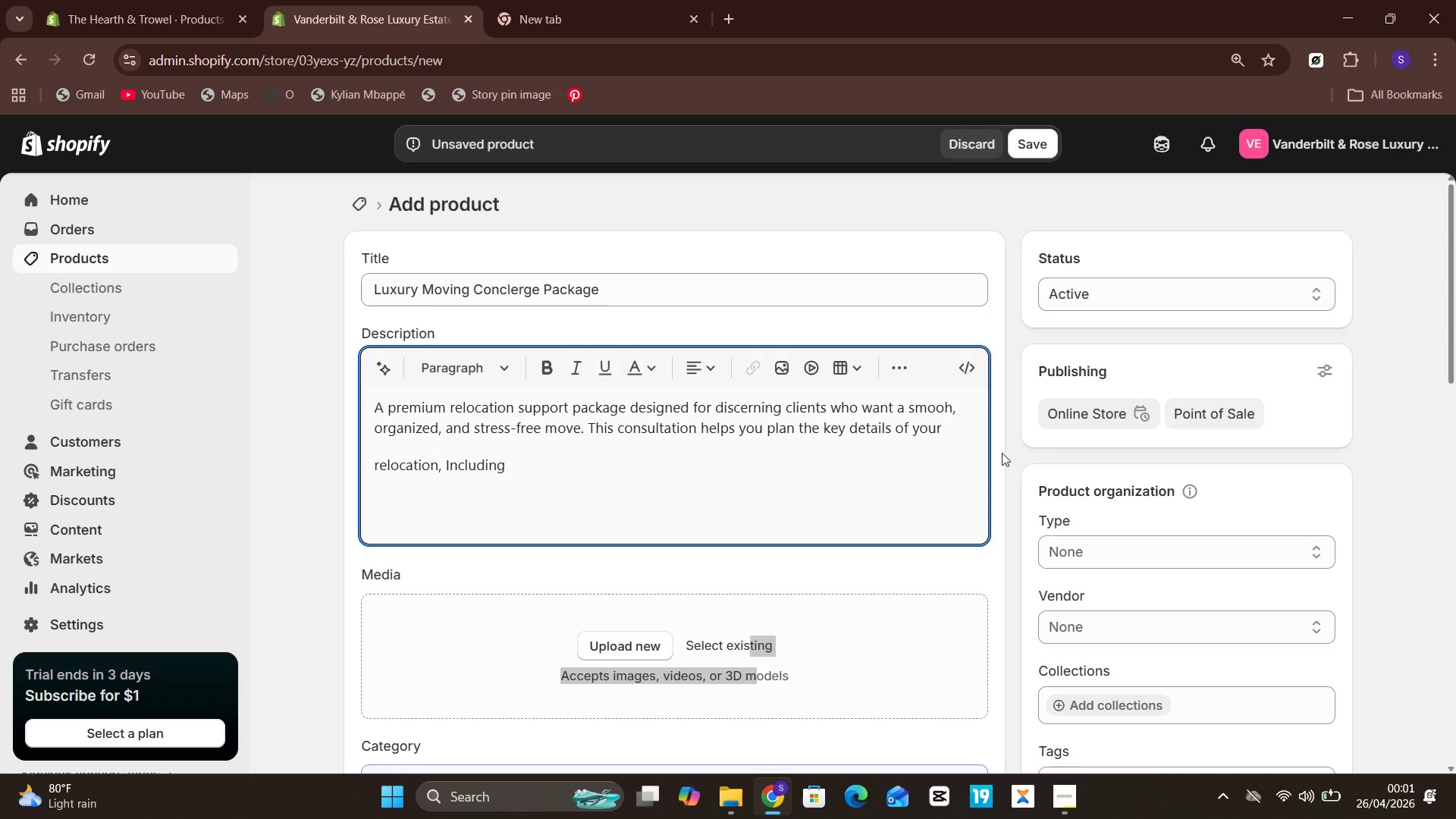 
wait(121.28)
 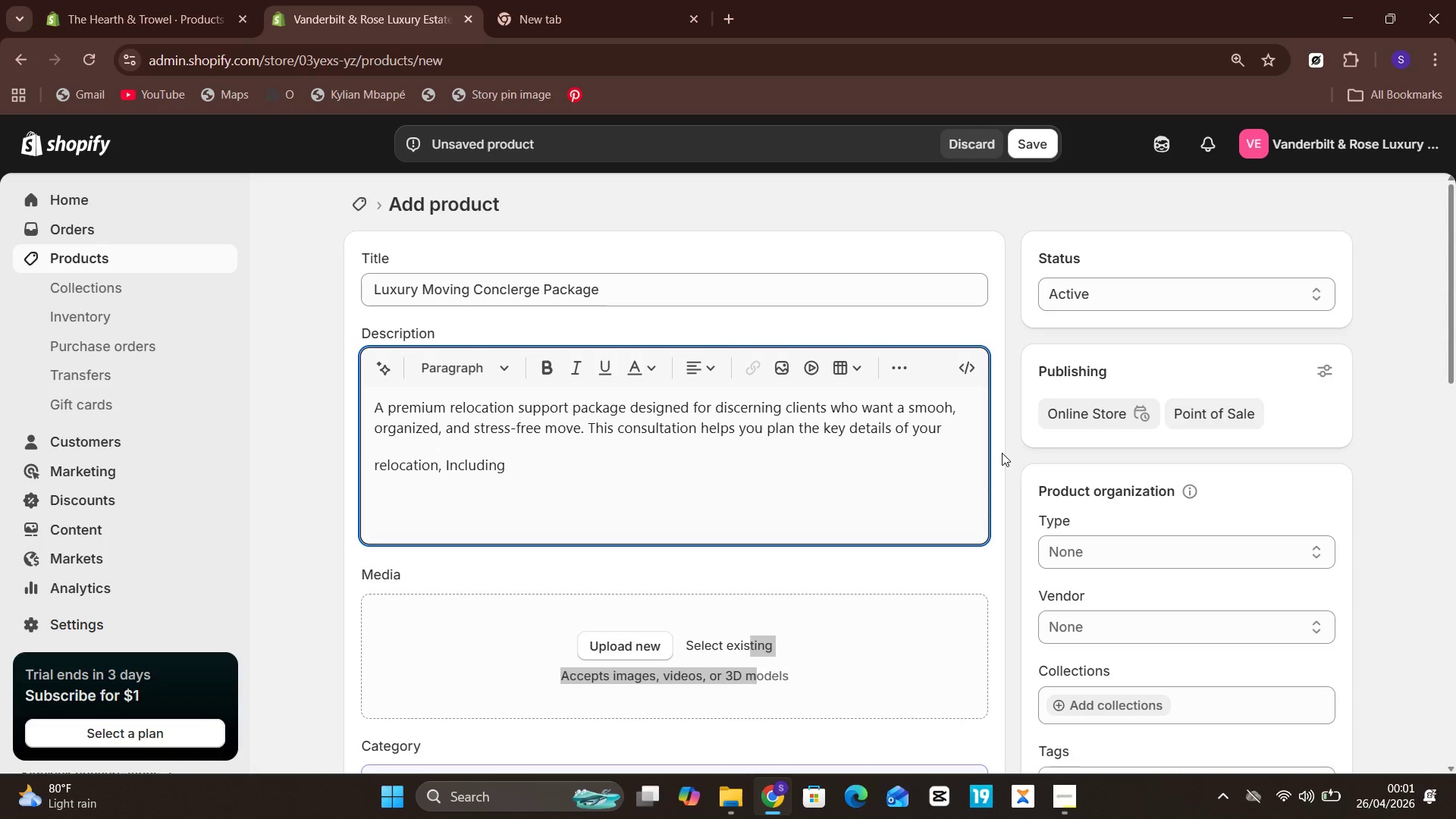 
type(preferred neighbourhoods)
 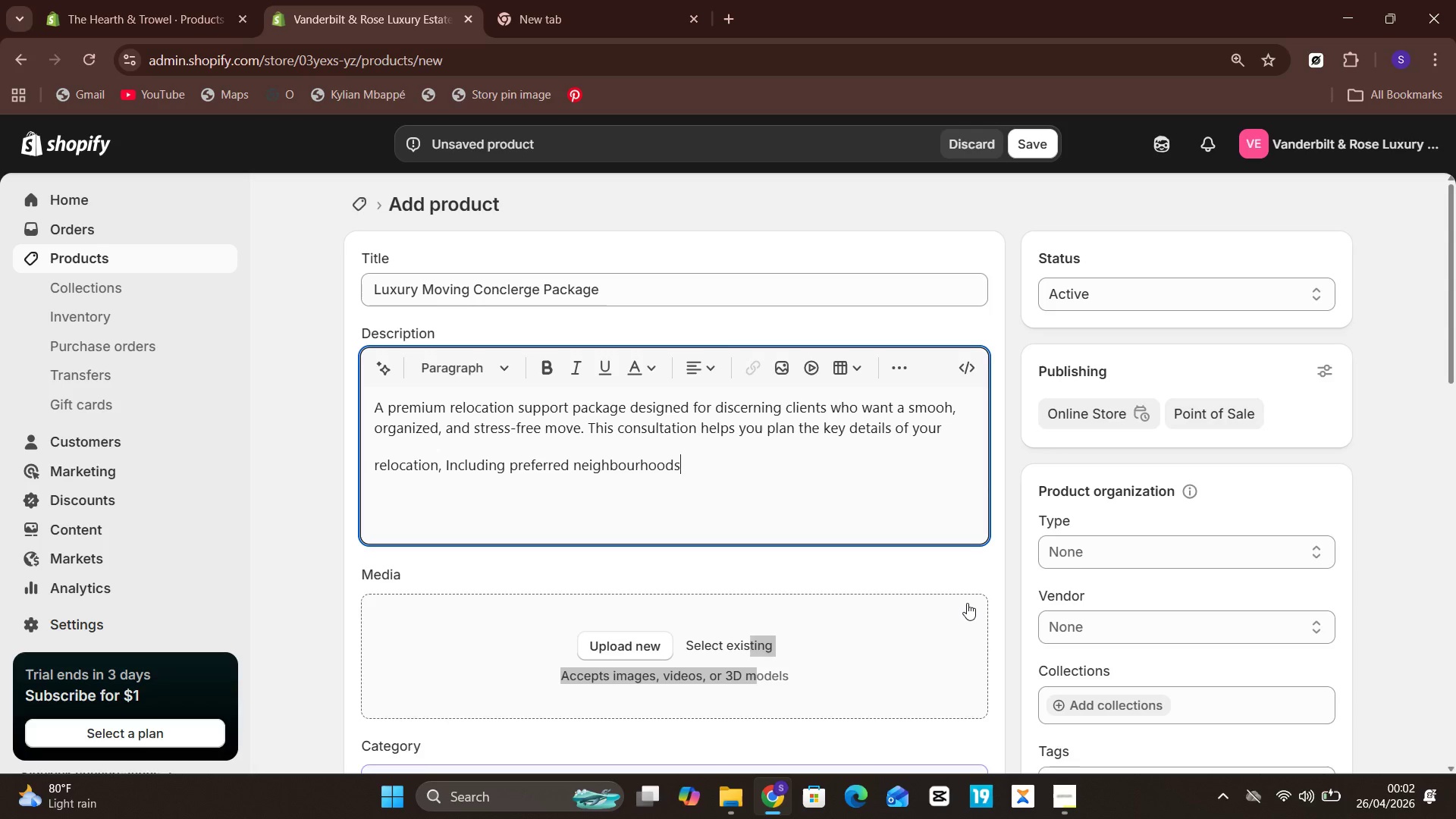 
type(, lifestyle)
 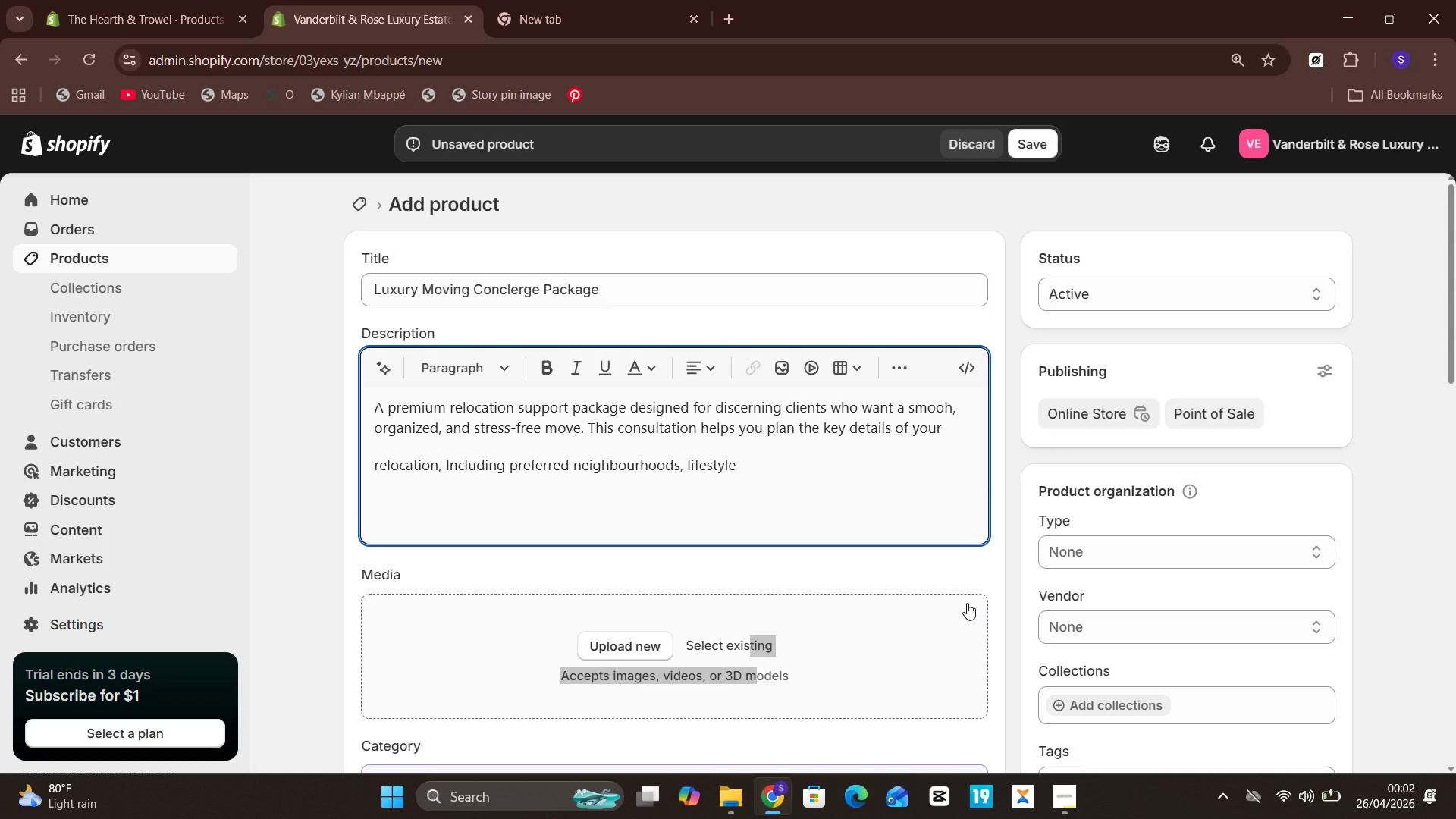 
type( priorities)
 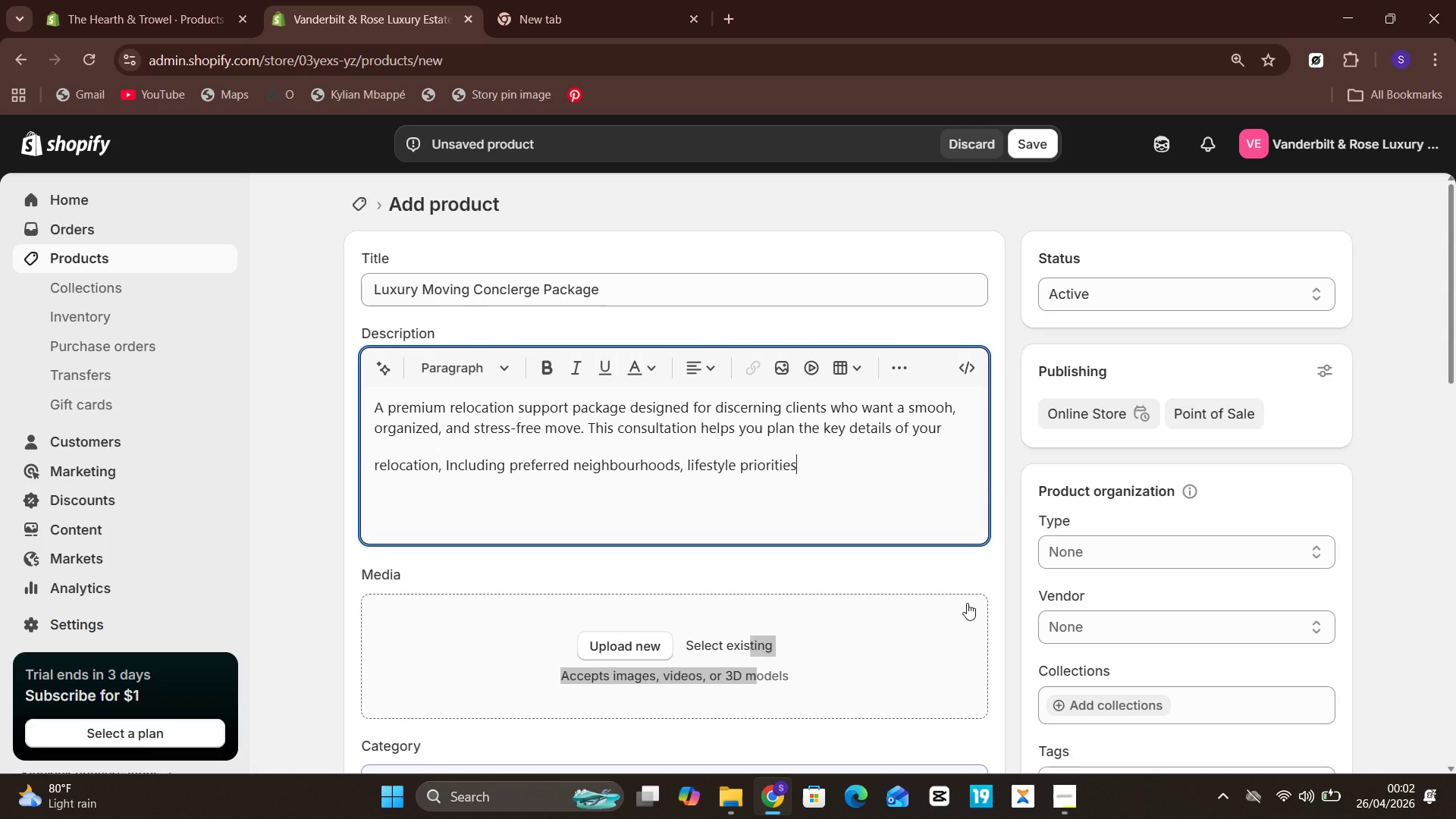 
wait(5.92)
 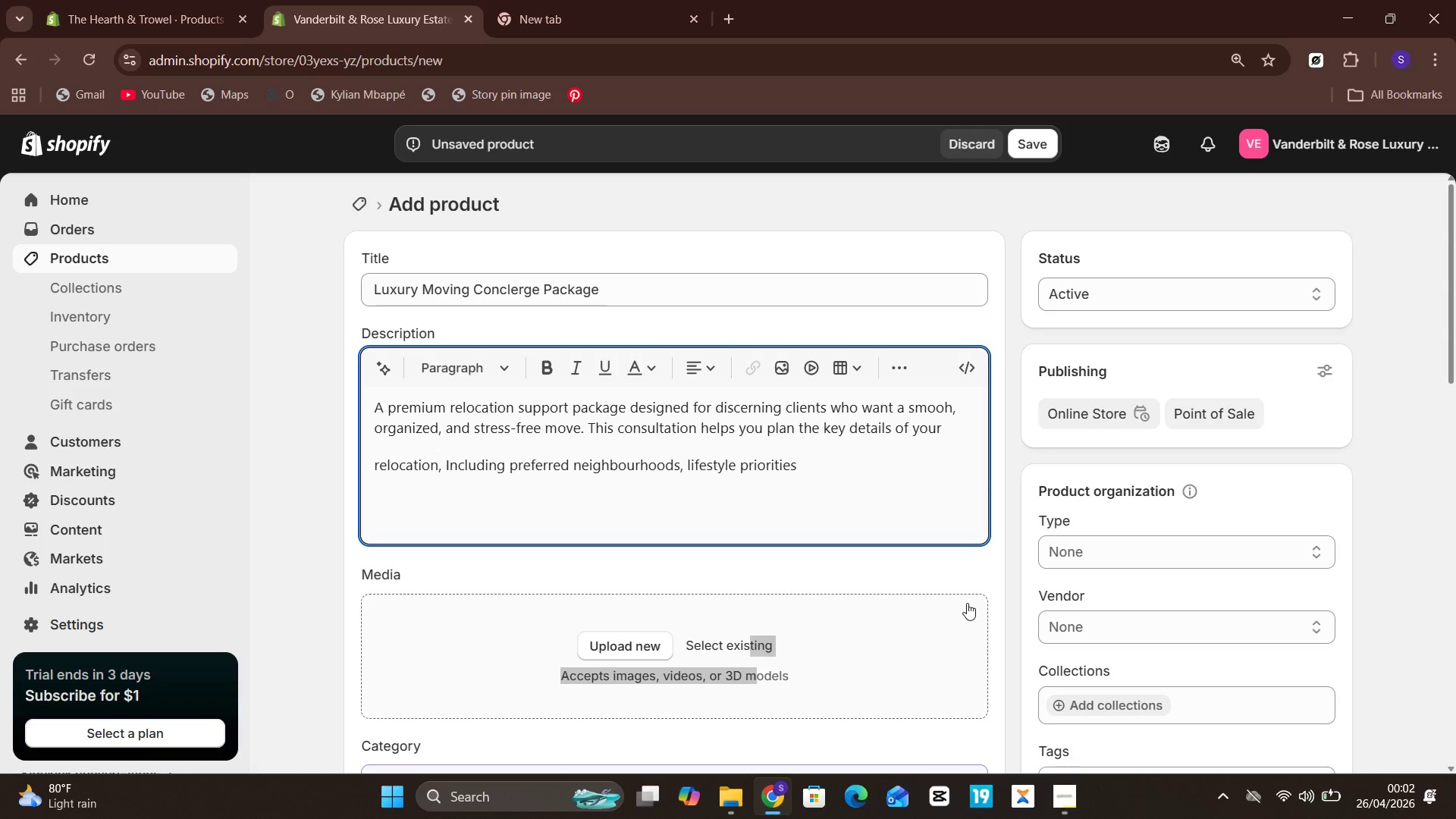 
type(, and timing)
 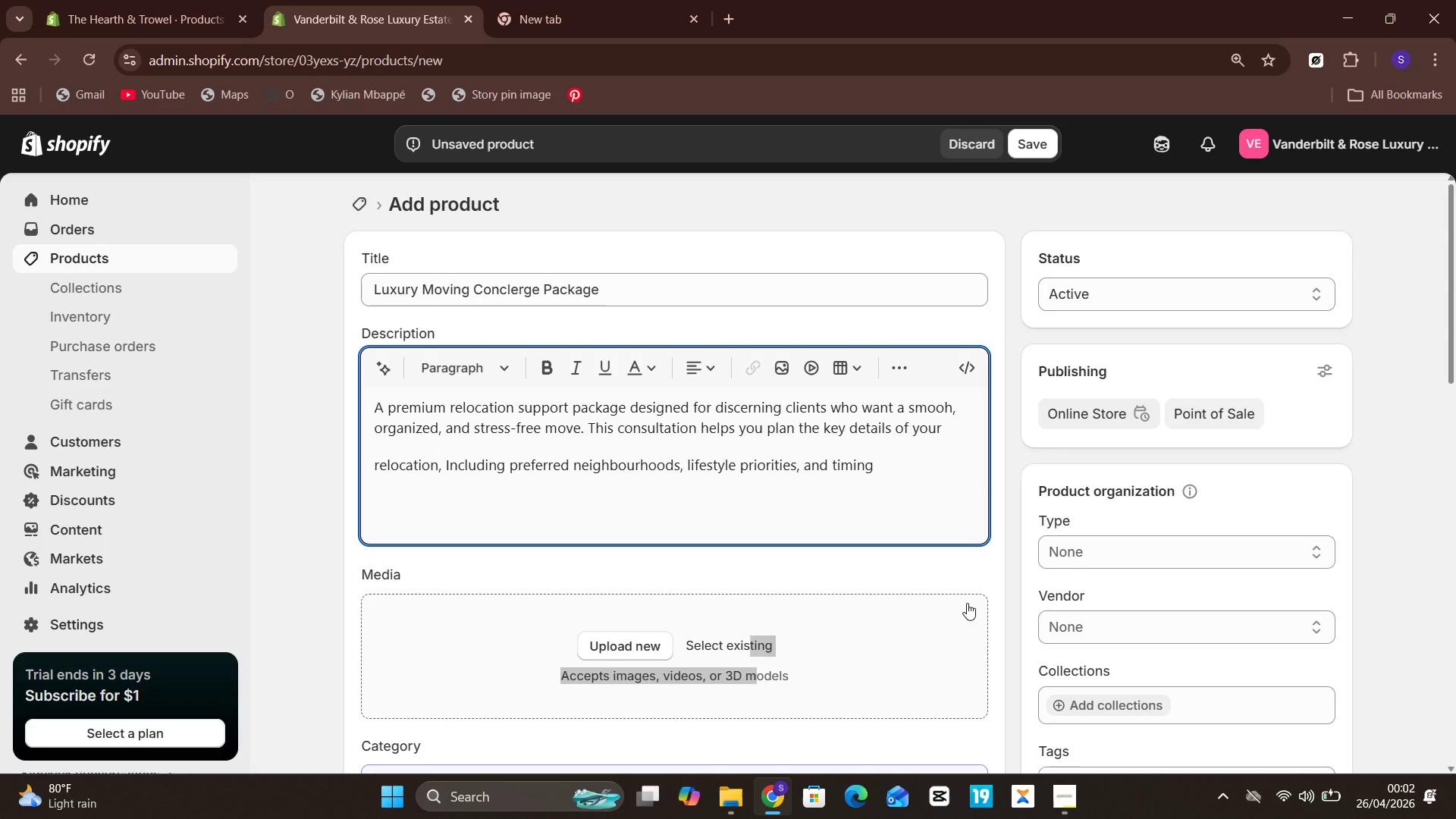 
wait(17.12)
 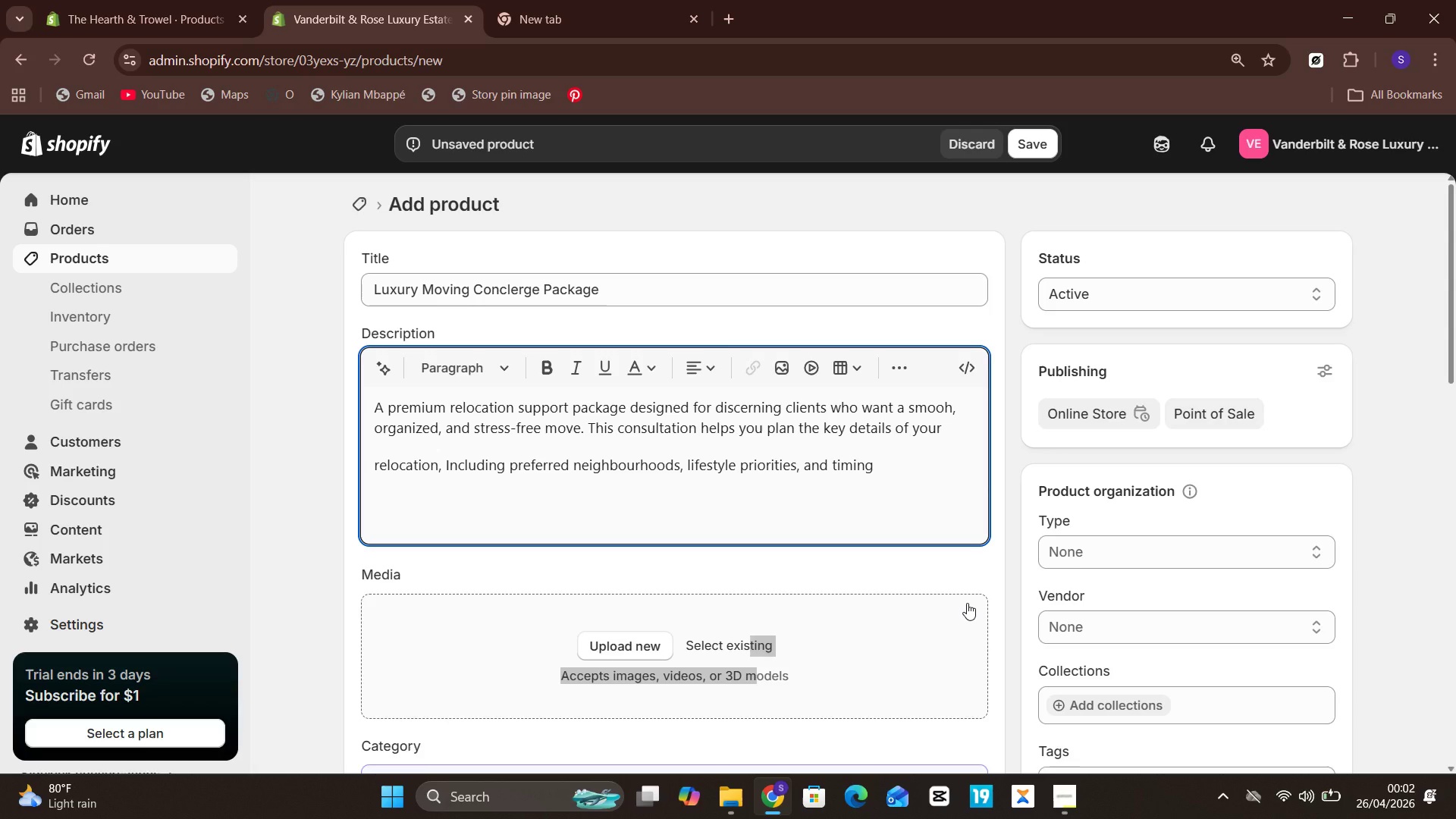 
type(. Vande)
 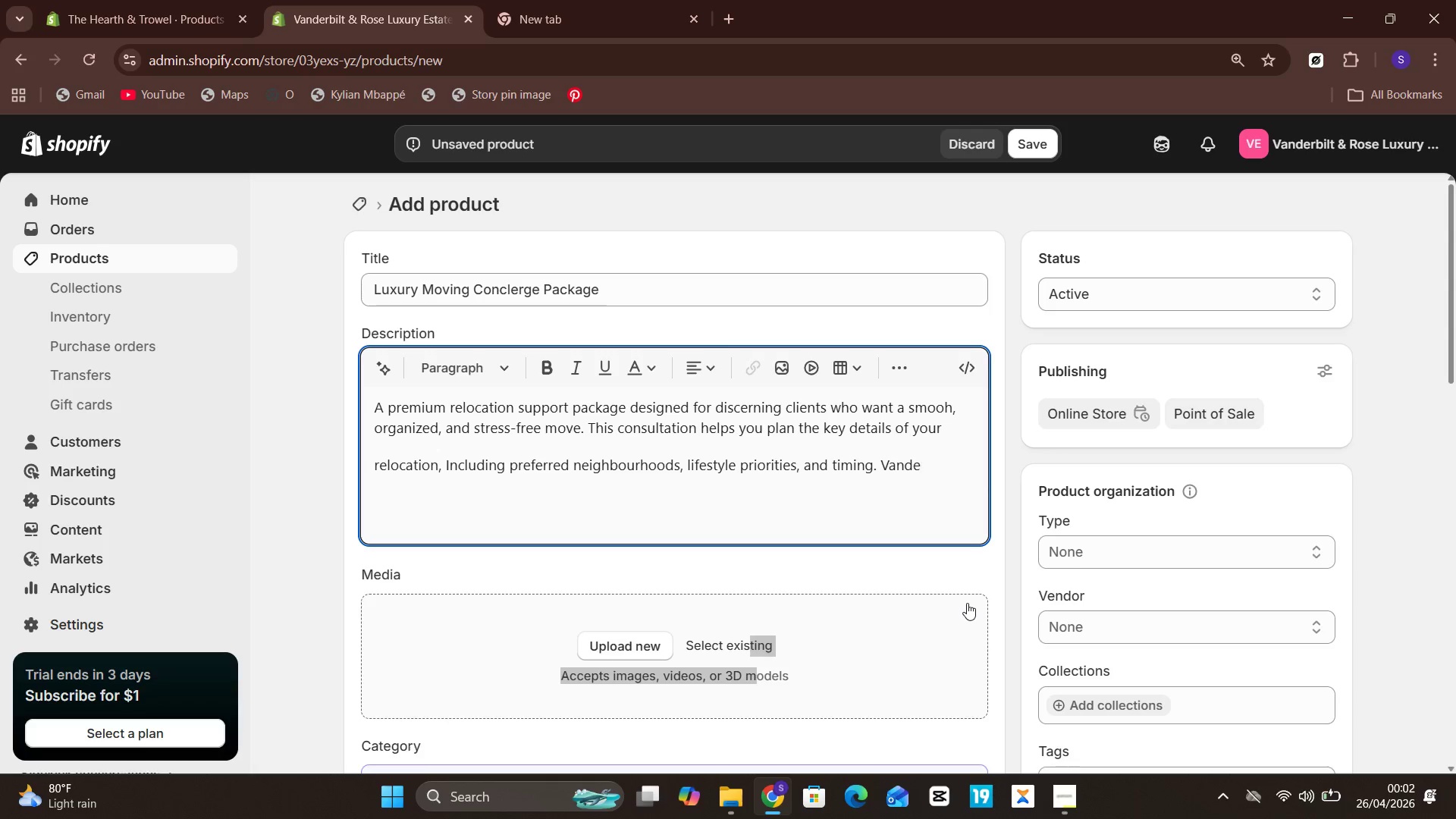 
type(rbilt)
 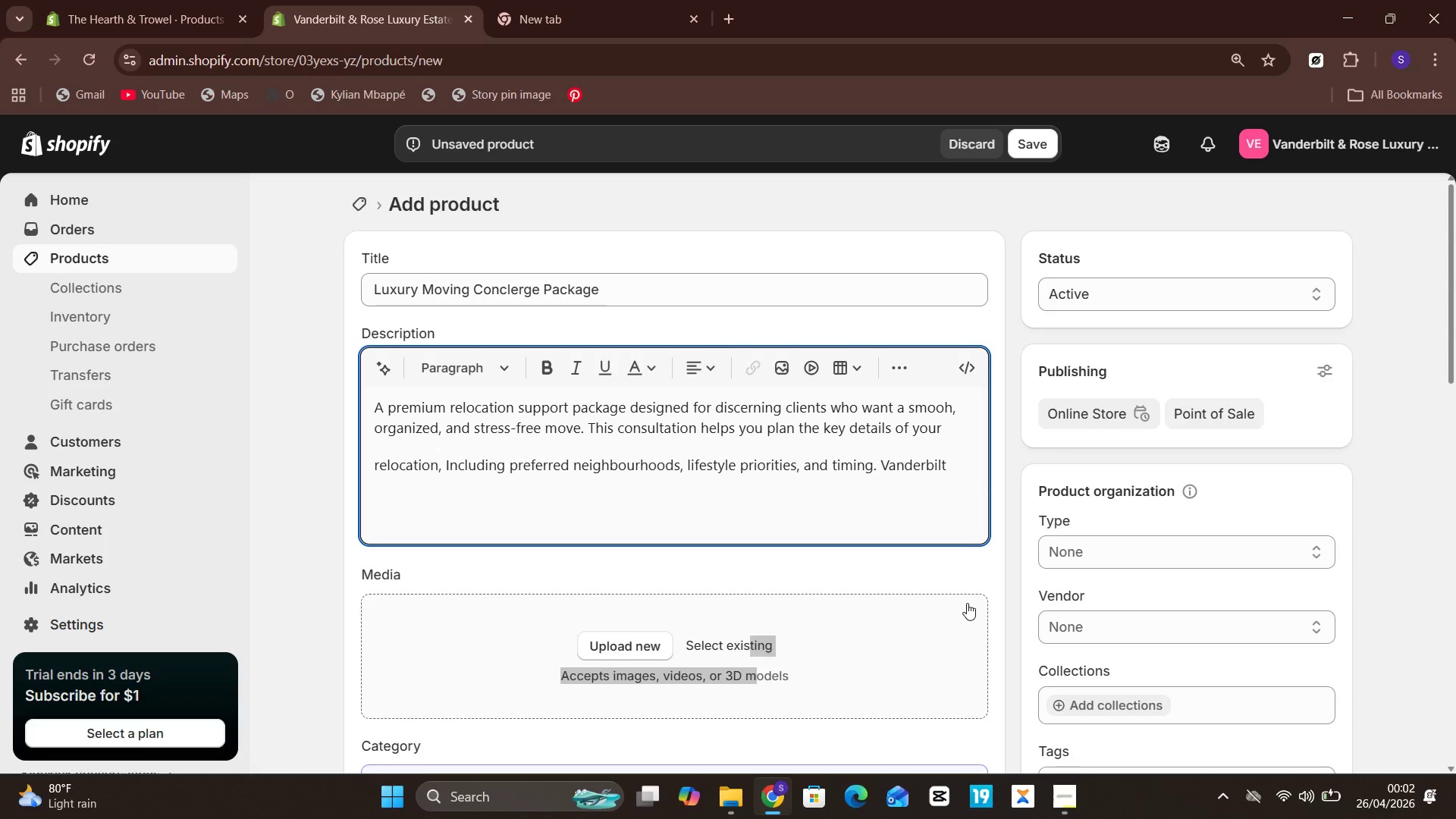 
type( & Ri)
key(Backspace)
type(ose)
 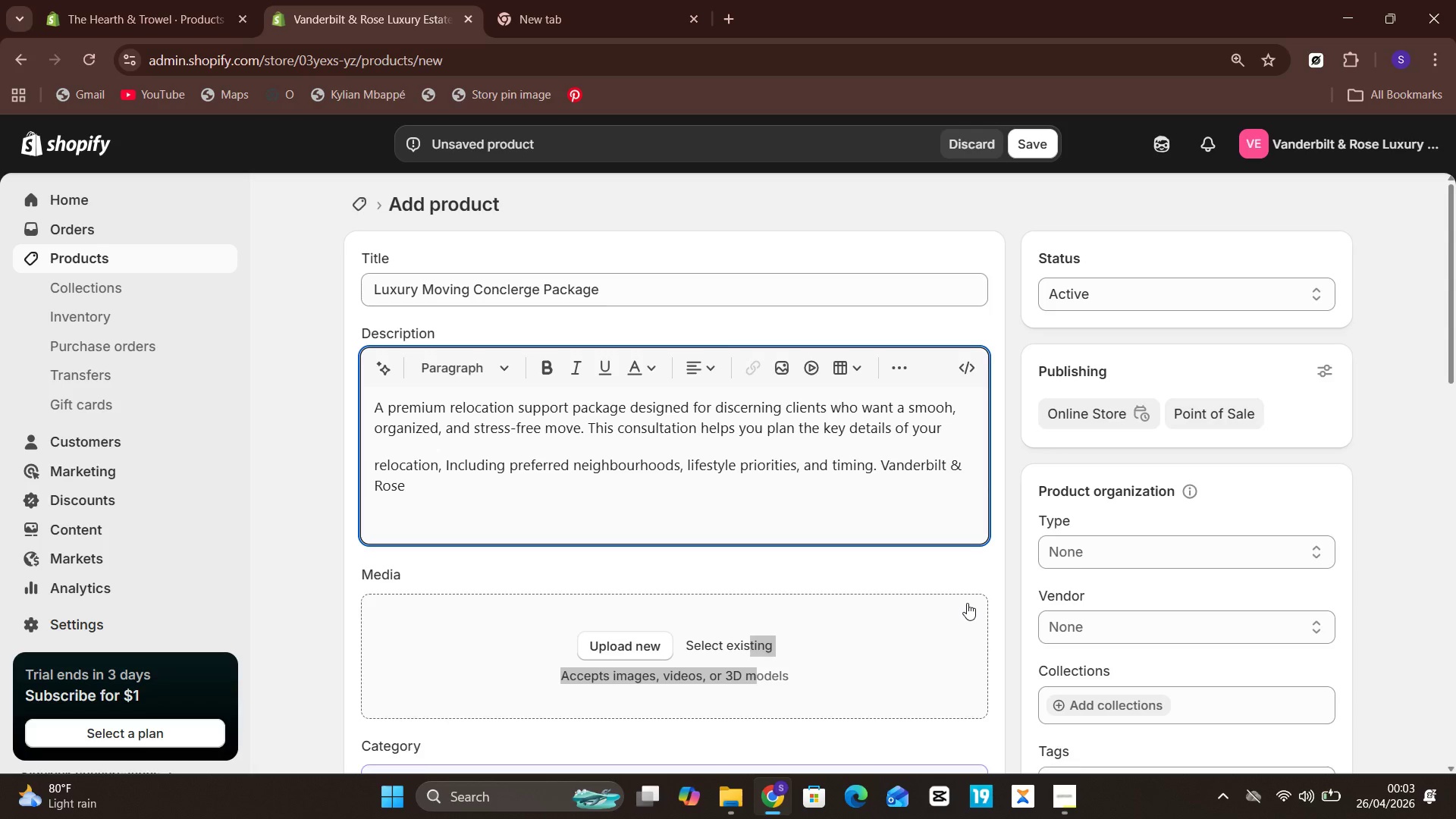 
type( Luxury)
 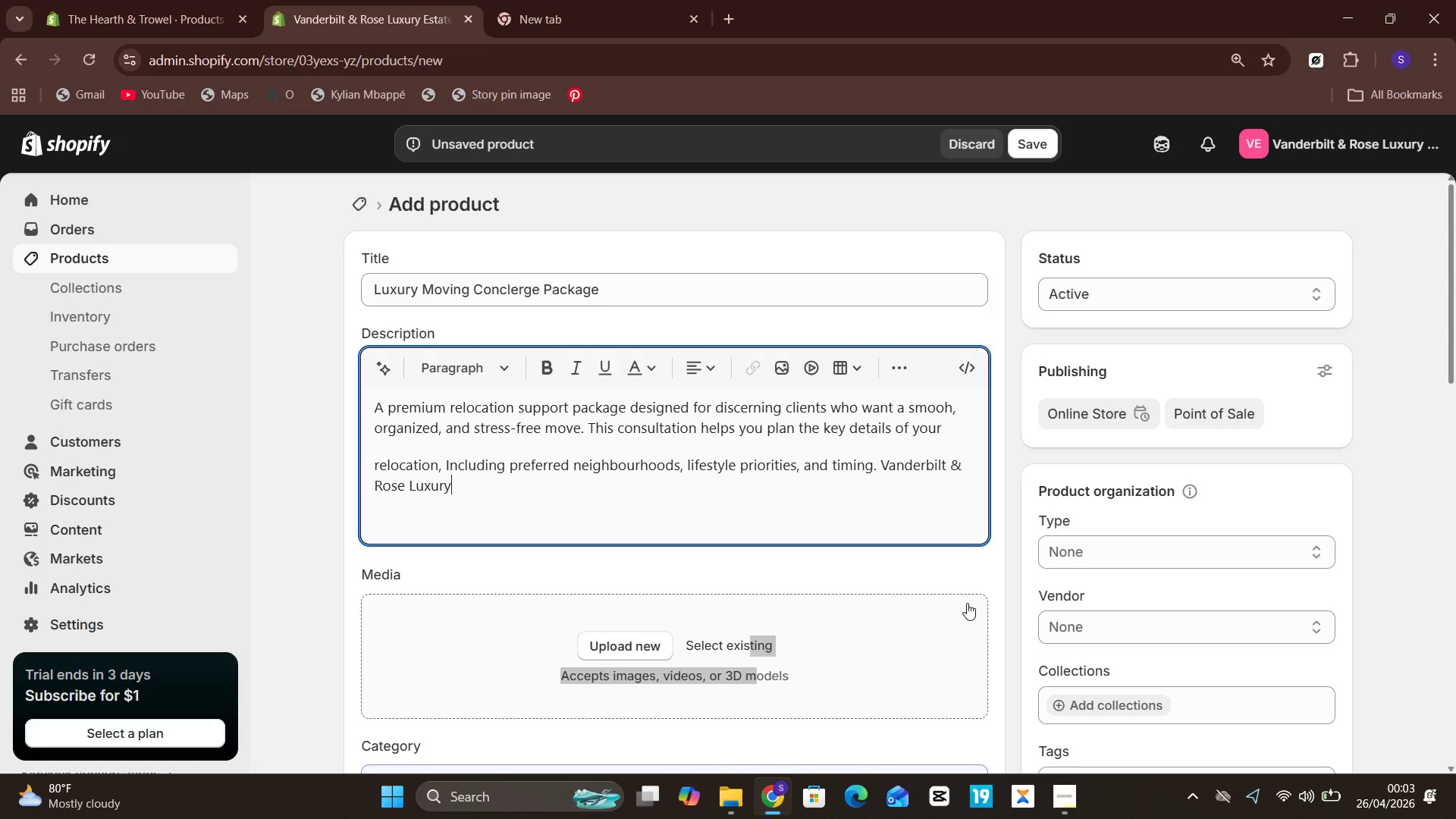 
wait(13.62)
 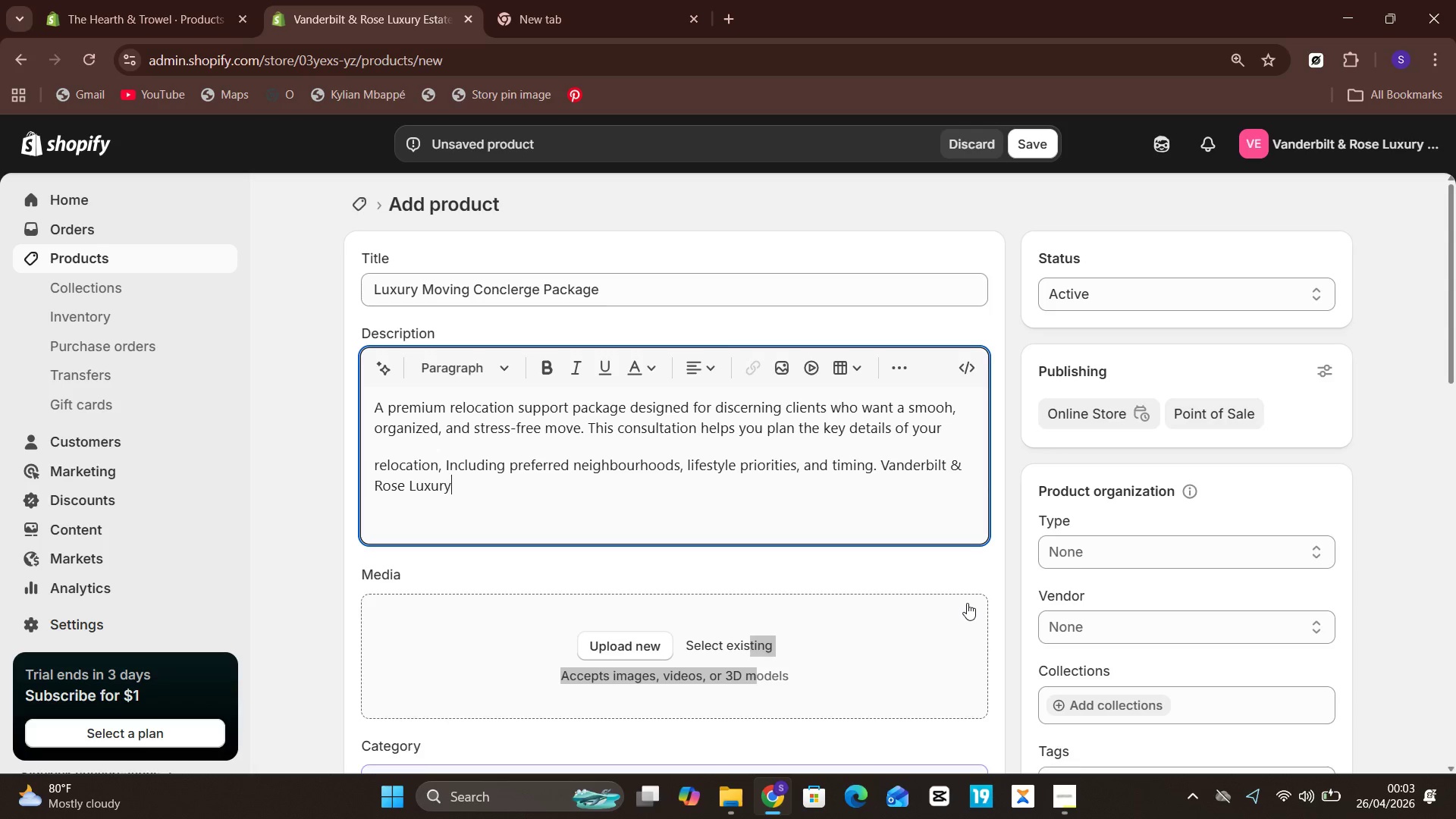 
key(Space)
 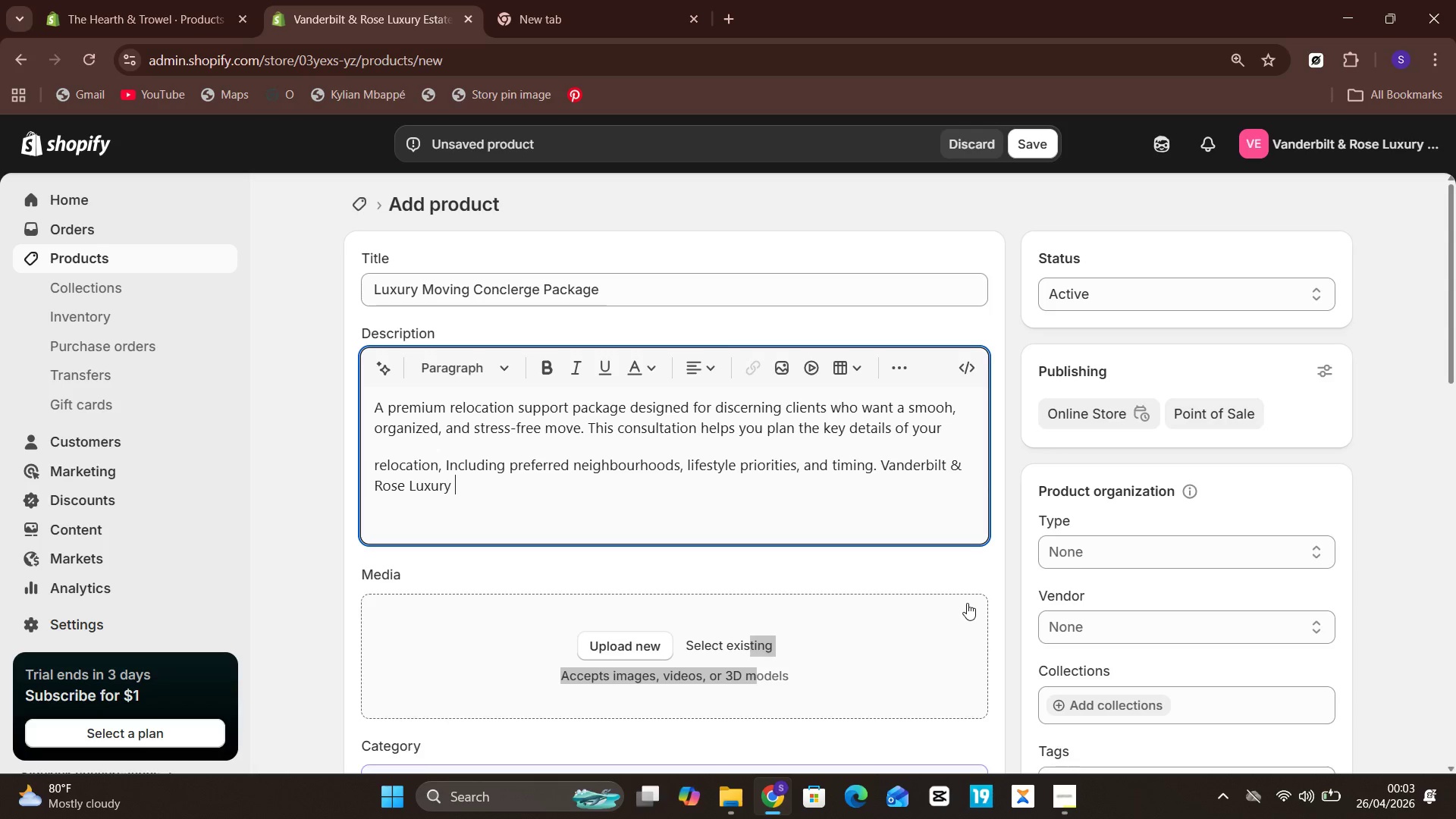 
wait(34.7)
 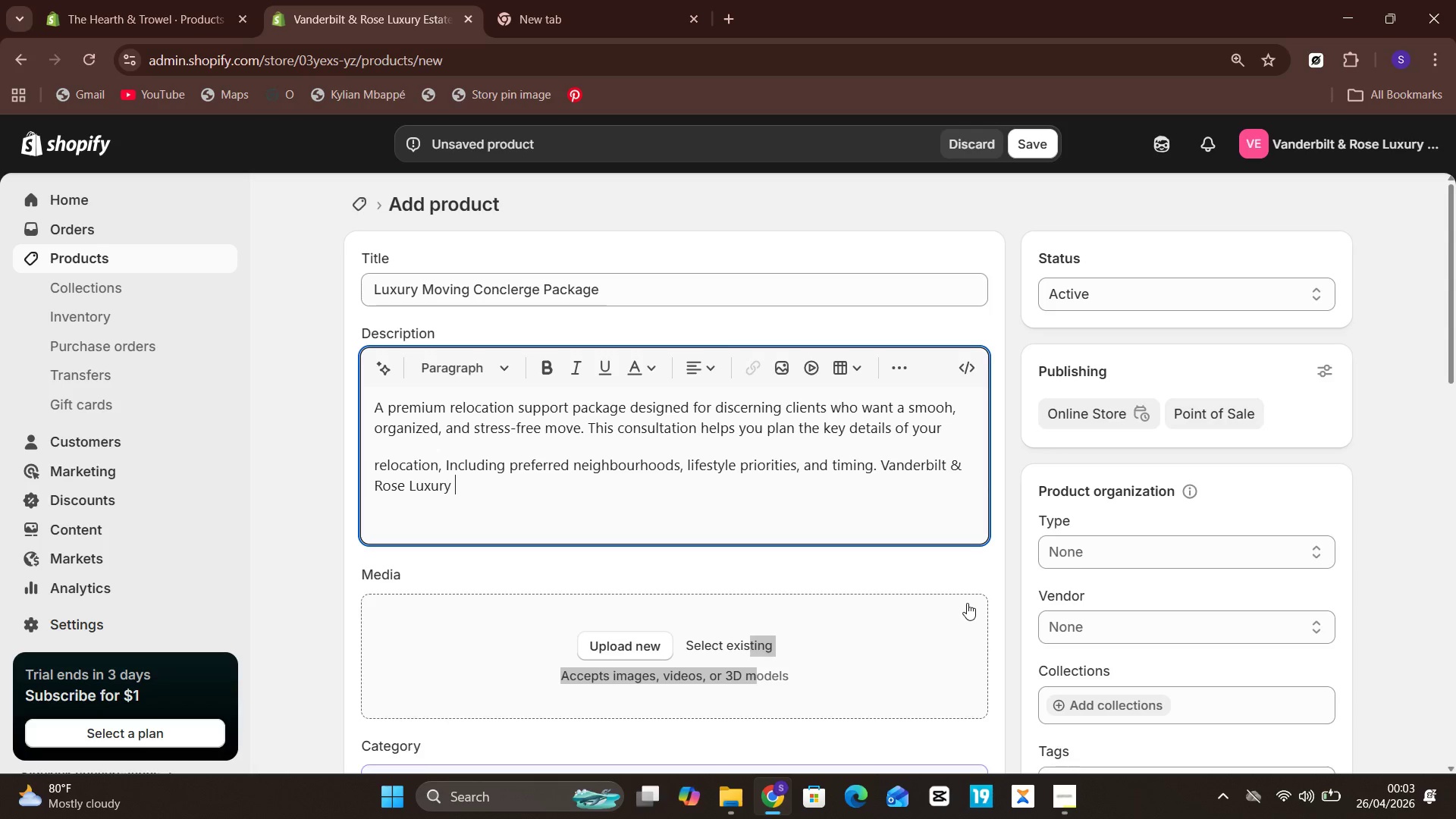 
type(Estated)
key(Backspace)
type(s)
 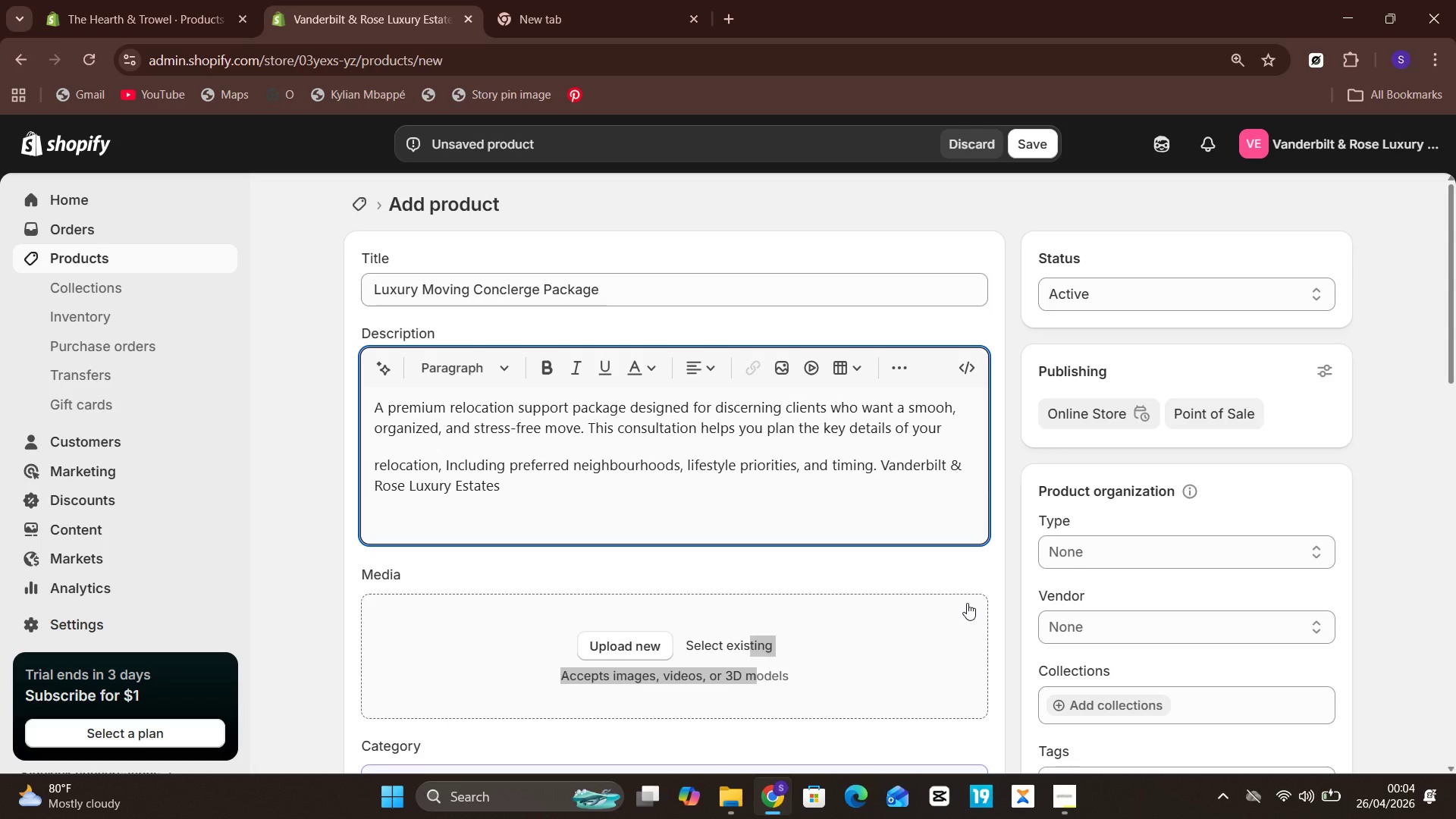 
wait(7.84)
 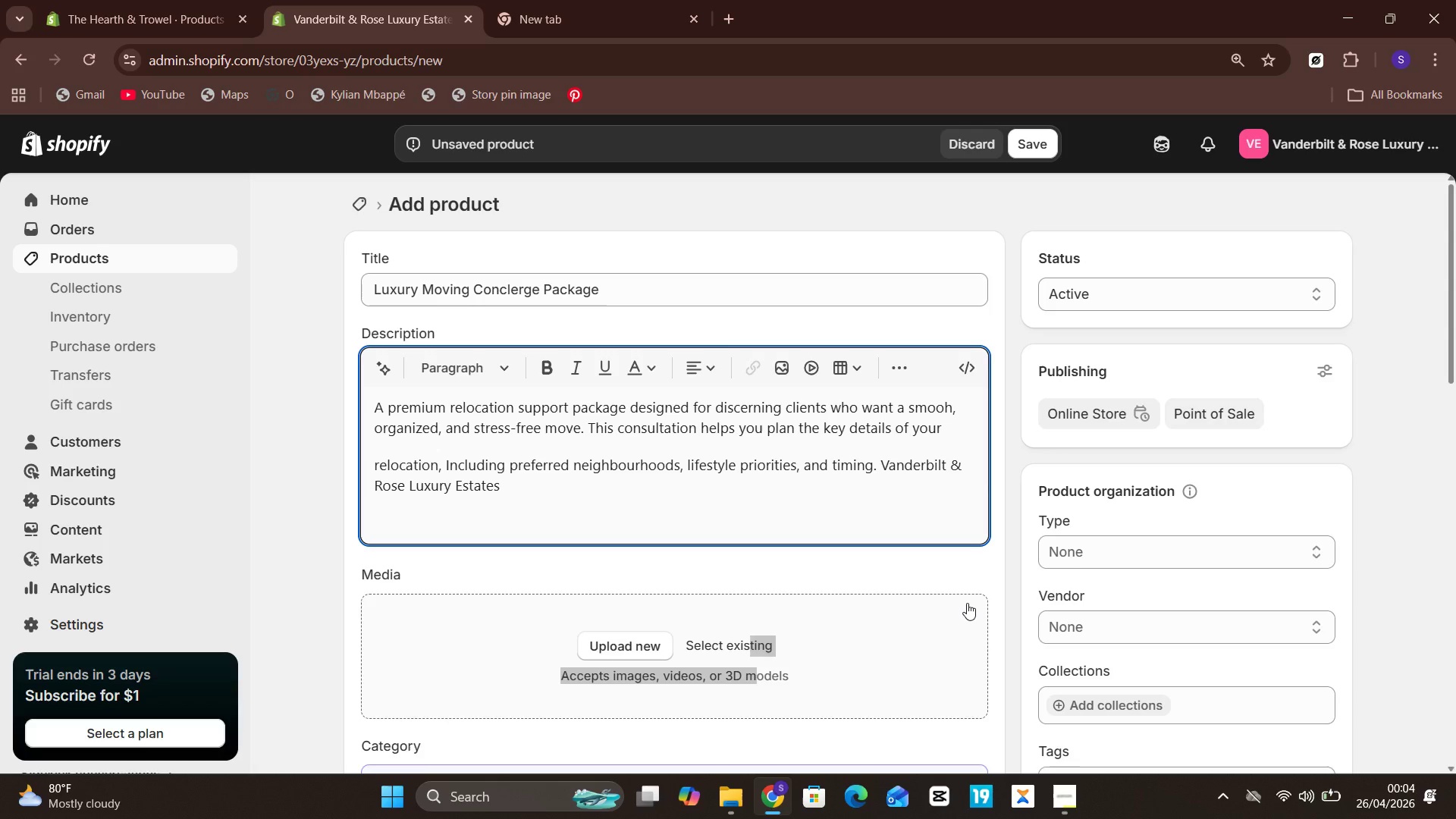 
type( provides a refined)
 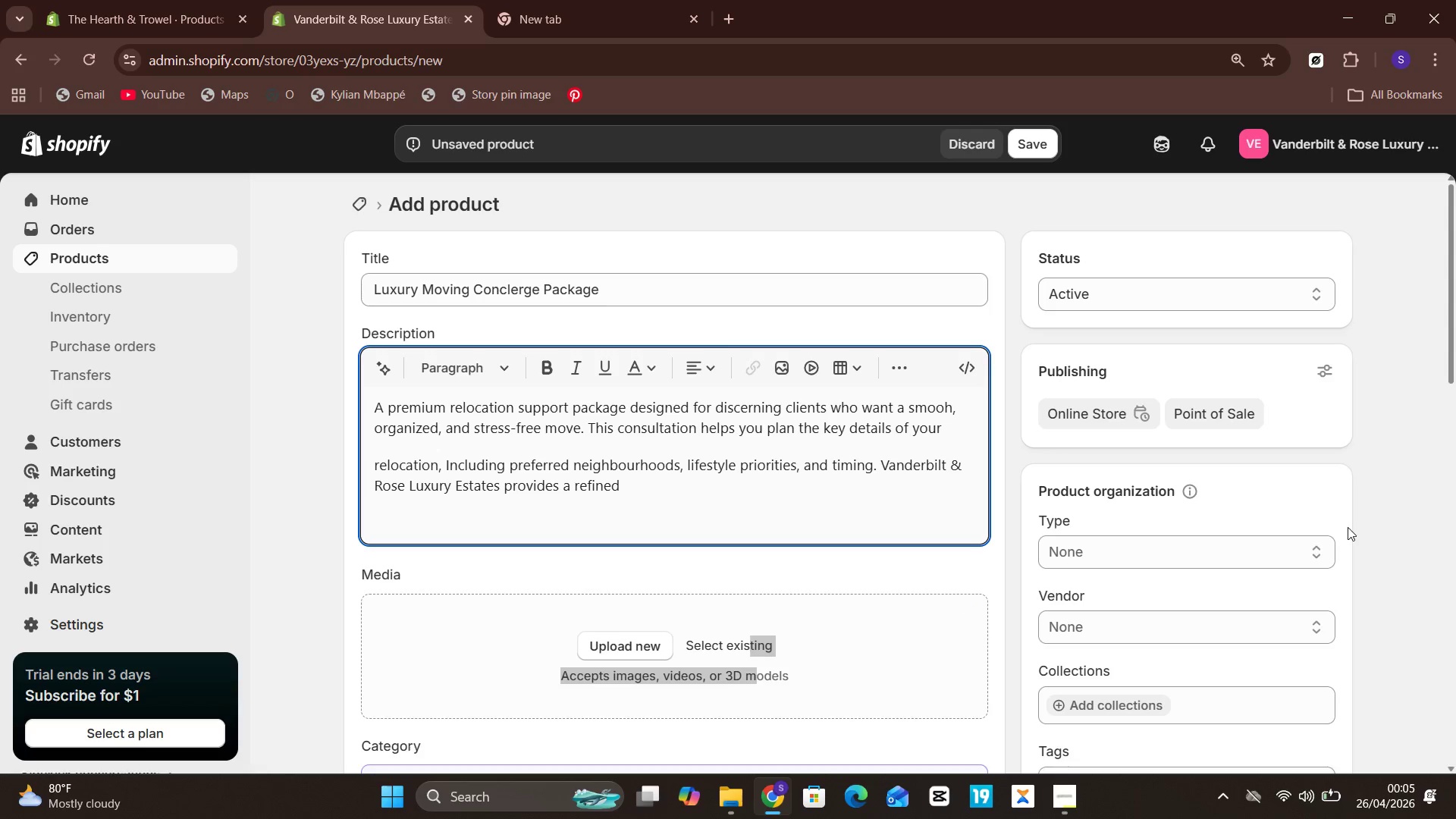 
wait(65.92)
 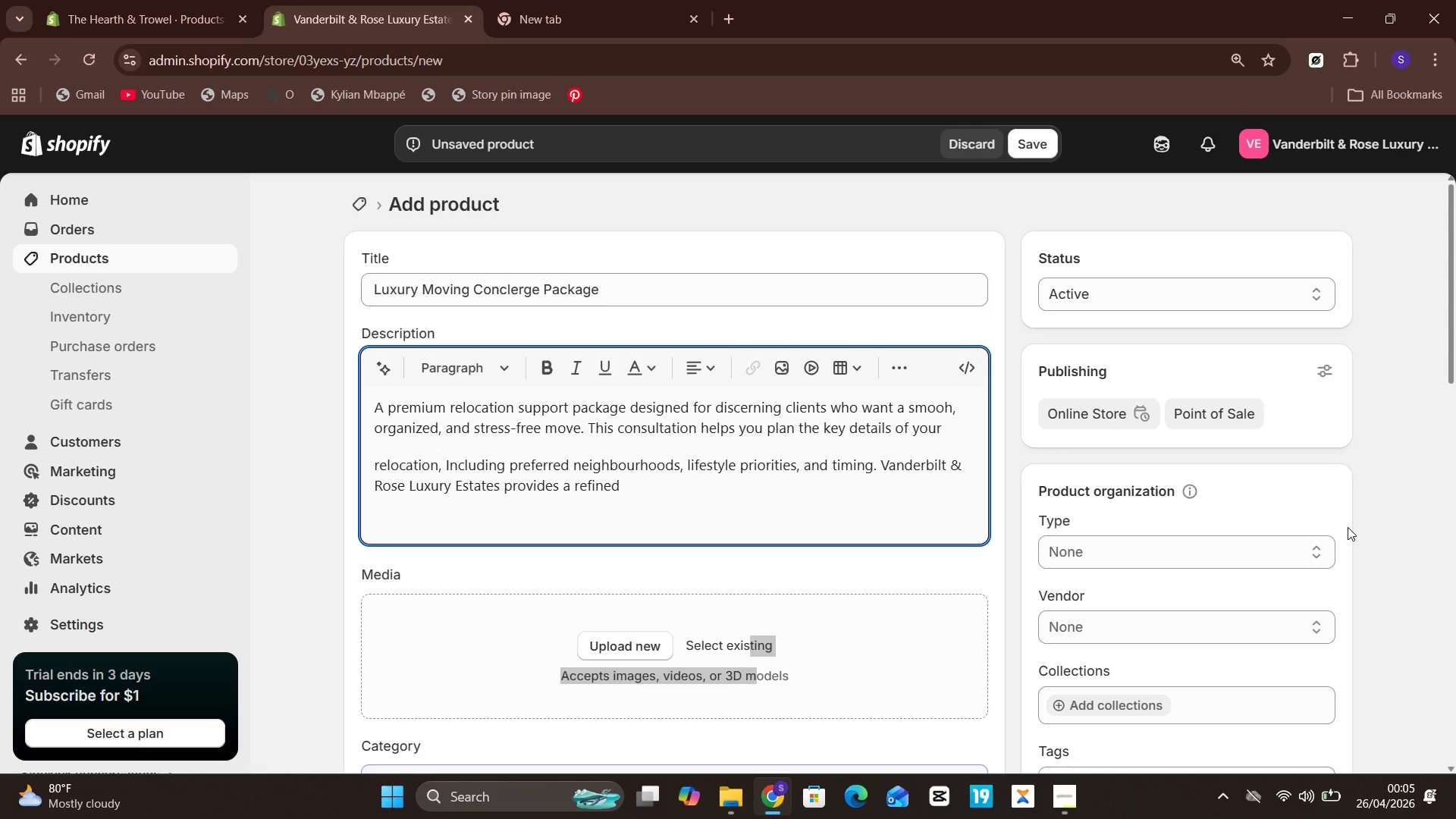 
key(Comma)
 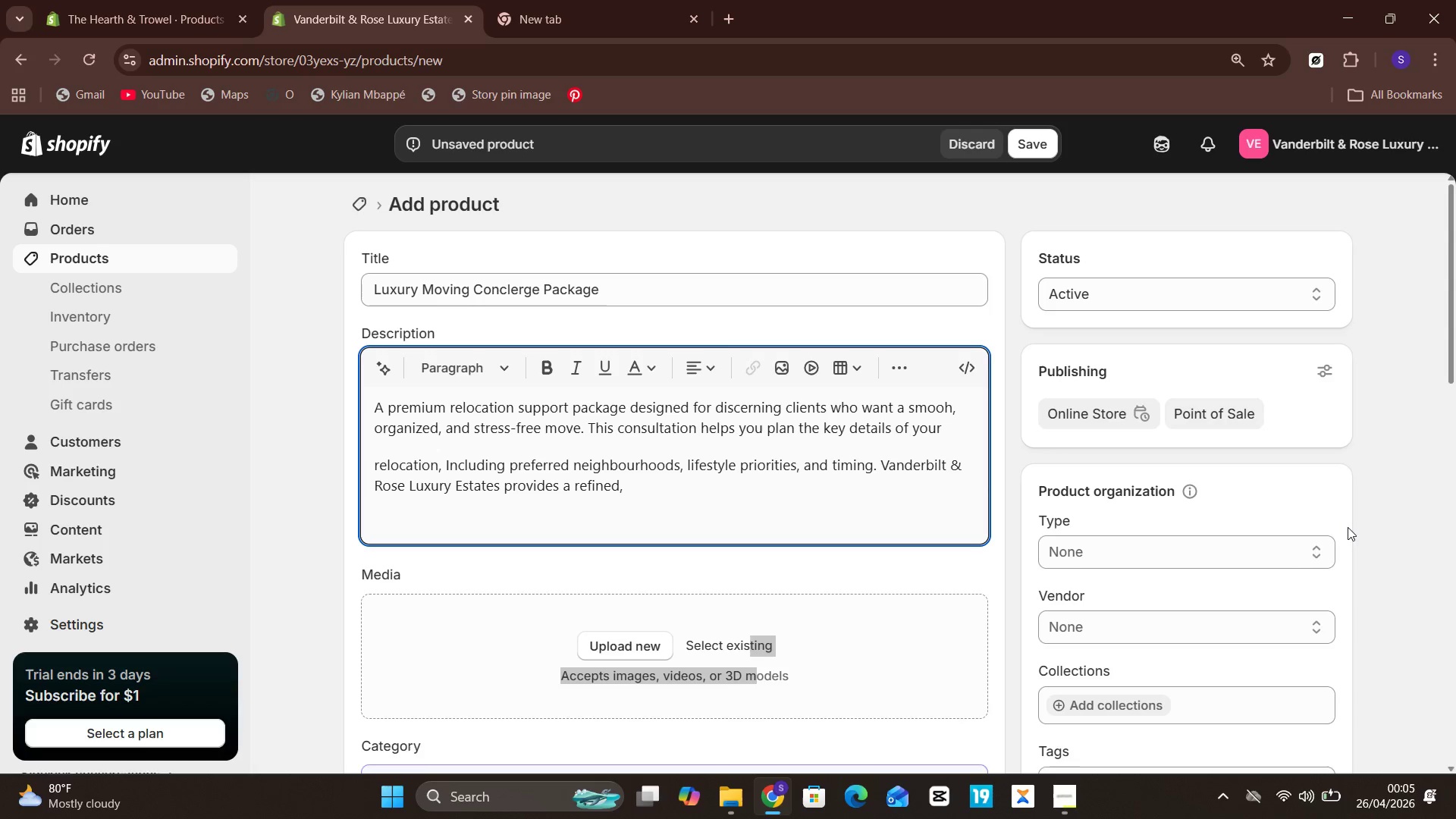 
key(Space)
 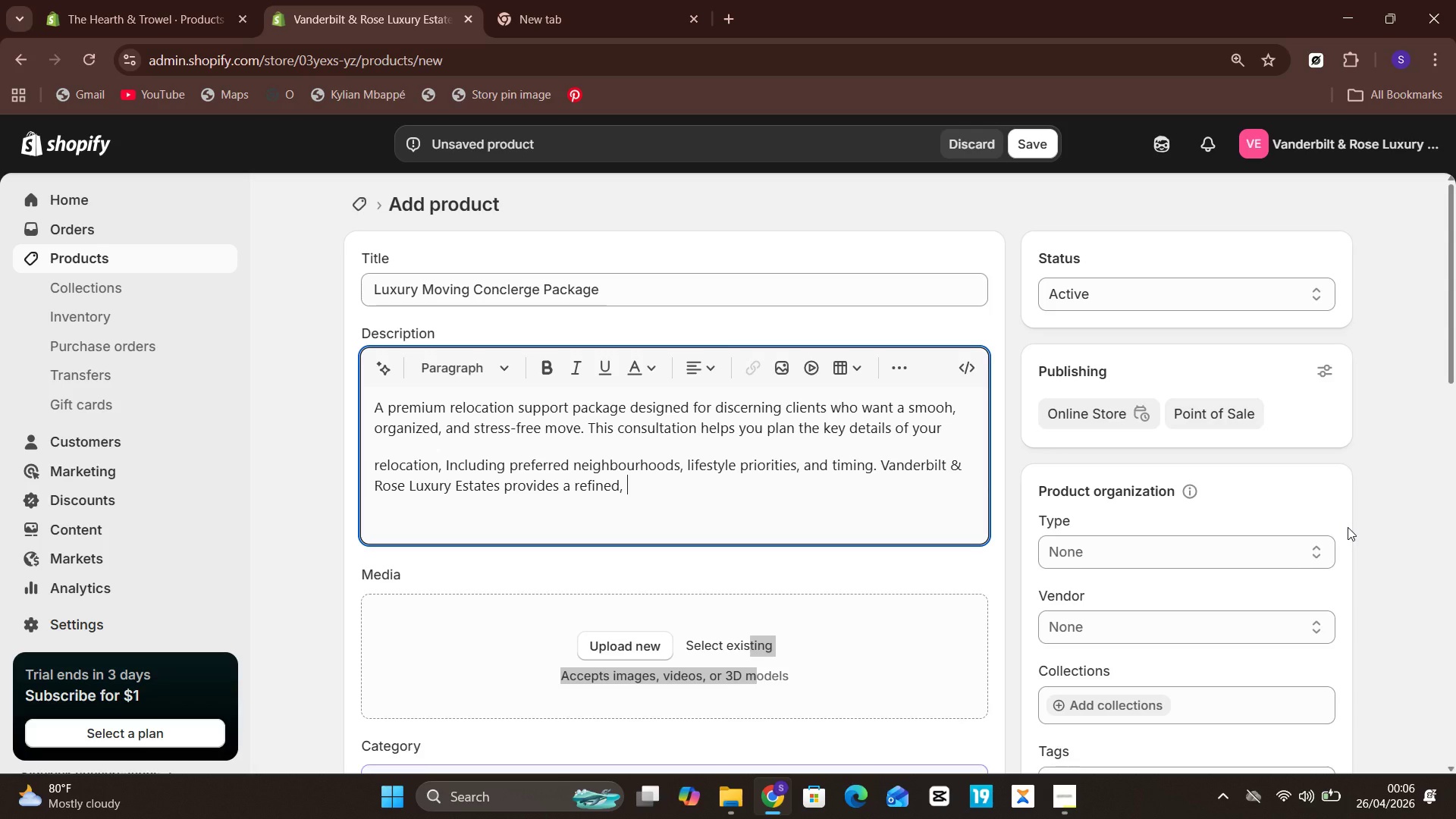 
wait(71.88)
 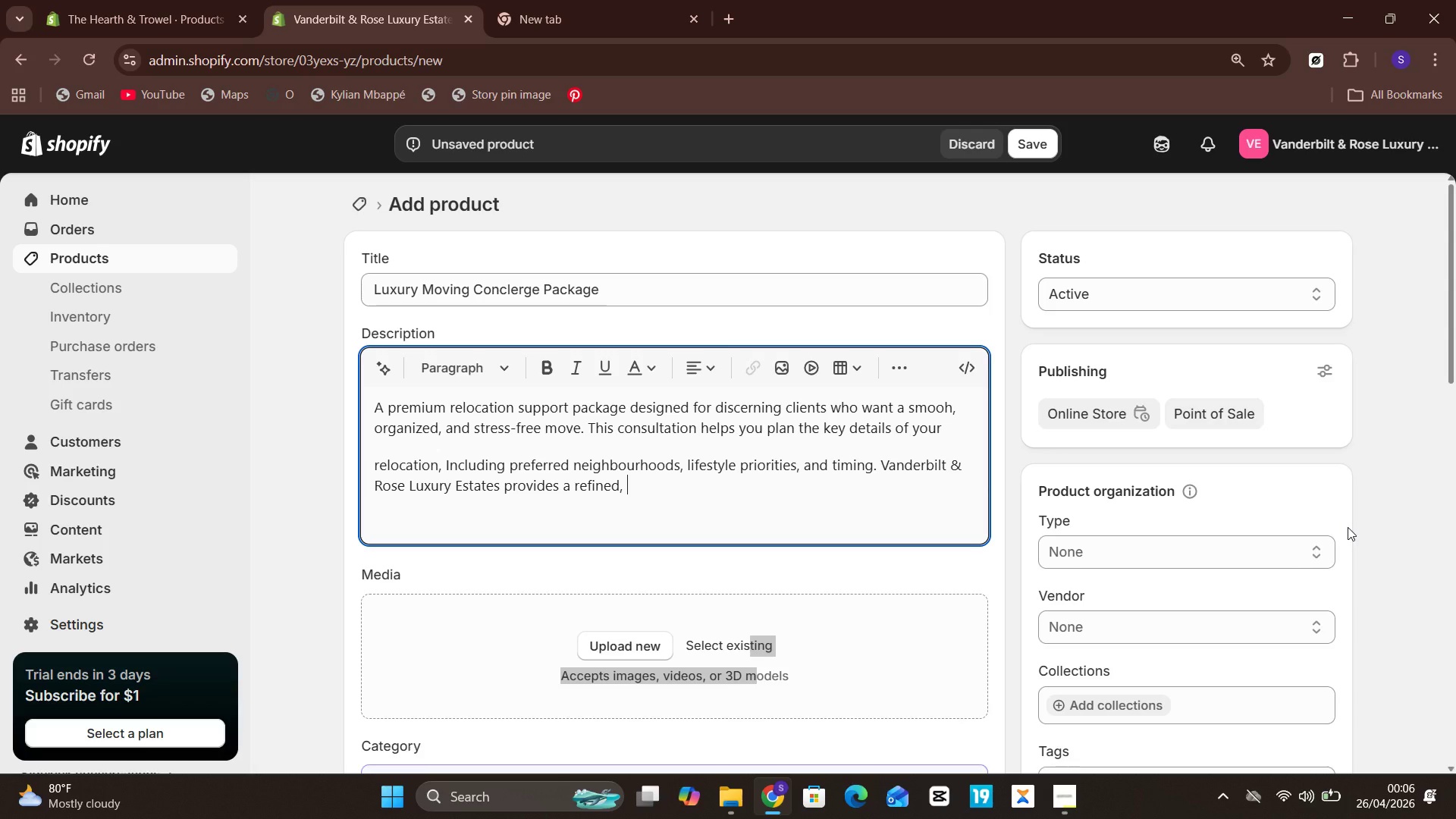 
type(concierge)
 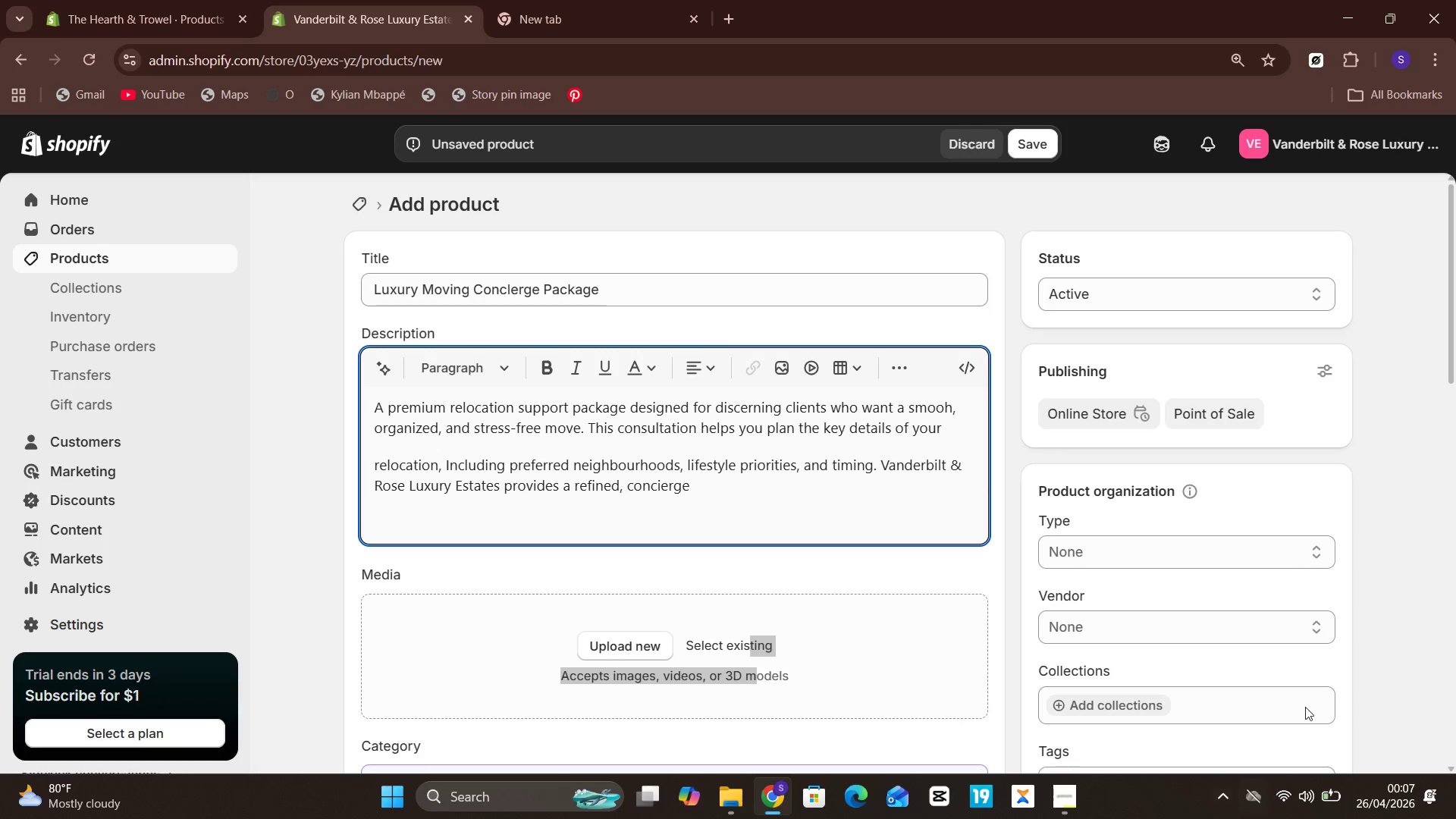 
wait(31.05)
 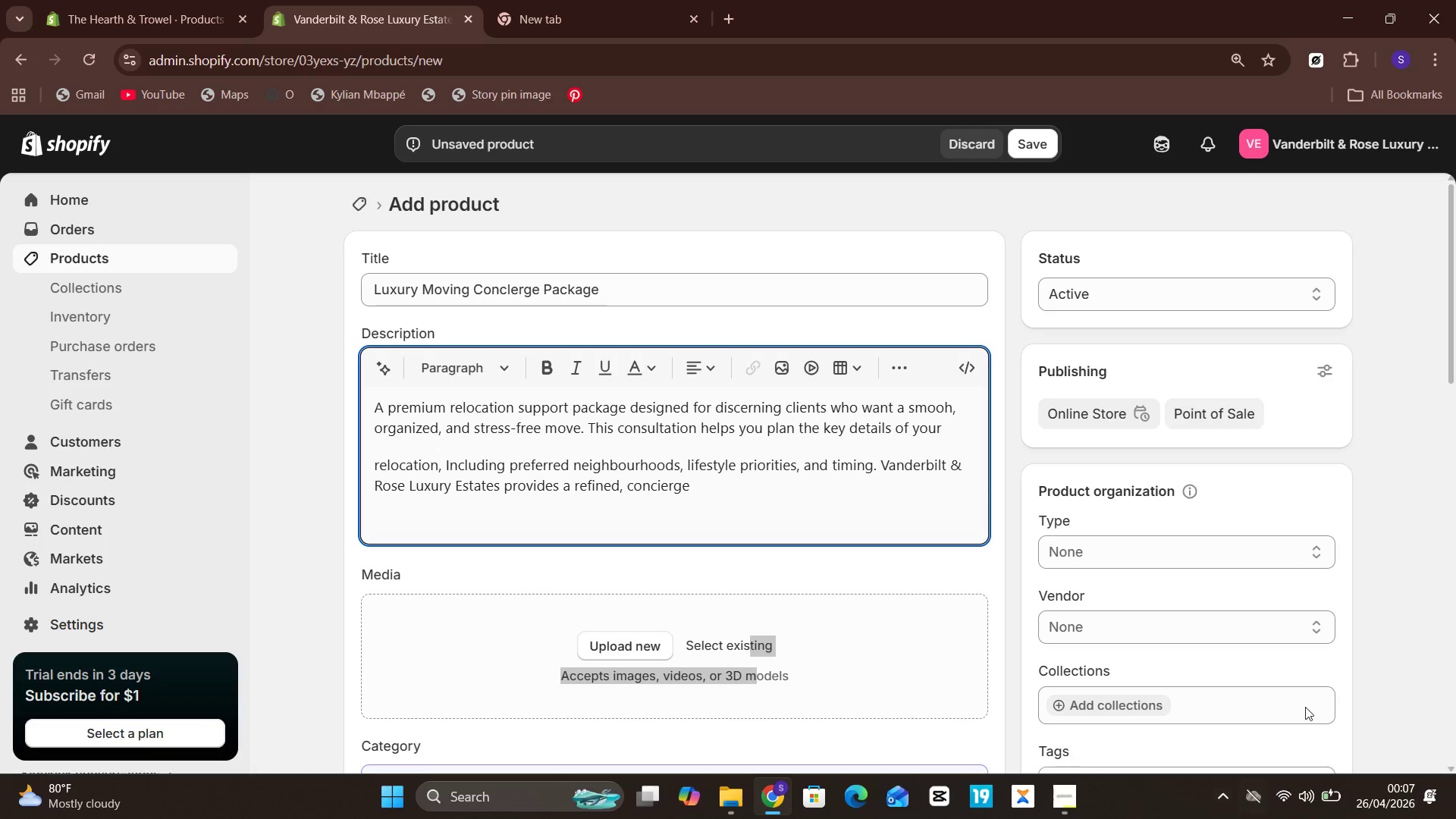 
left_click([734, 485])
 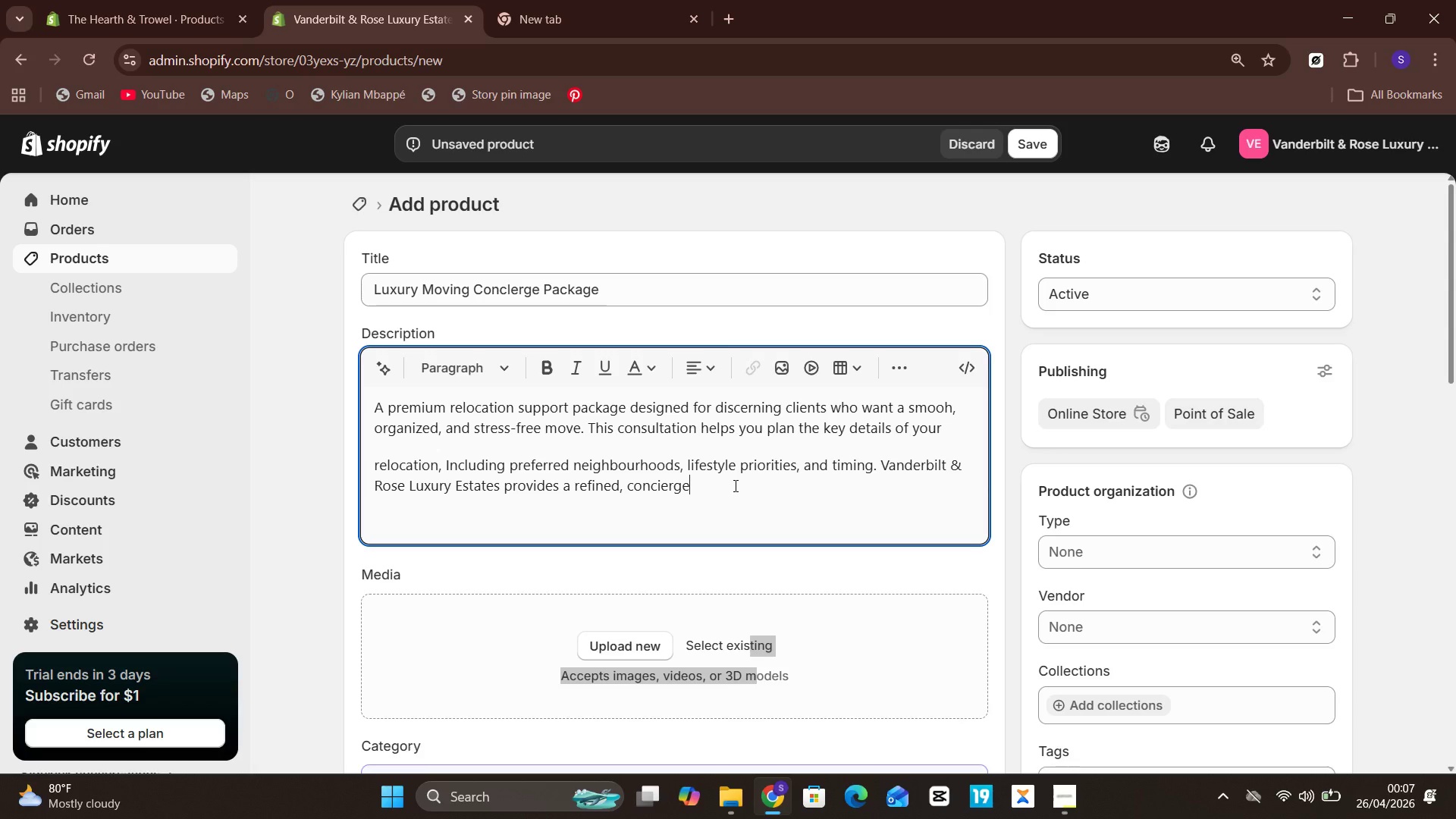 
wait(42.92)
 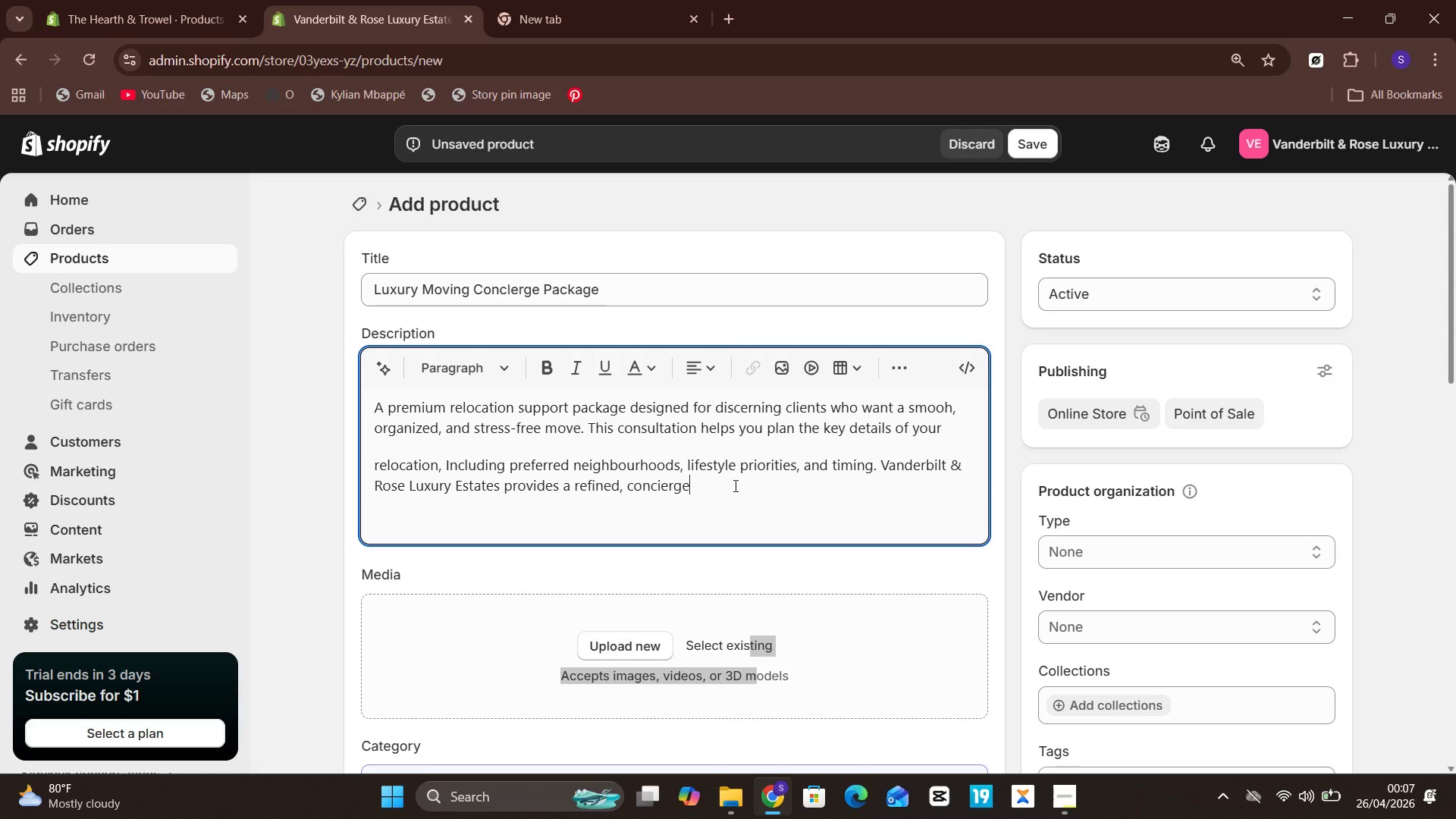 
type( syt)
key(Backspace)
key(Backspace)
type(tyle)
 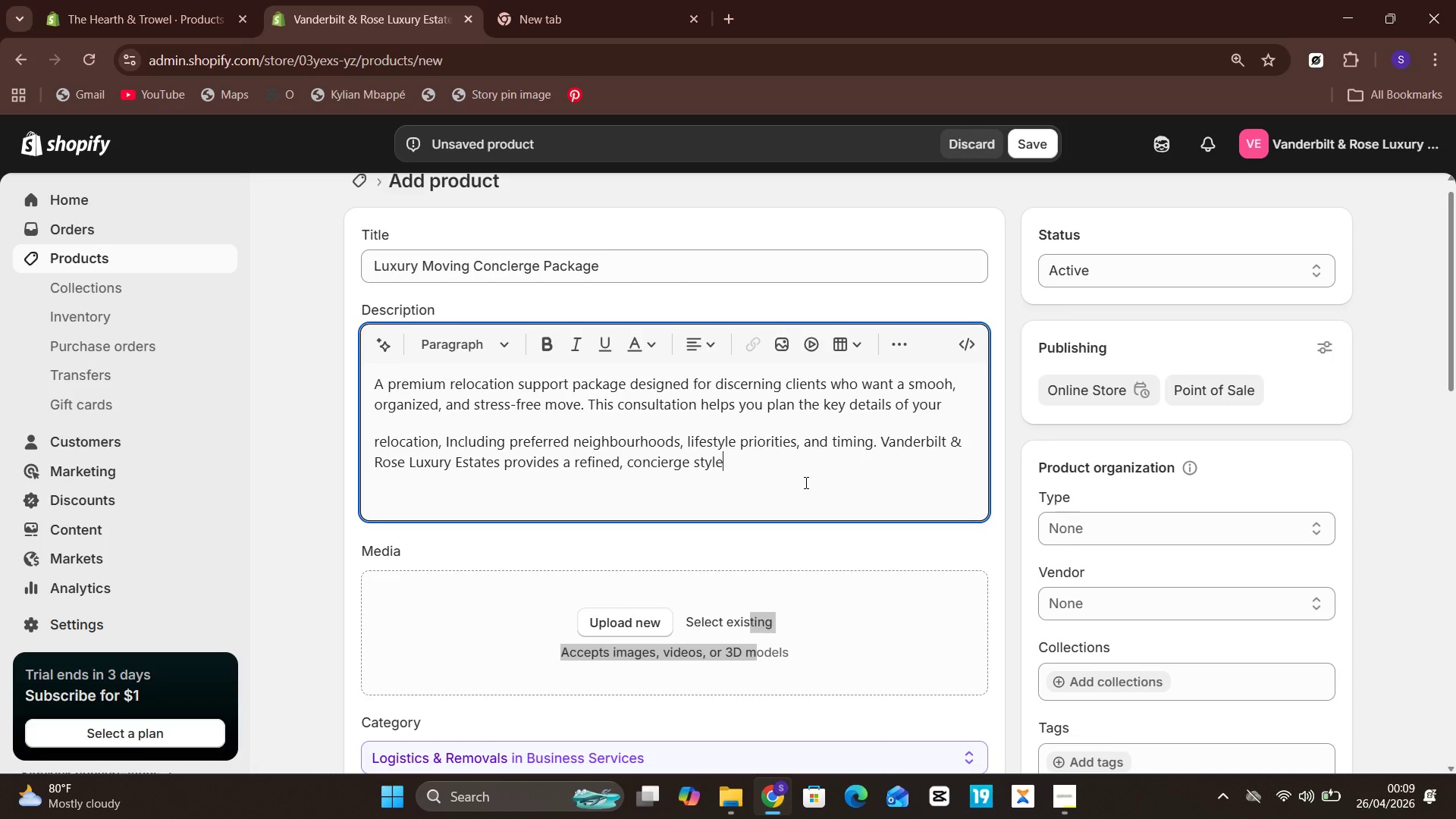 
wait(73.08)
 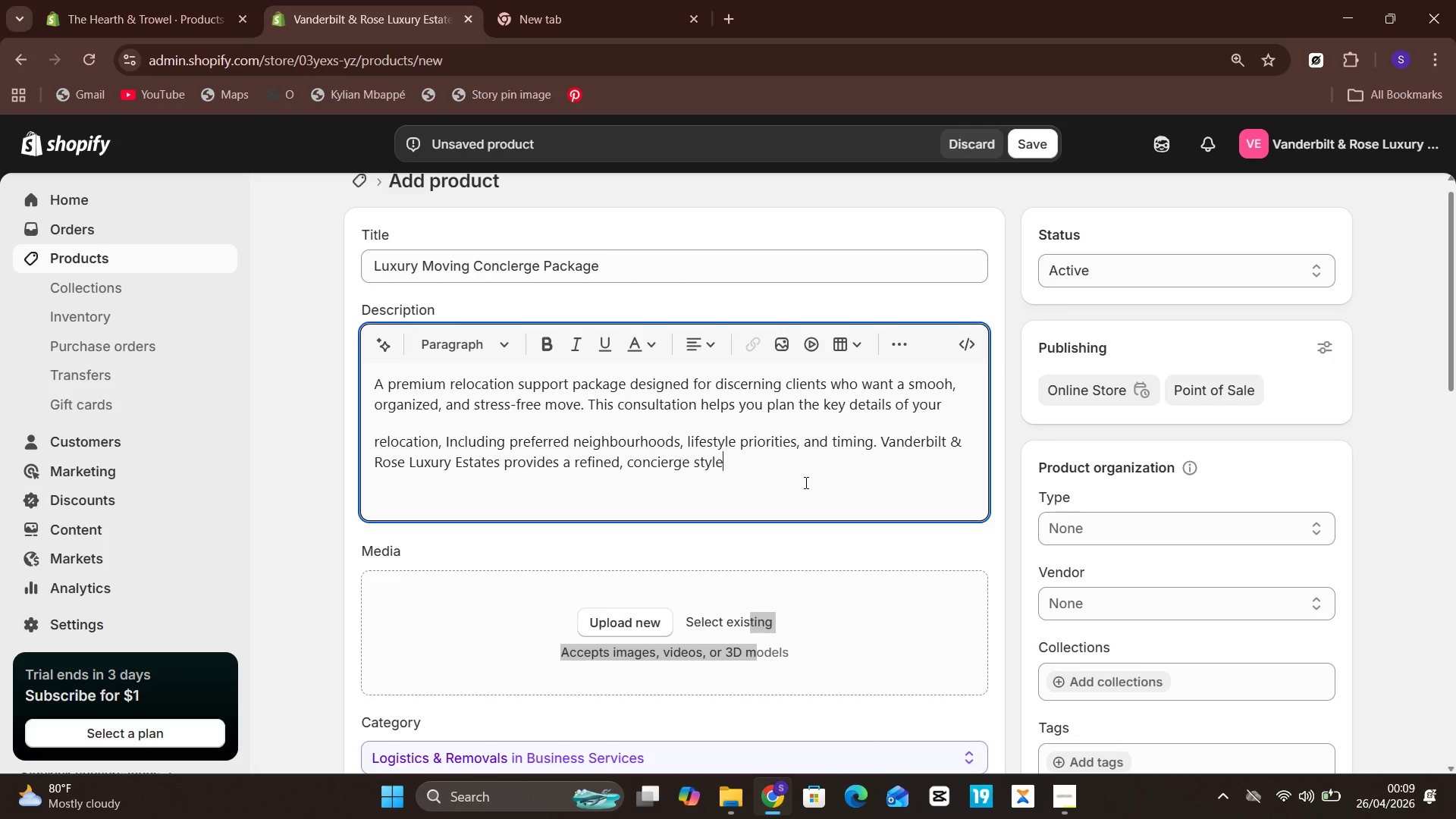 
type( esx)
 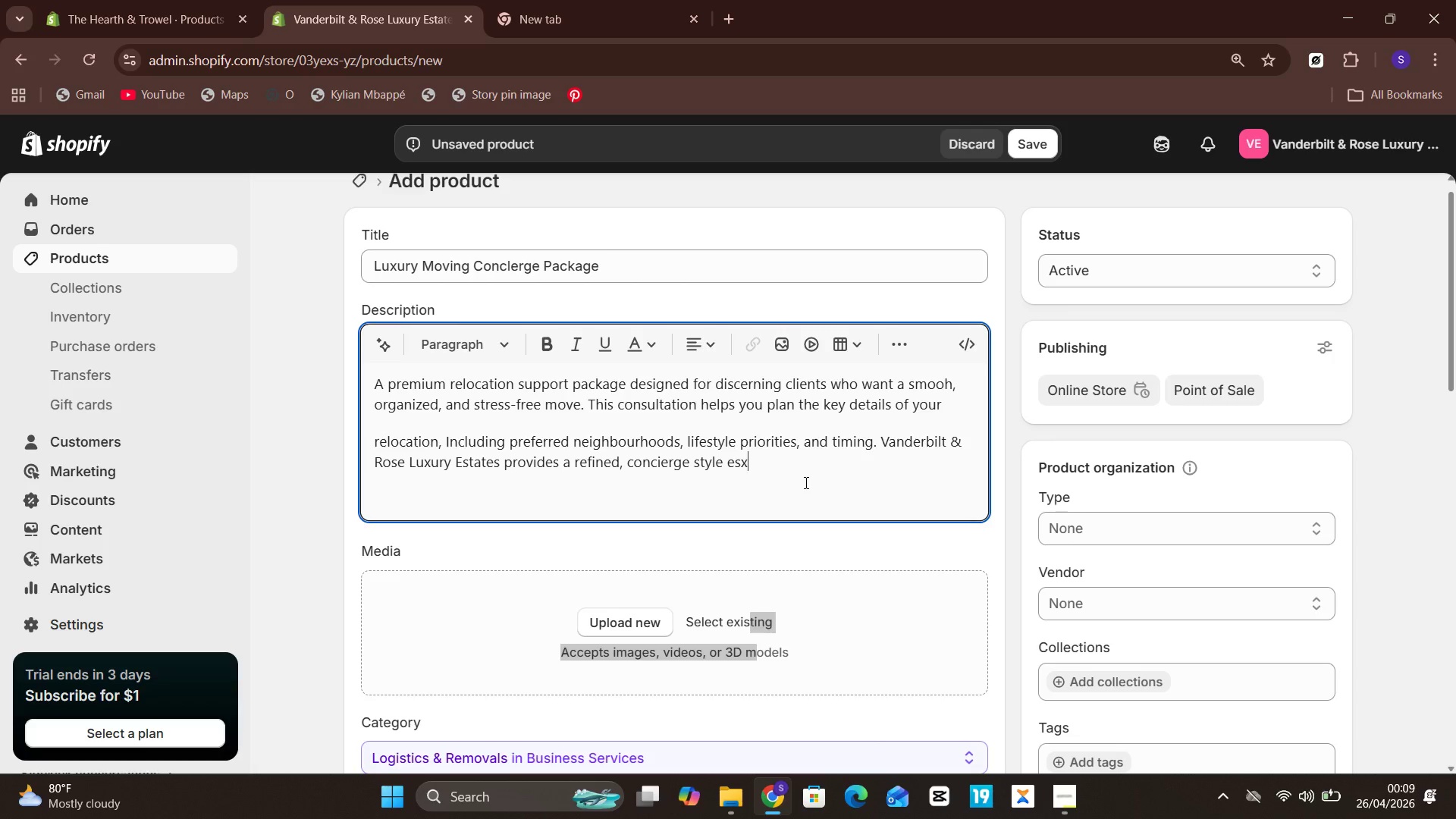 
wait(6.88)
 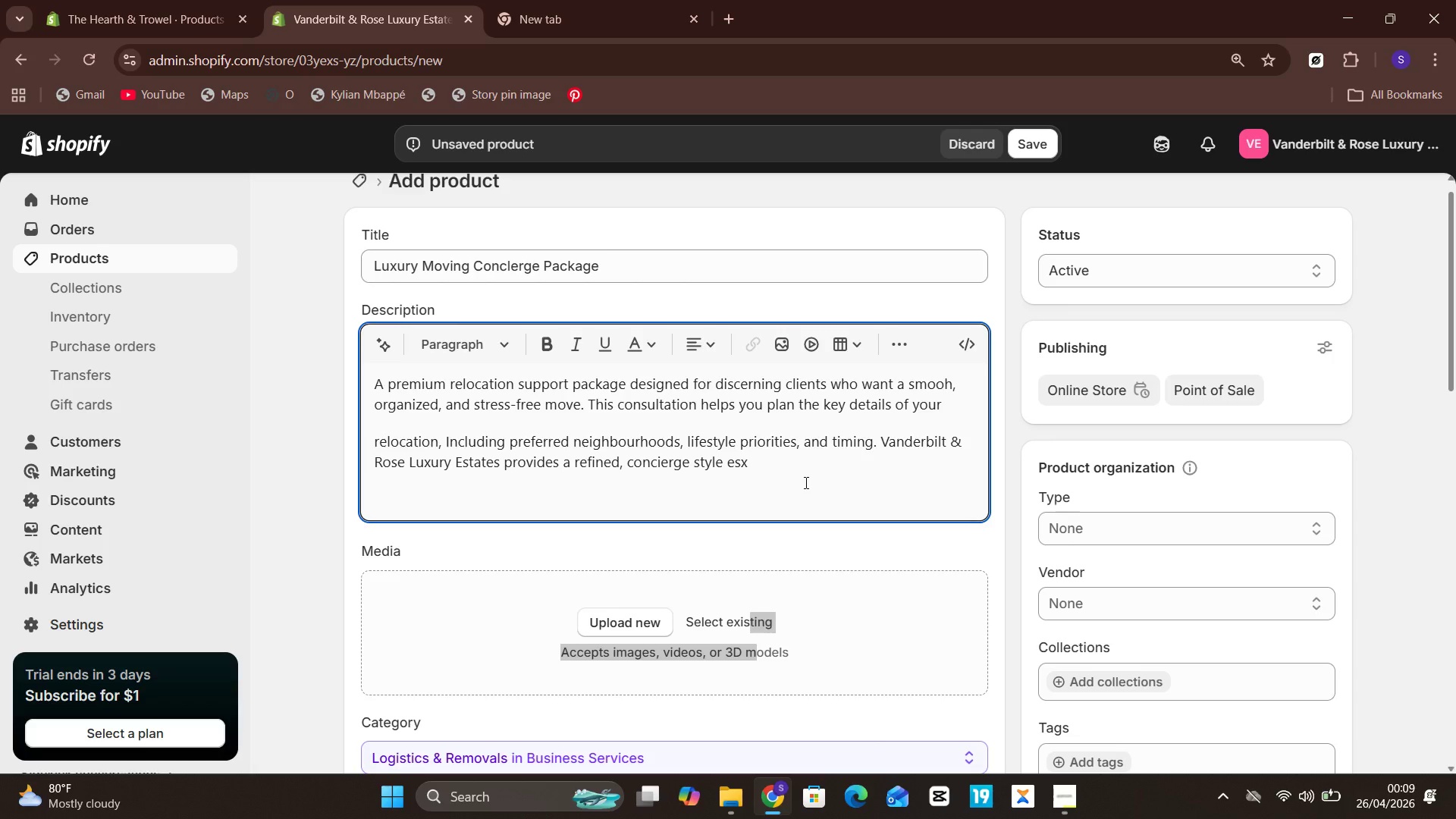 
key(Backspace)
key(Backspace)
type(xpero)
key(Backspace)
type(in)
key(Backspace)
type(wncj)
 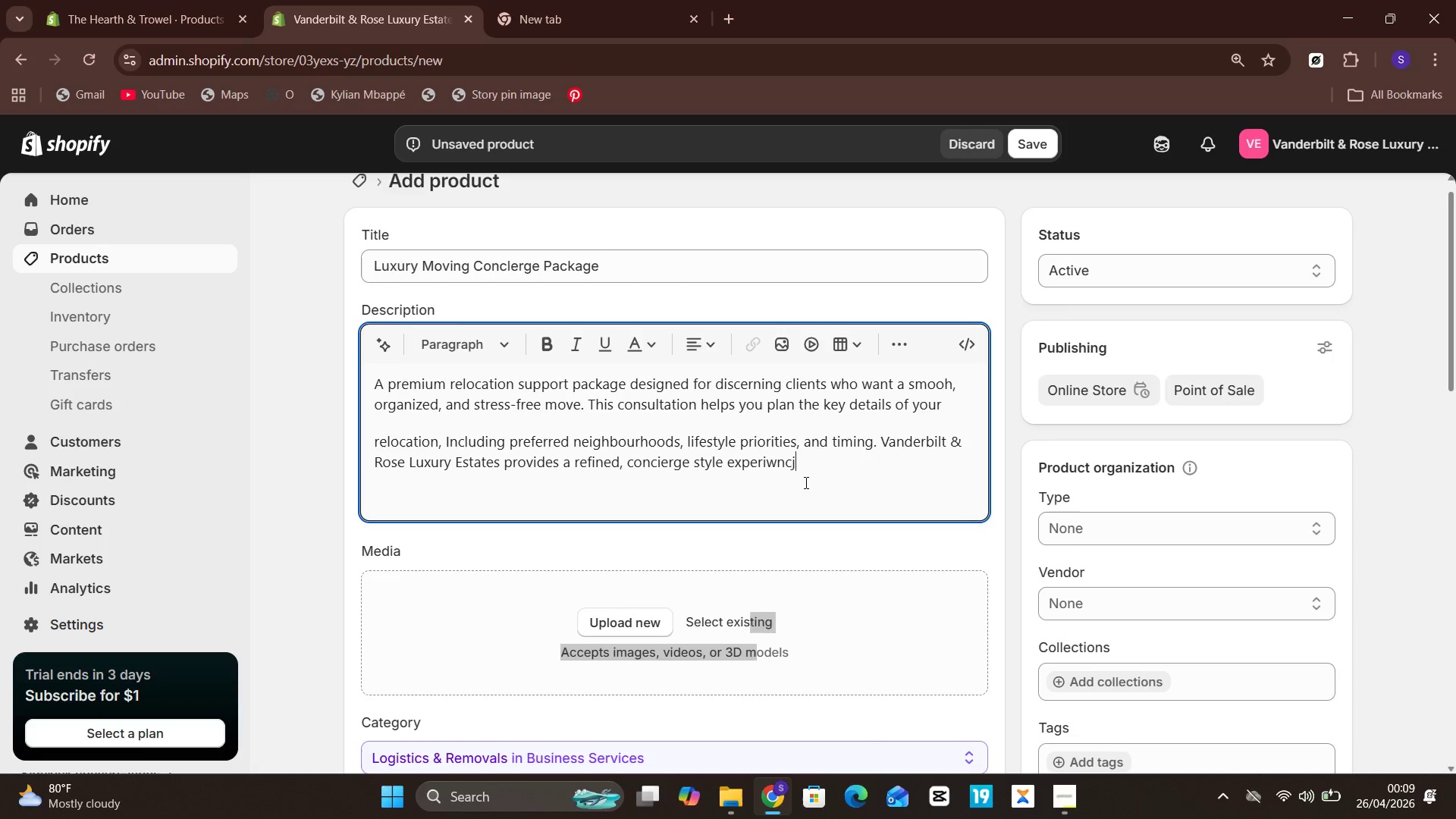 
type(\)
key(Backspace)
key(Backspace)
type(ed)
 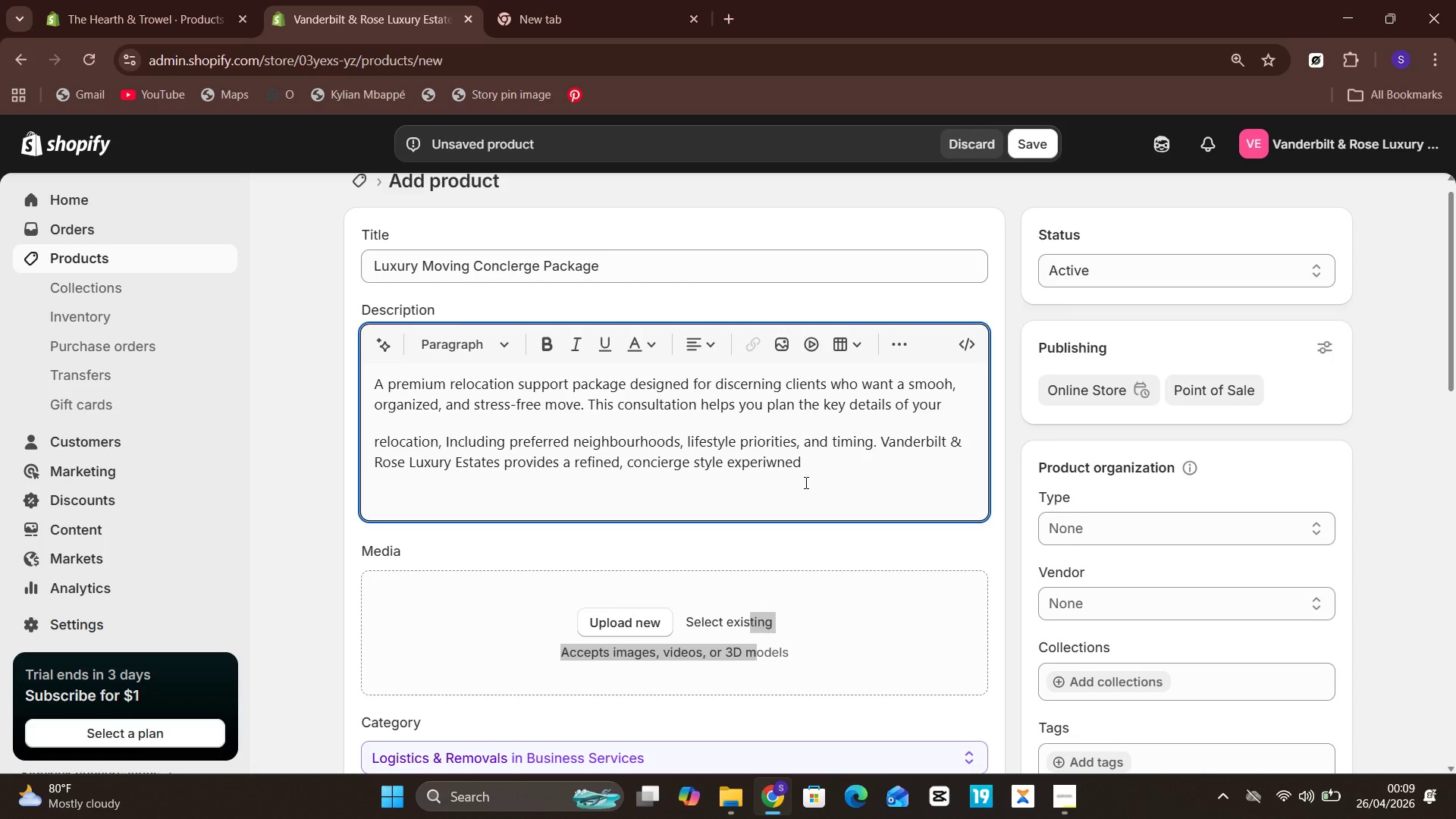 
wait(84.48)
 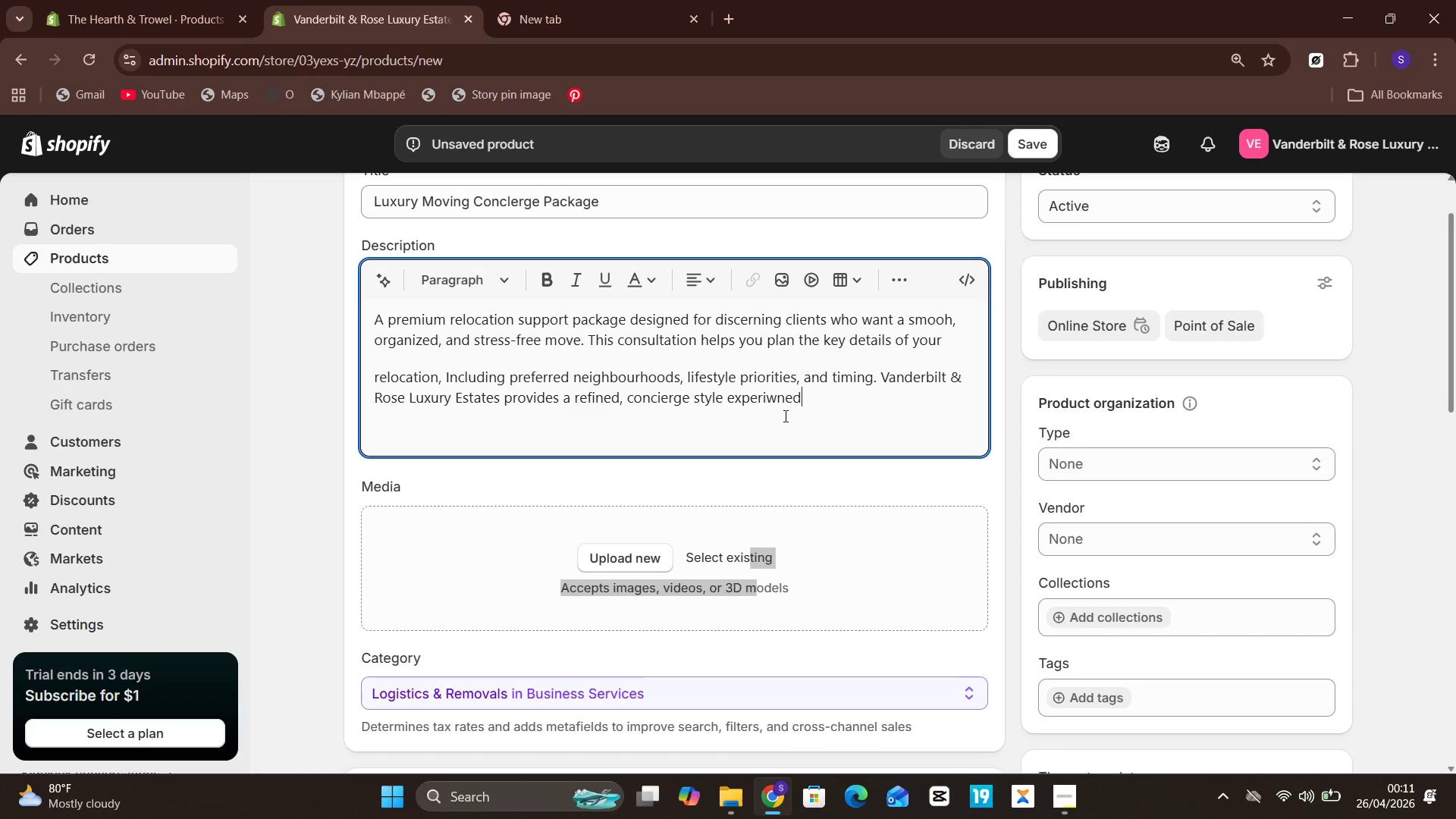 
key(Backspace)
key(Backspace)
key(Backspace)
key(Backspace)
key(Backspace)
type(iscienced)
 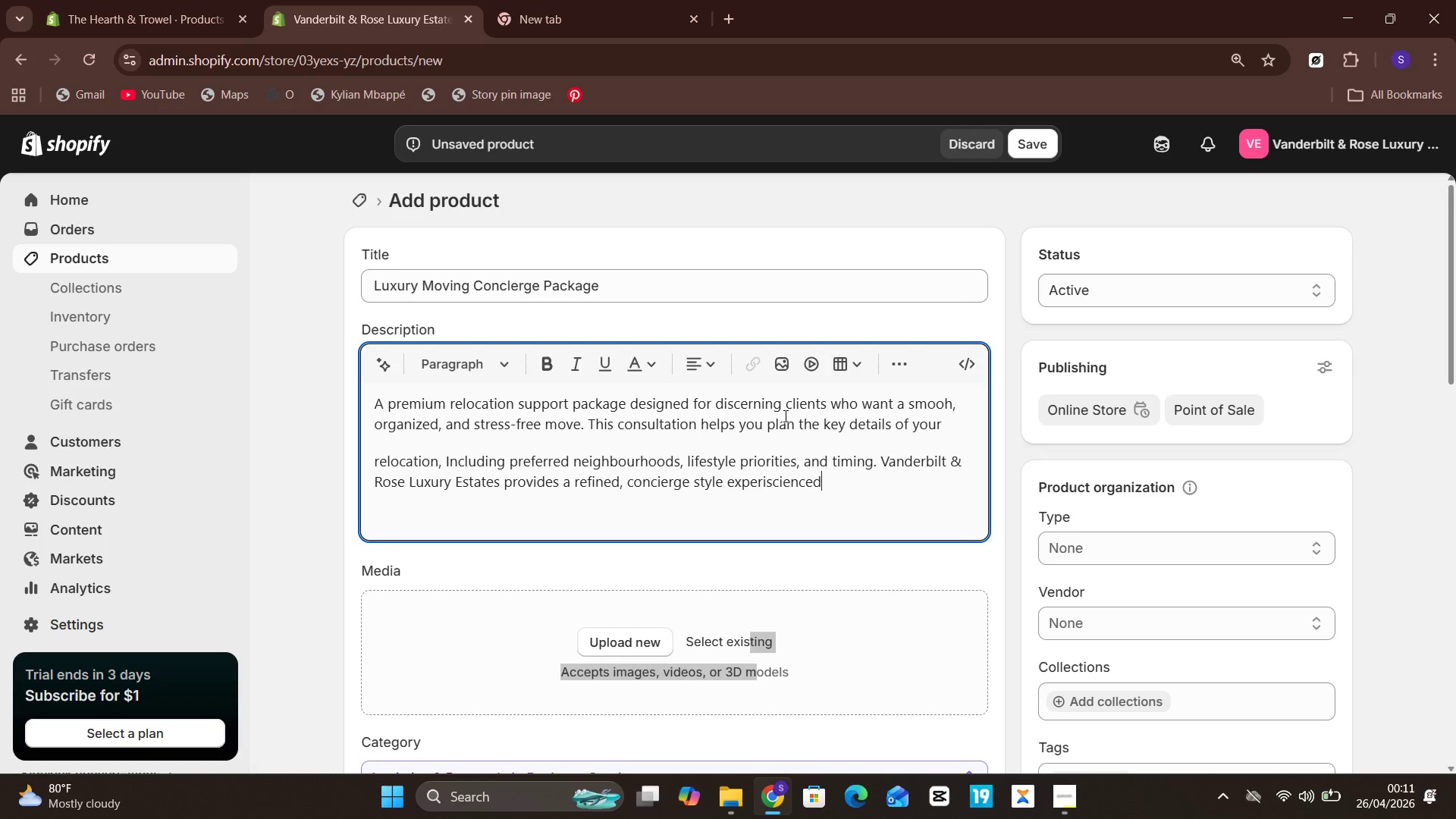 
wait(47.52)
 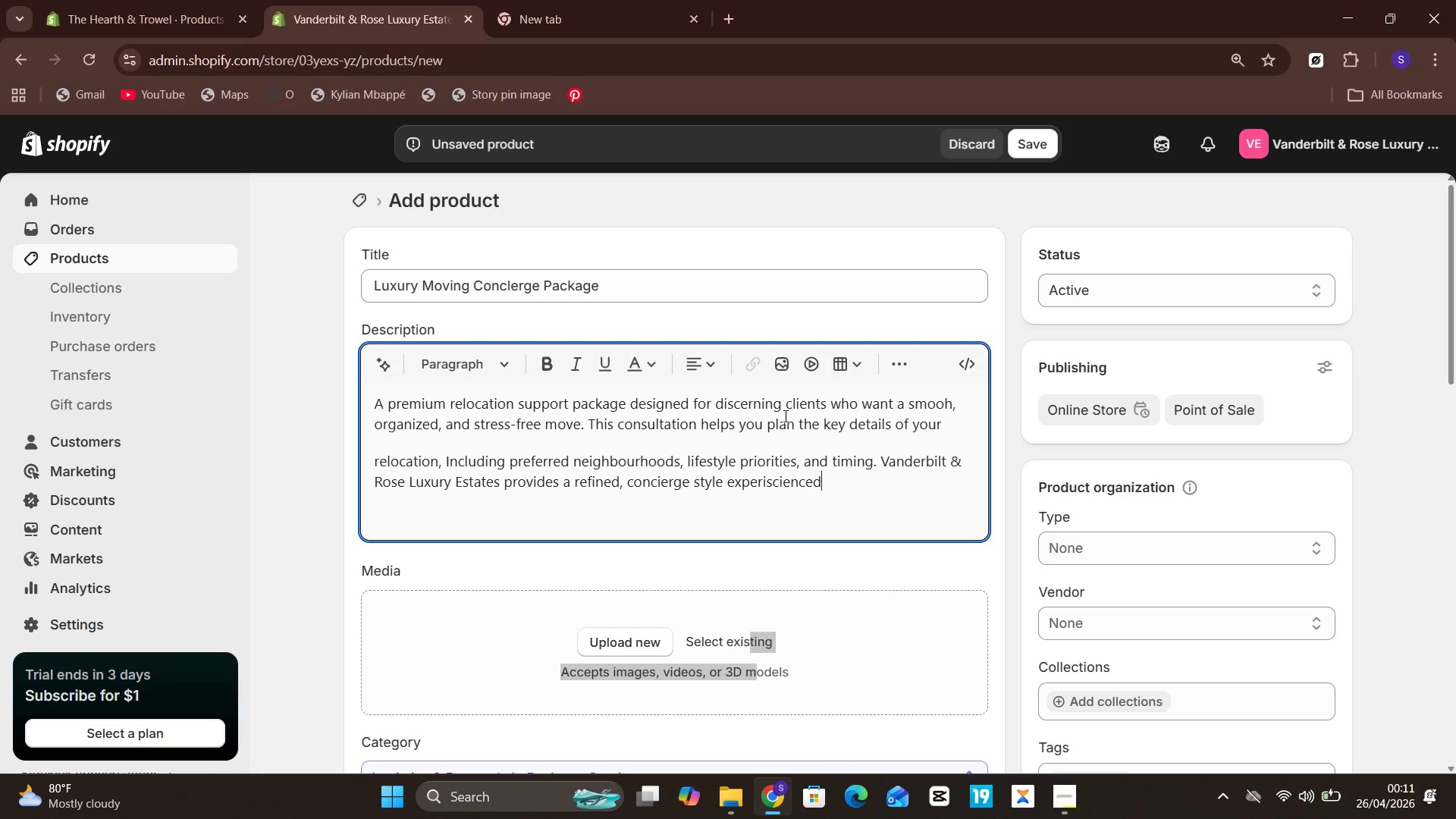 
left_click([1347, 571])
 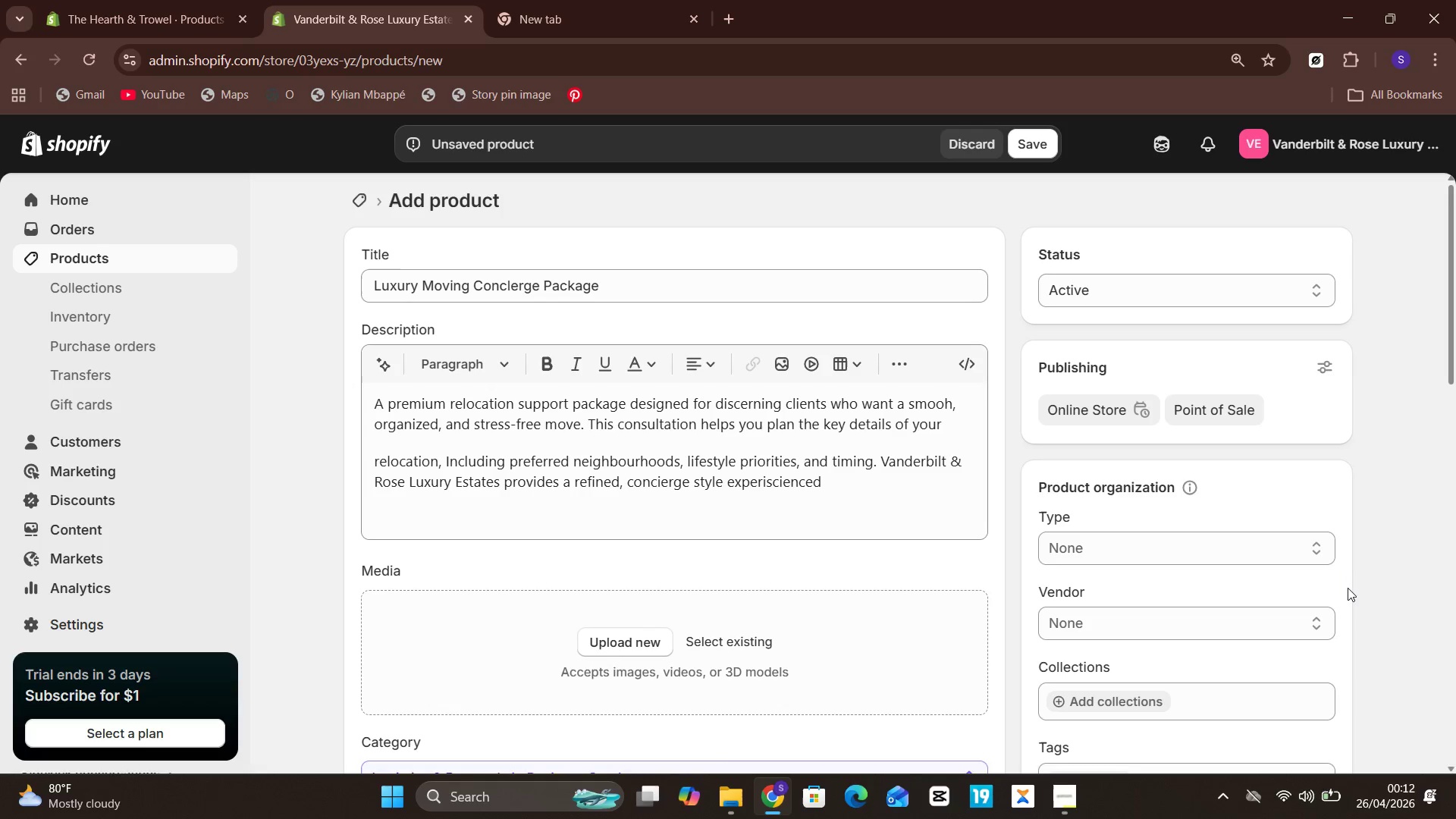 
left_click([1348, 590])
 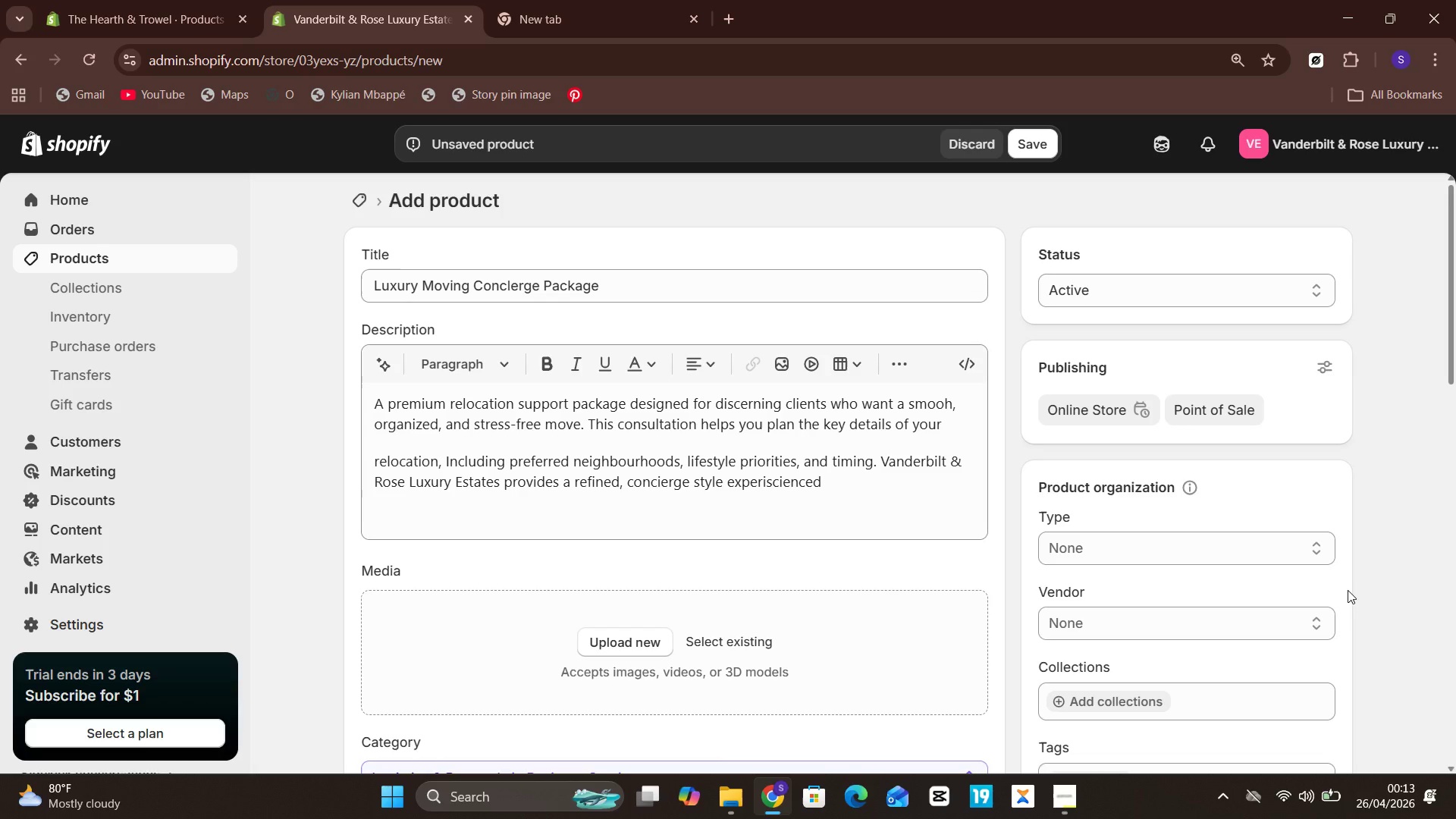 
wait(73.71)
 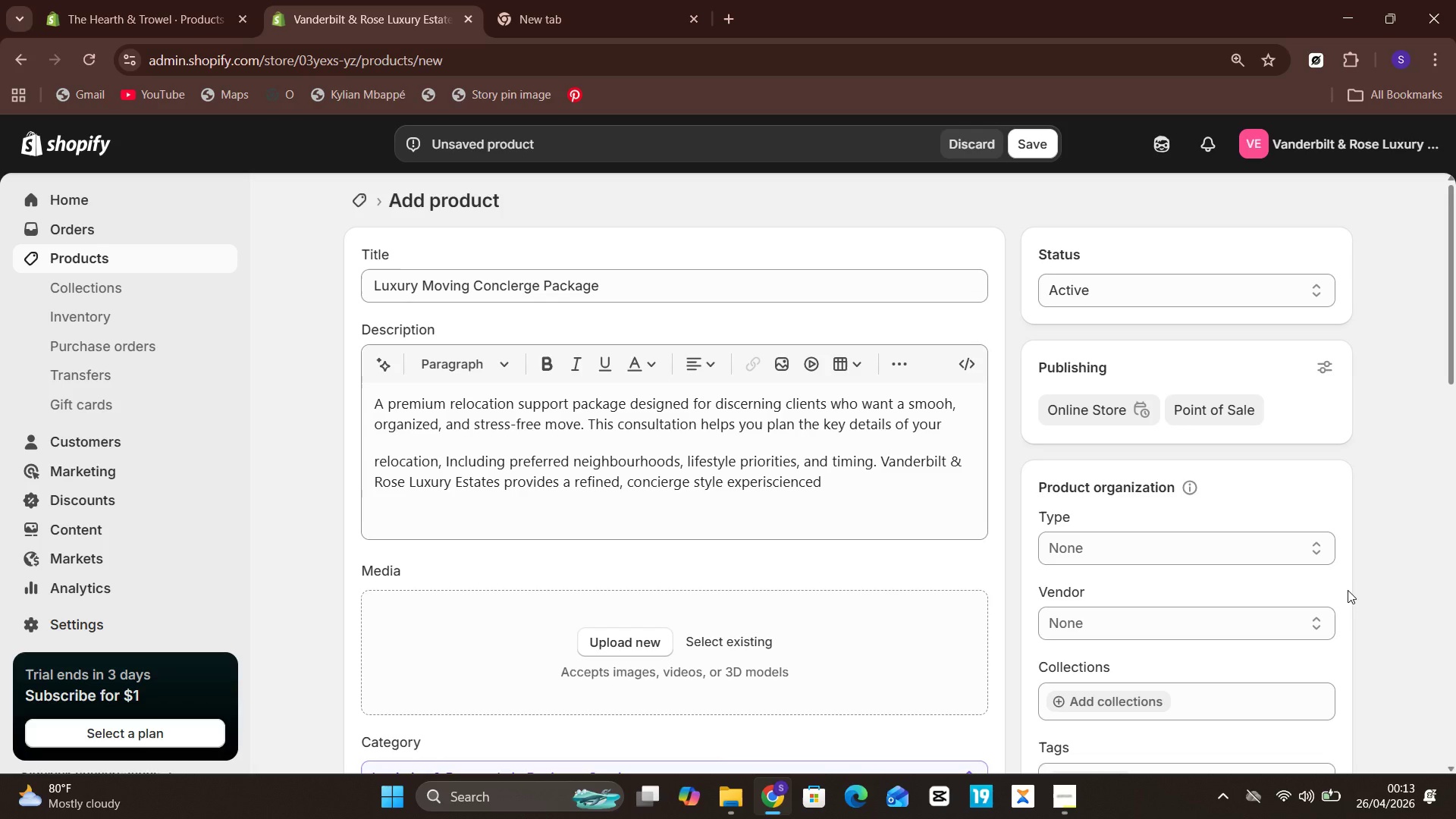 
mouse_move([1276, 786])
 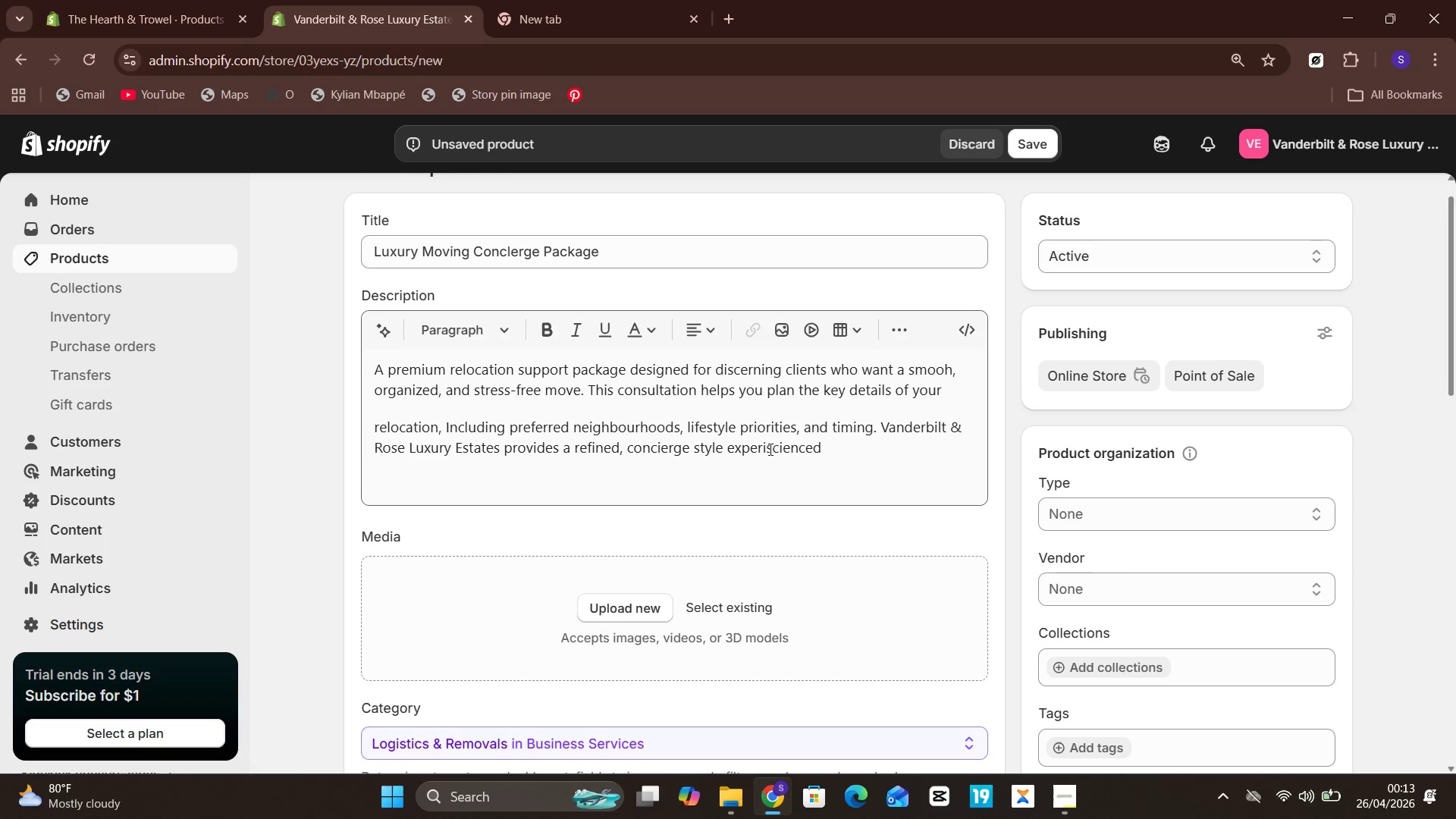 
left_click([775, 456])
 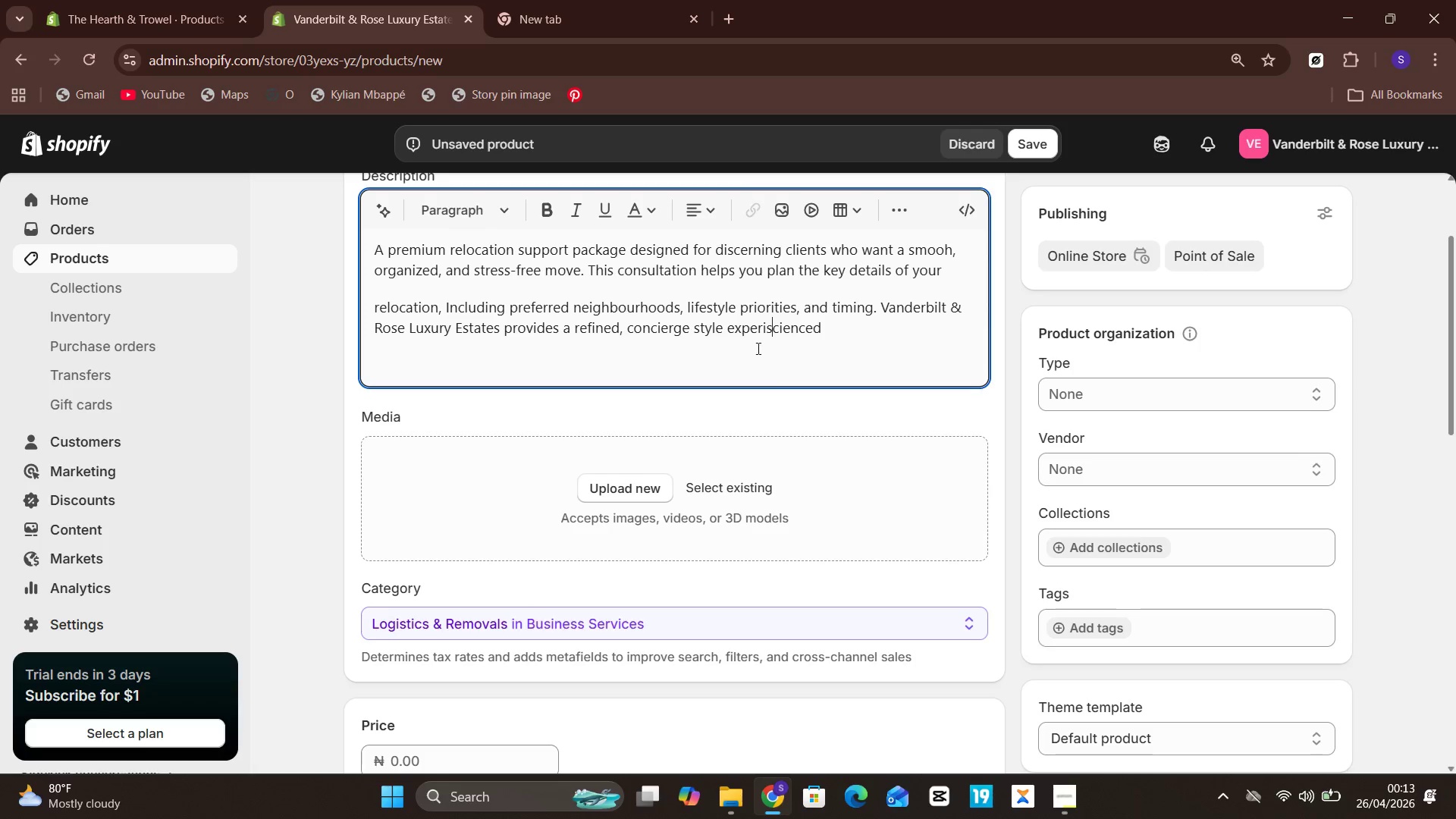 
wait(38.34)
 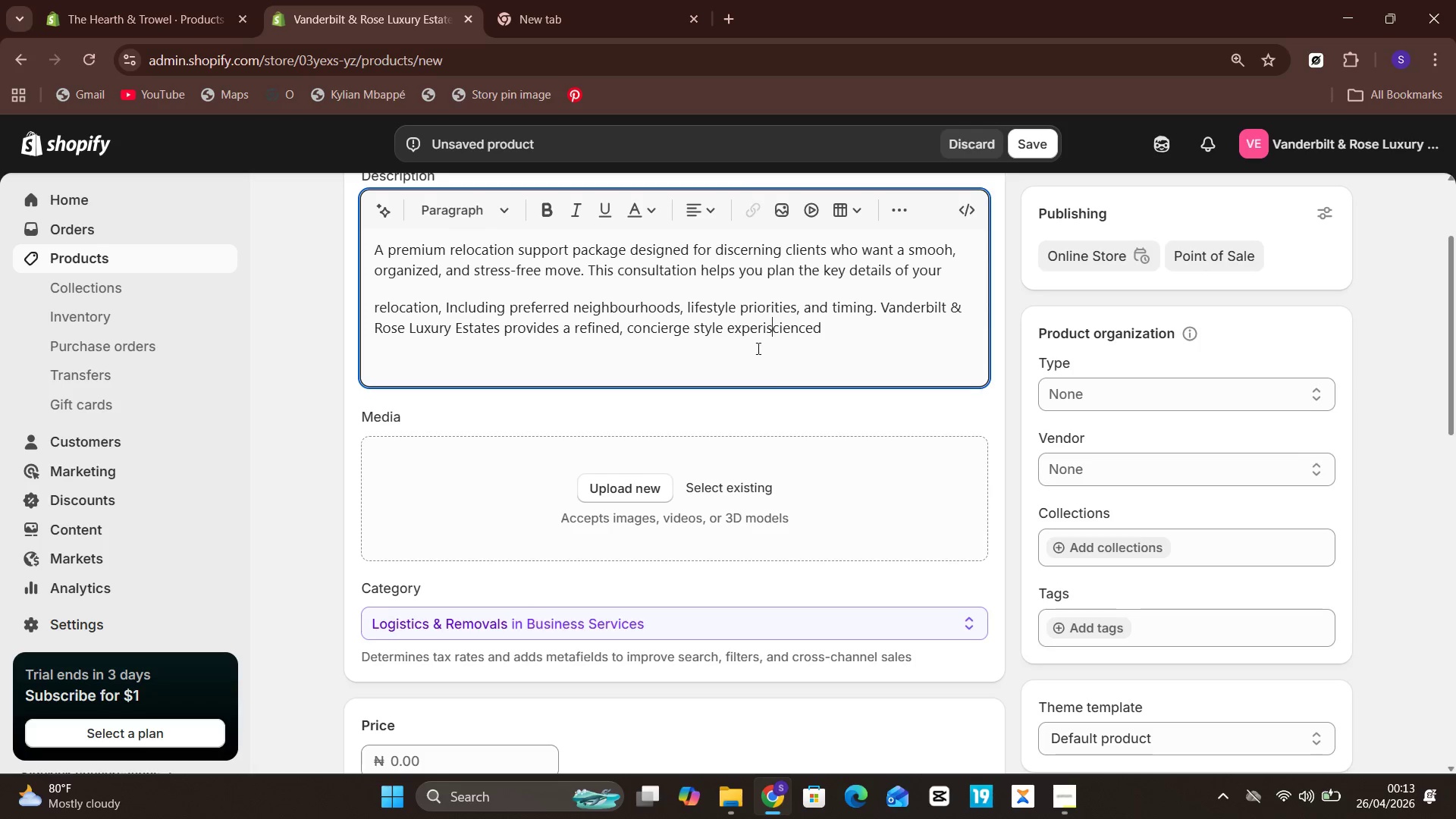 
key(ArrowLeft)
 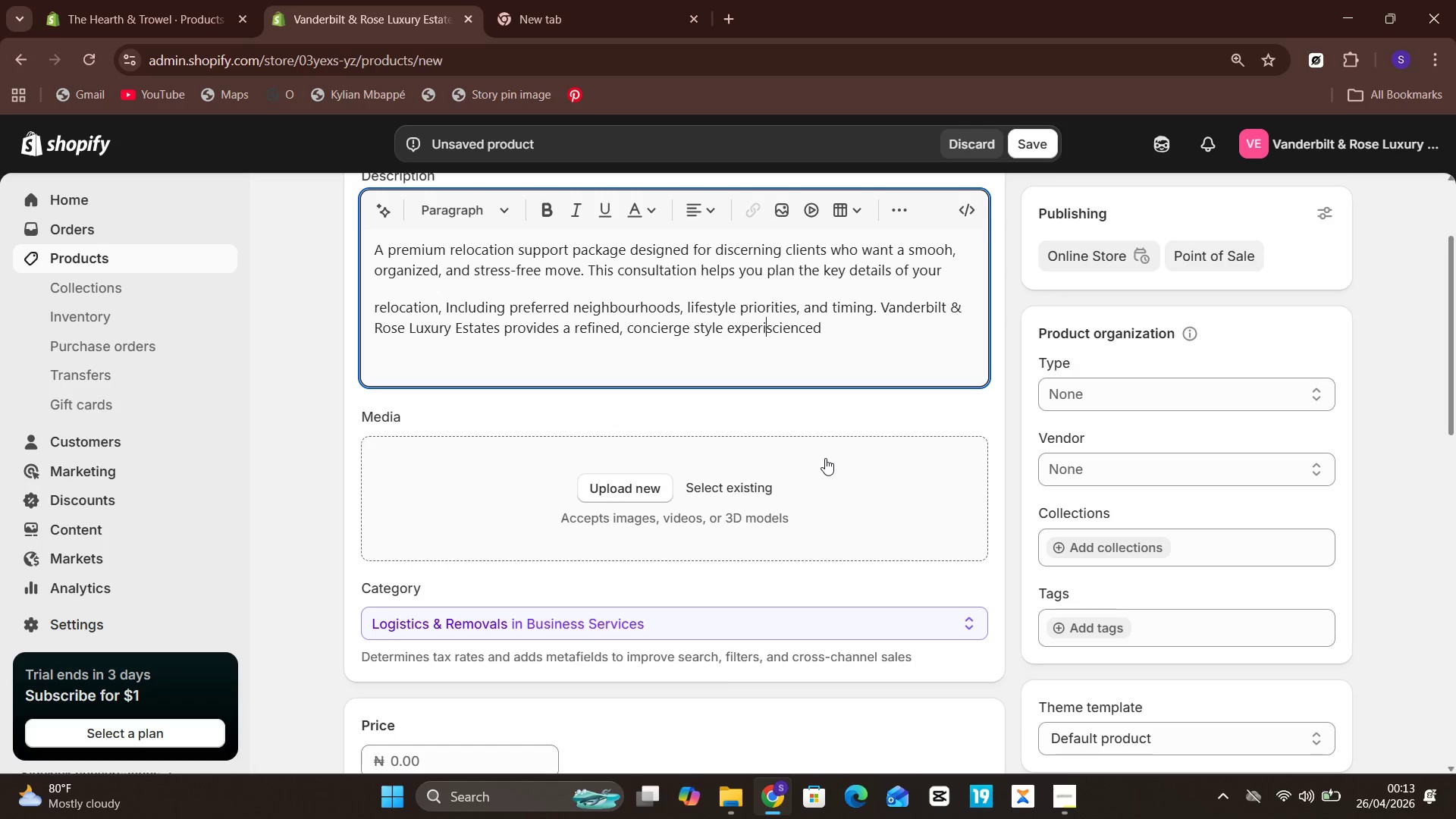 
key(Unknown)
 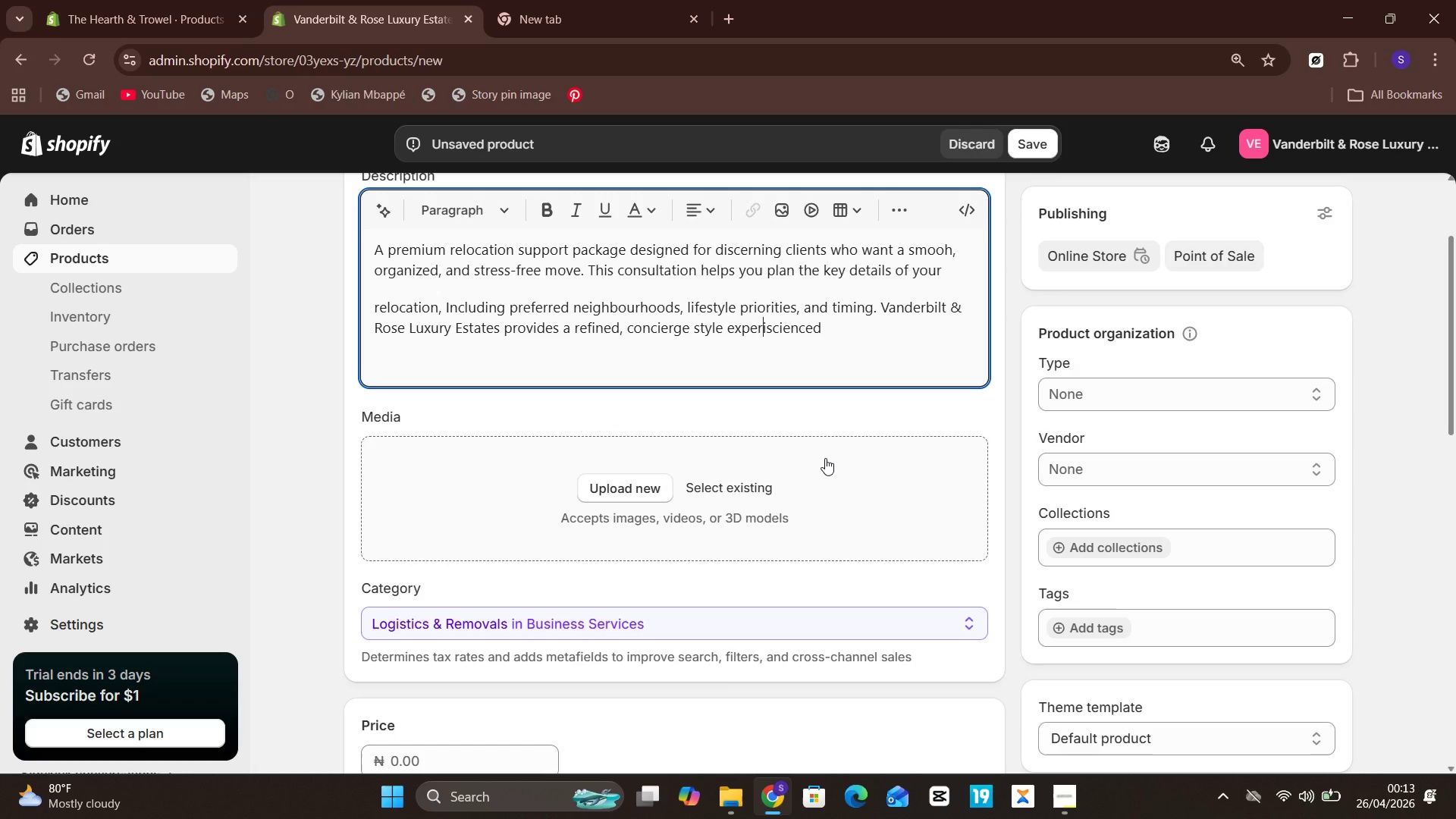 
key(Unknown)
 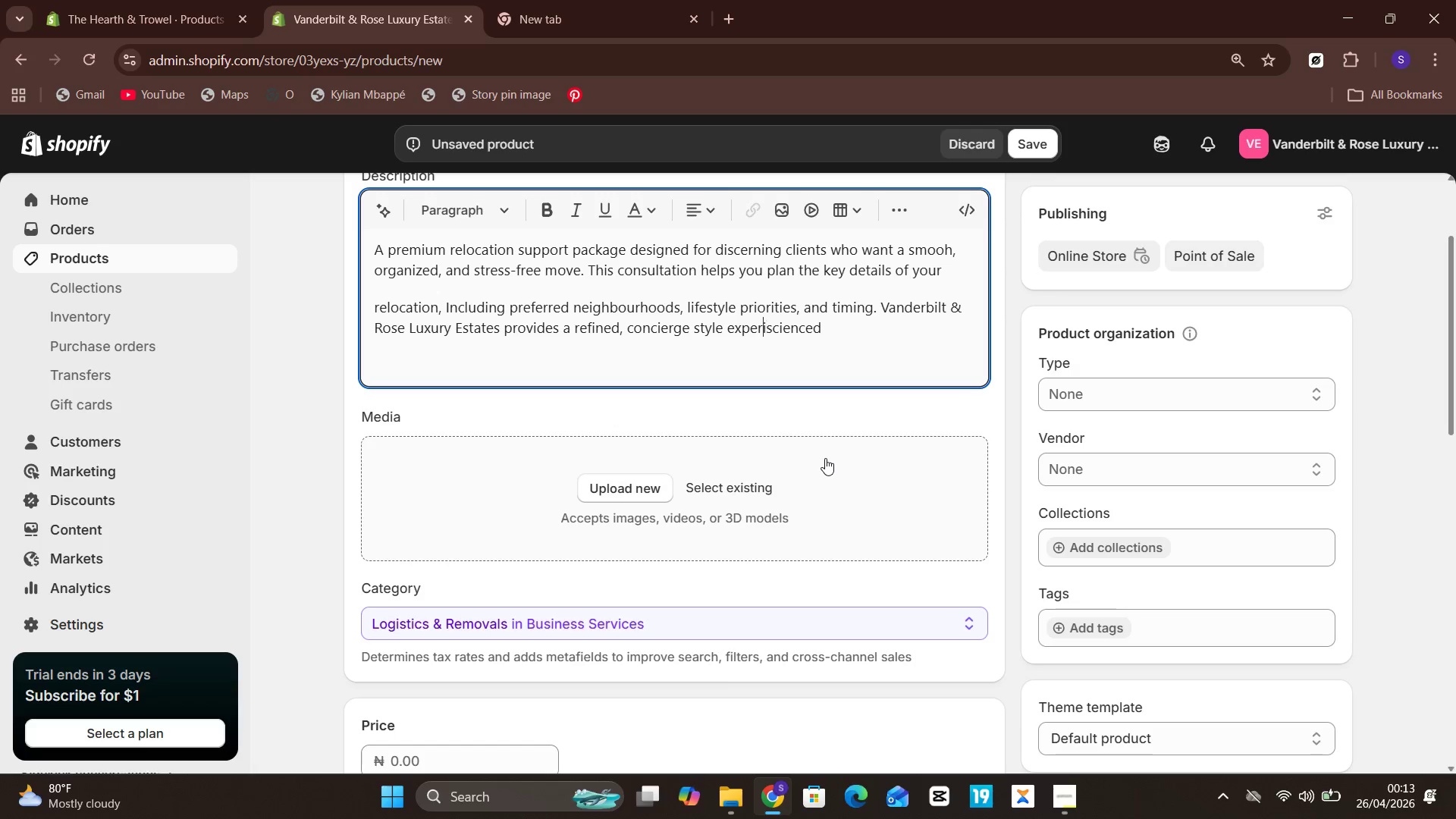 
key(ArrowLeft)
 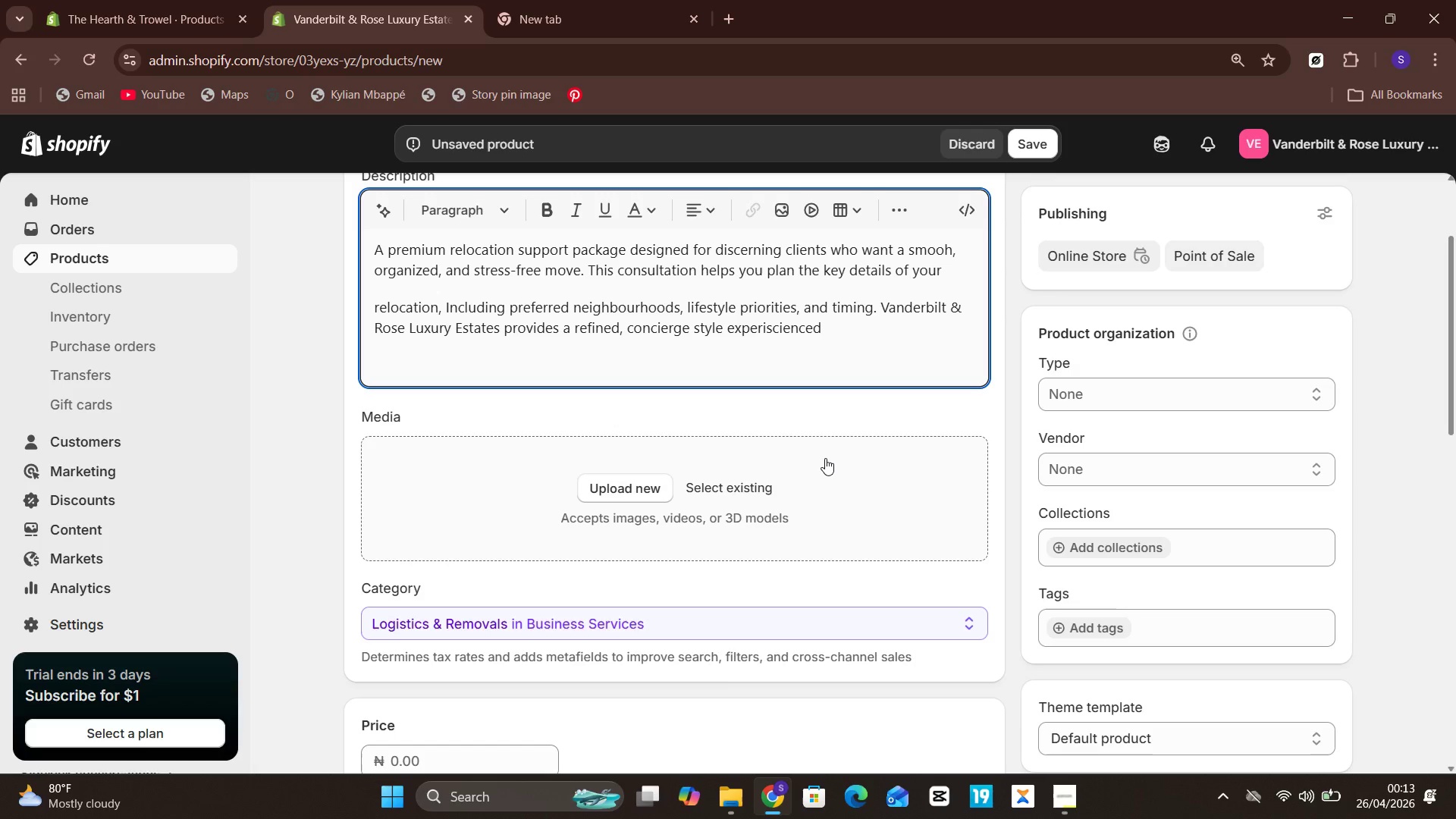 
key(Unknown)
 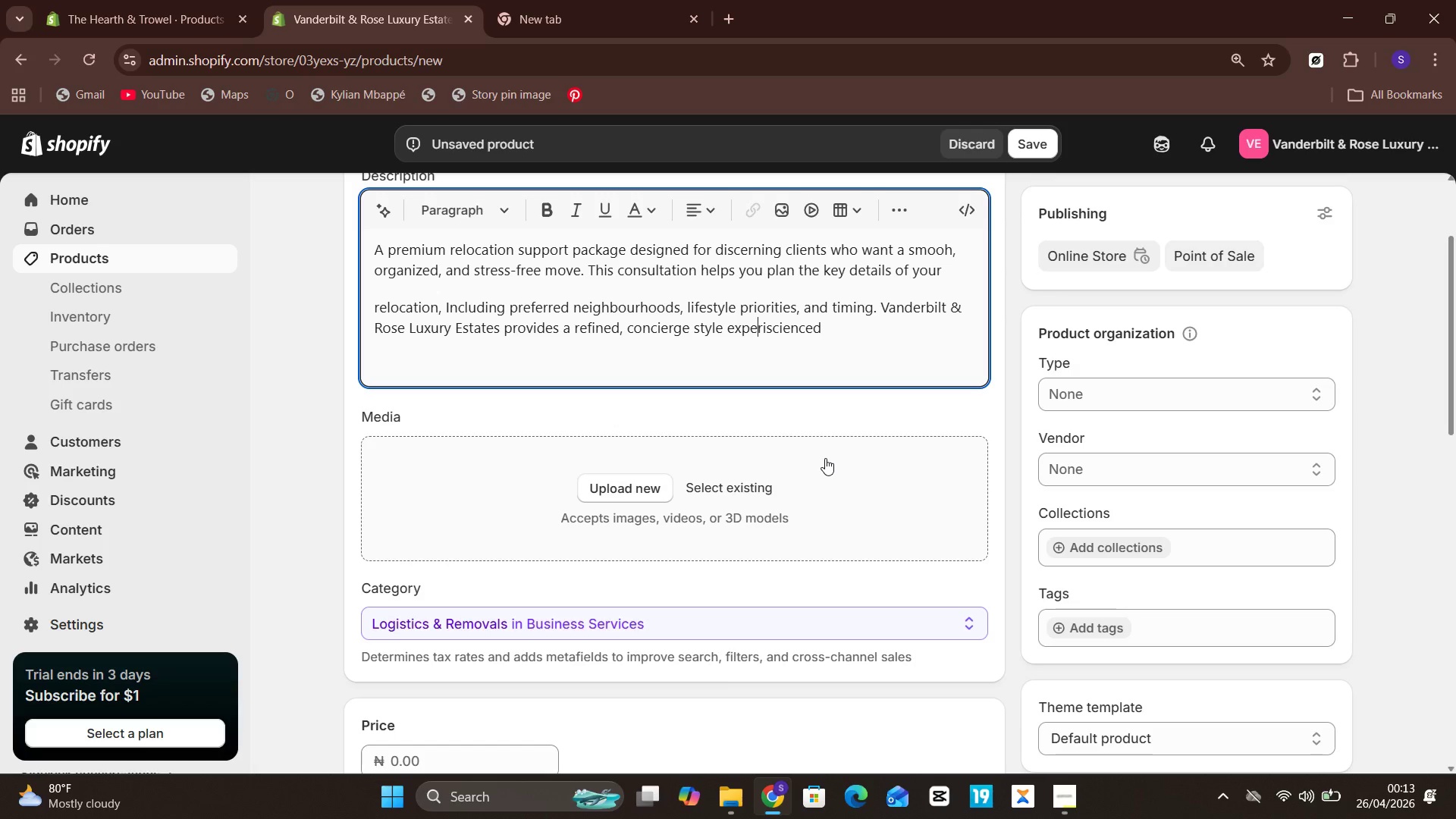 
key(ArrowLeft)
 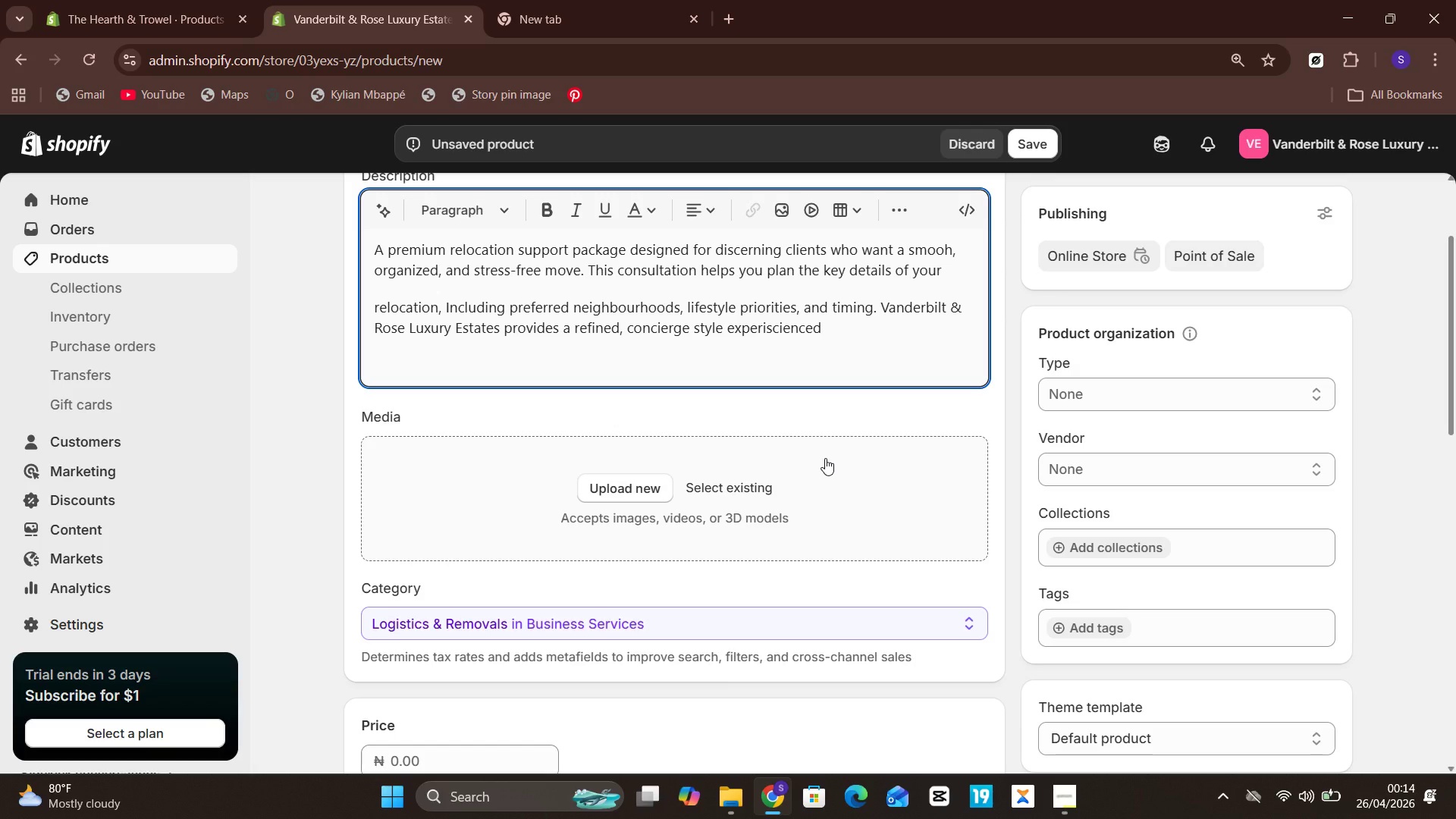 
key(Unknown)
 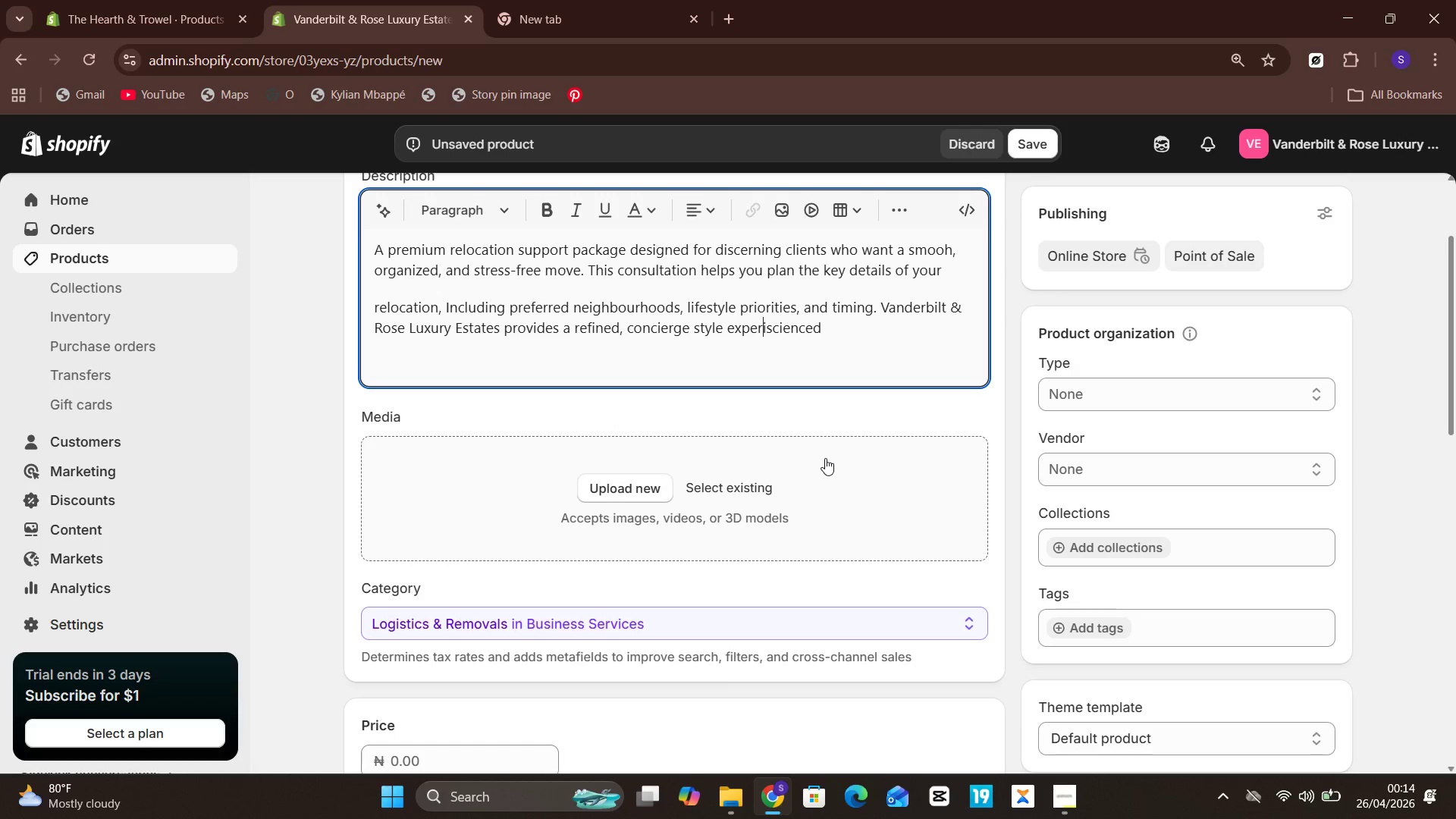 
key(ArrowRight)
 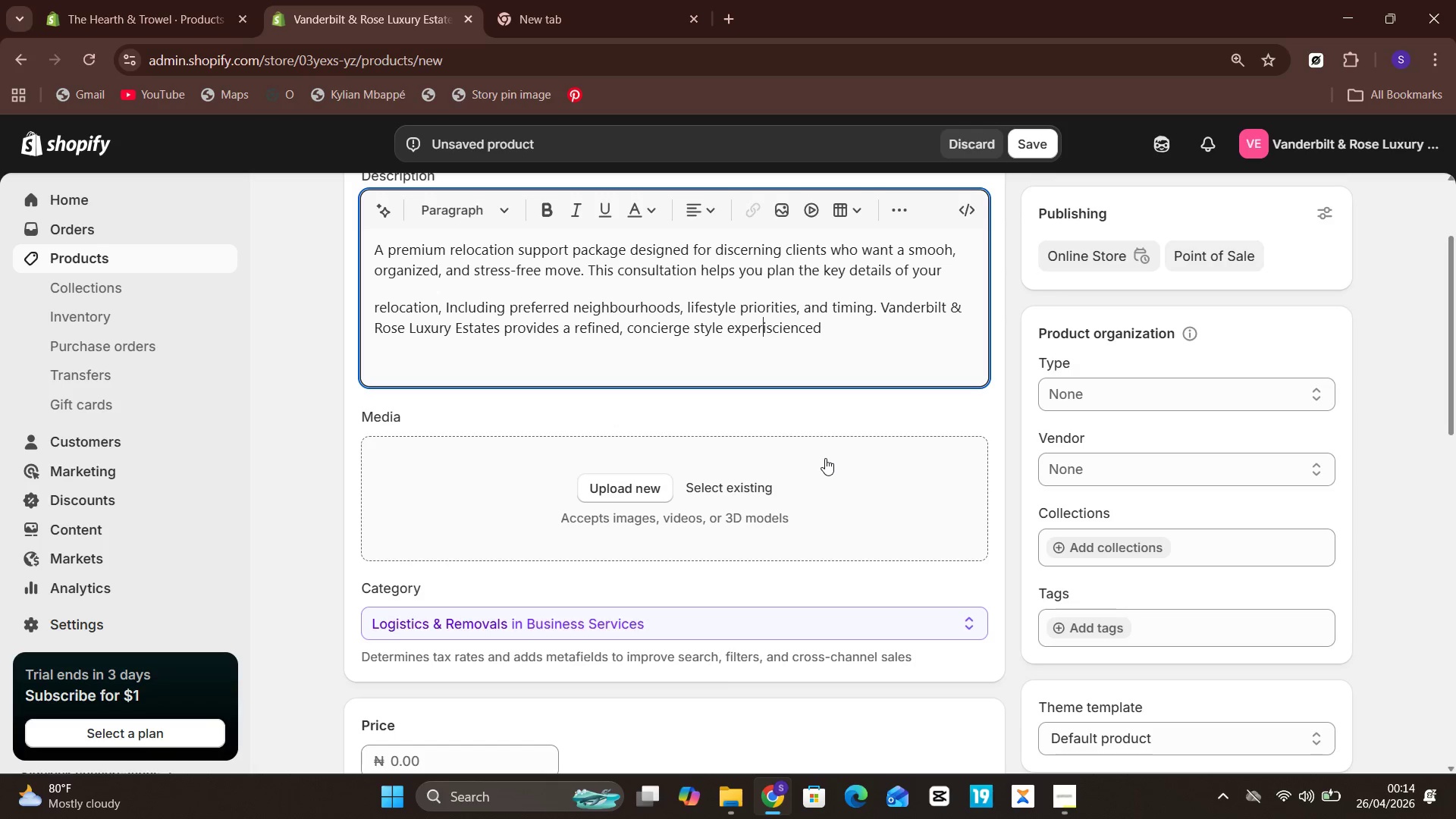 
key(ArrowRight)
 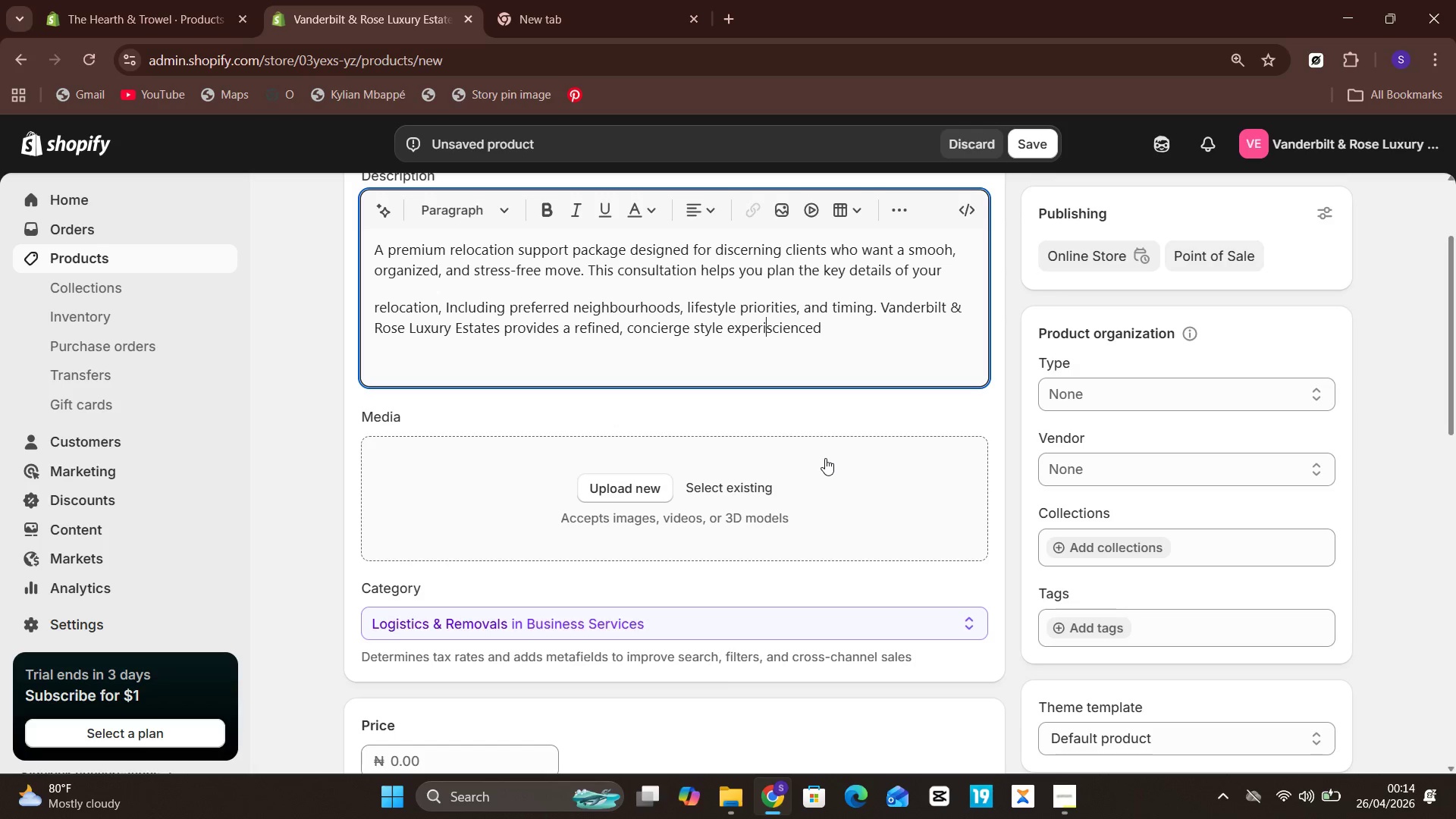 
key(Unknown)
 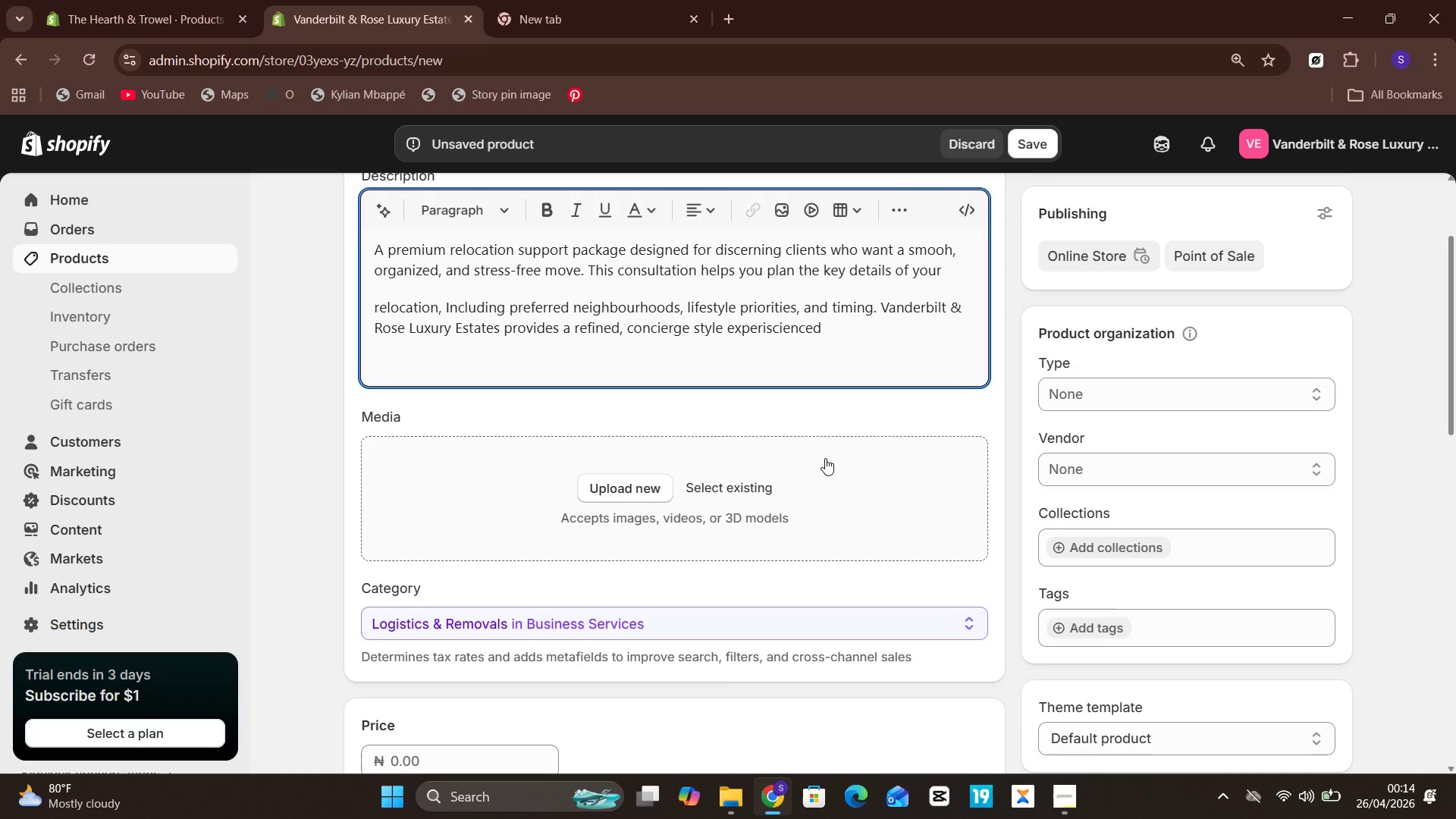 
key(Period)
 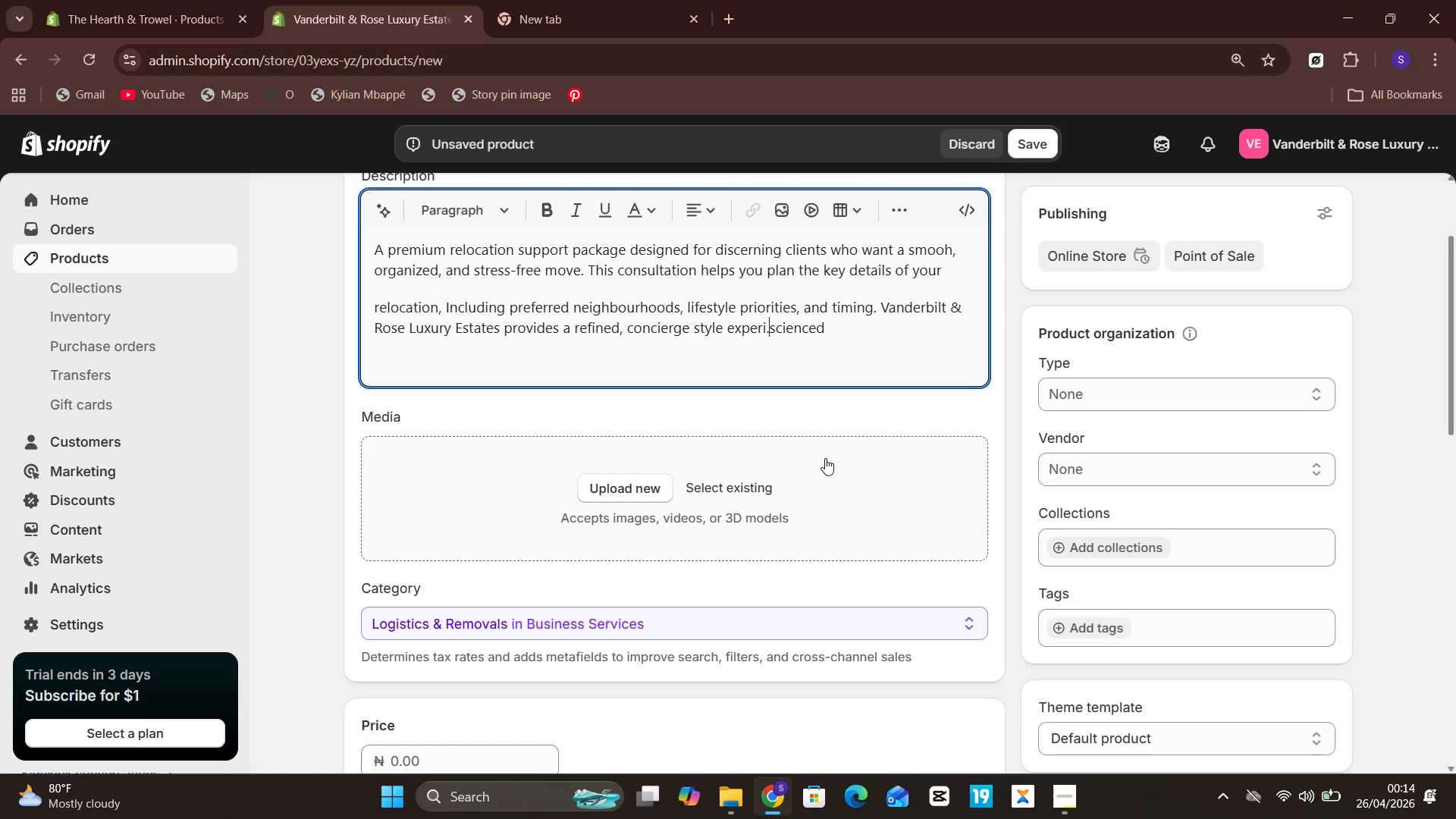 
key(Period)
 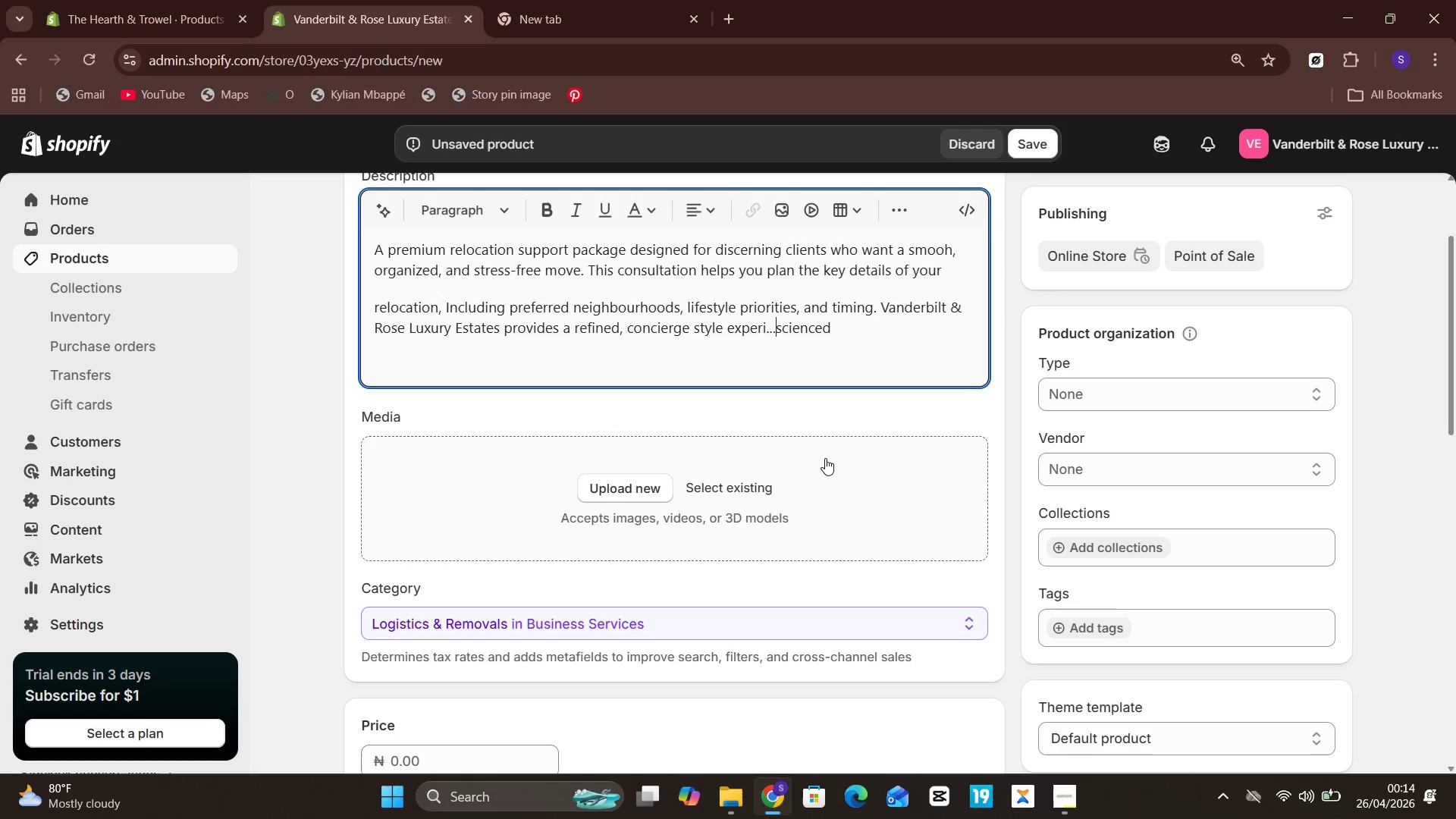 
key(Period)
 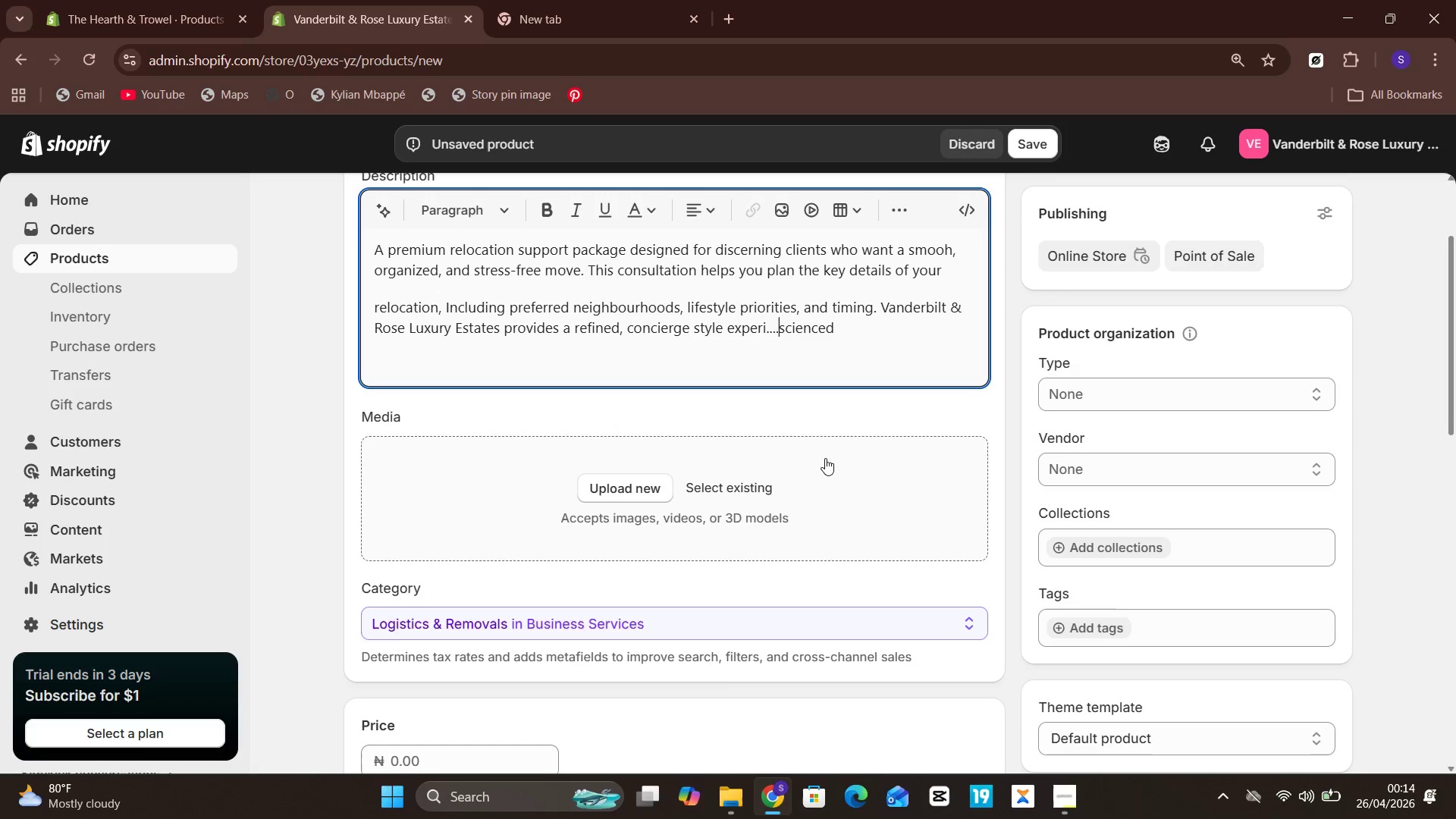 
key(Period)
 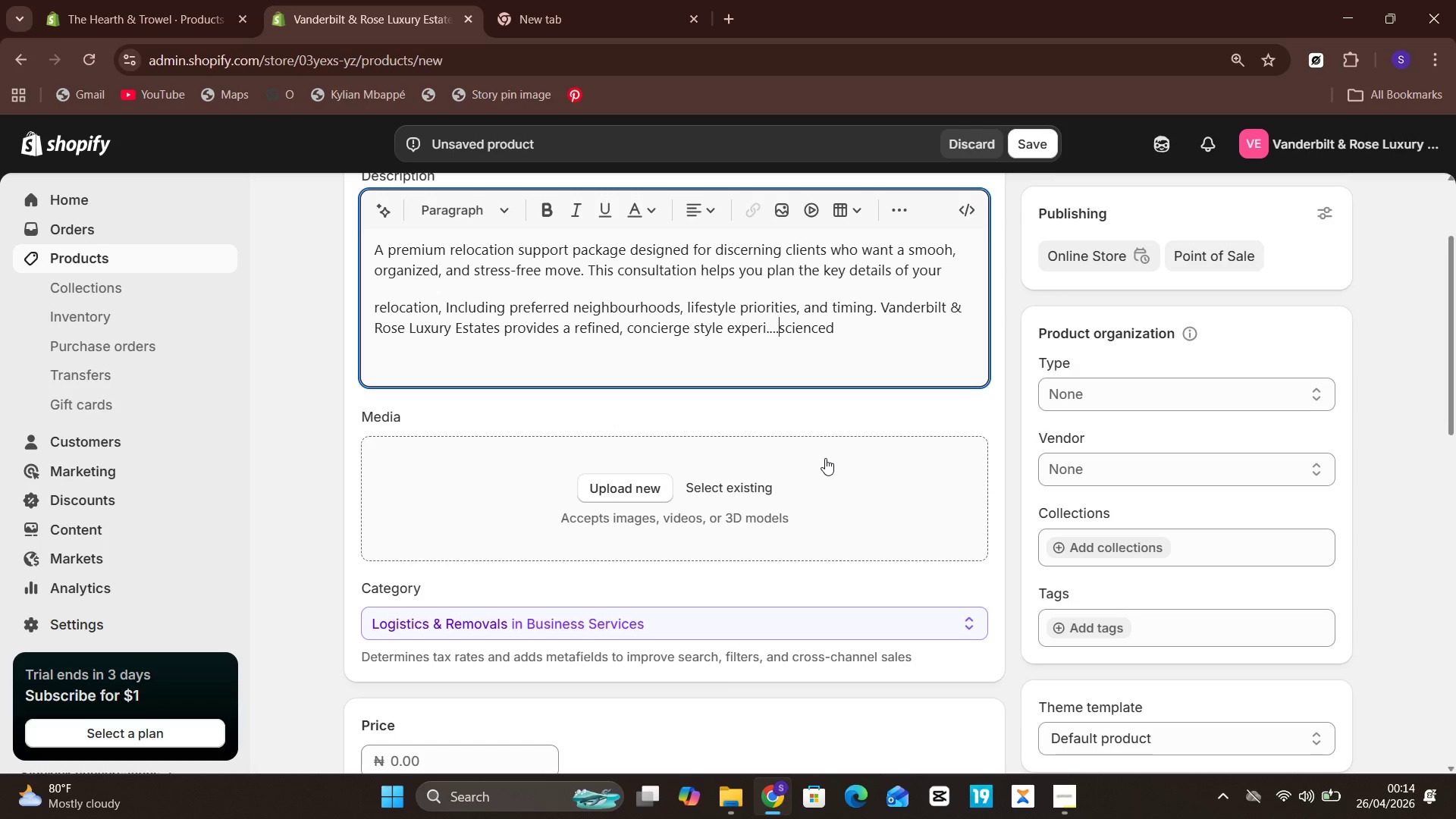 
key(Period)
 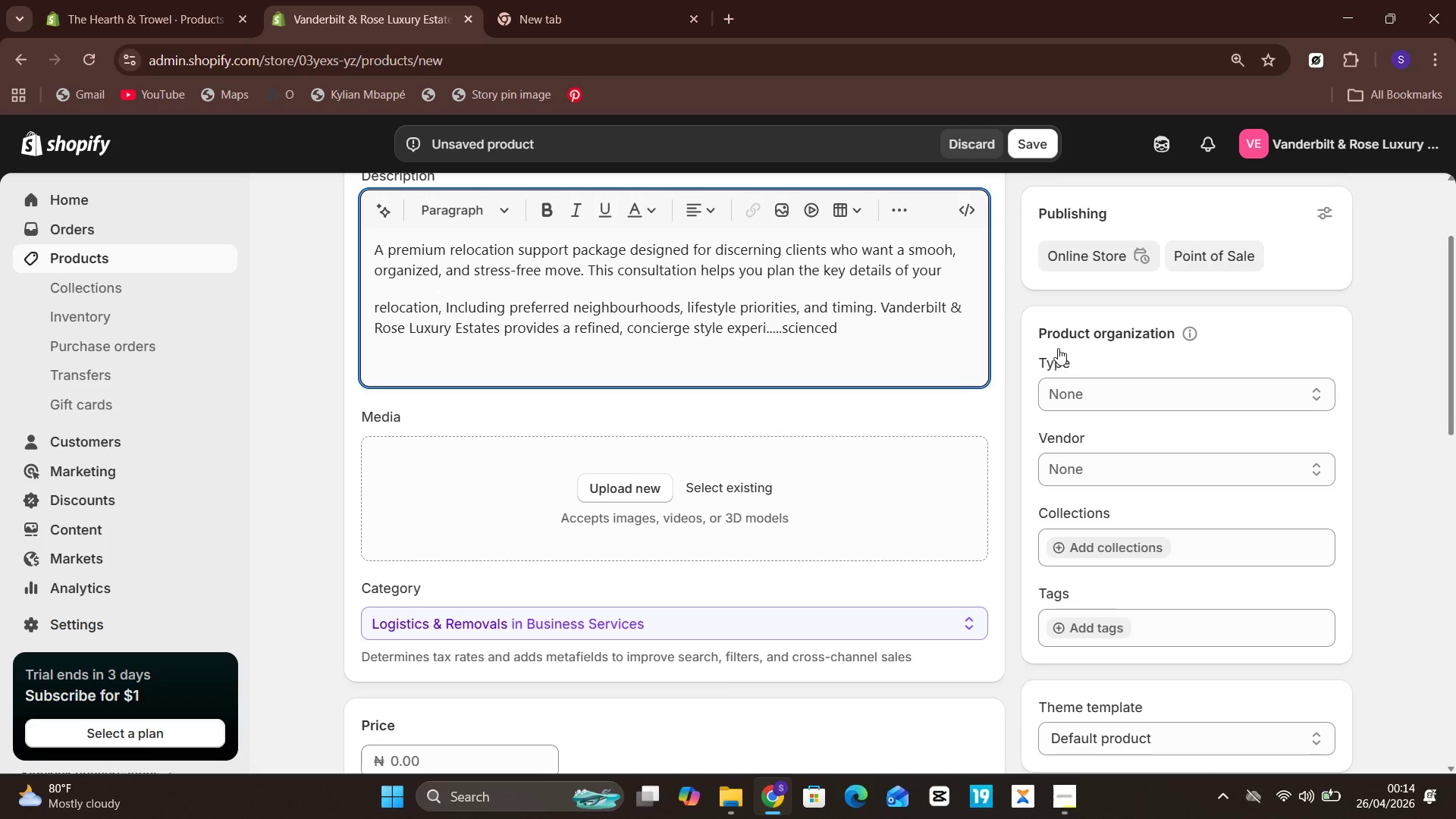 
wait(6.72)
 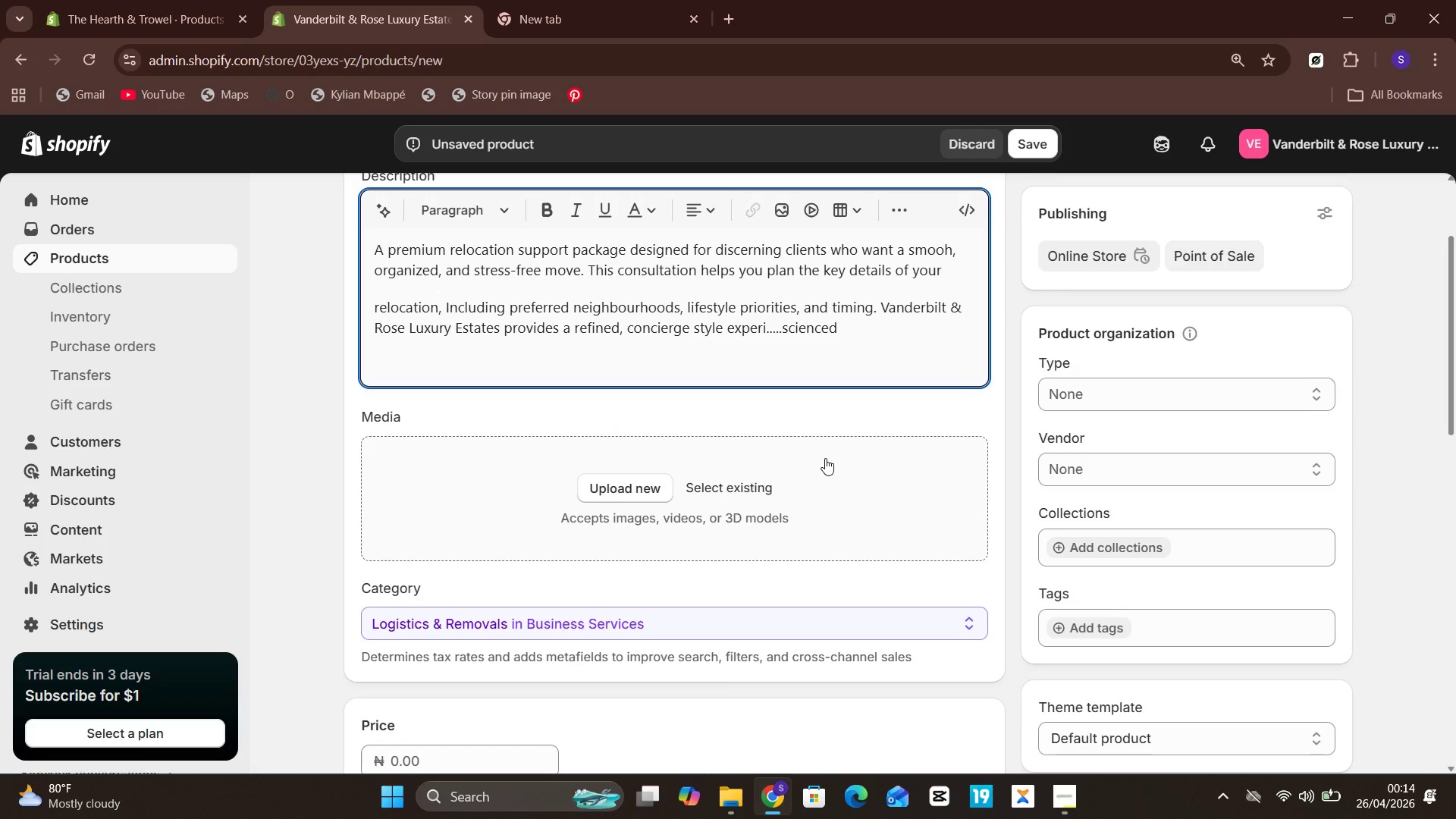 
left_click([1317, 205])
 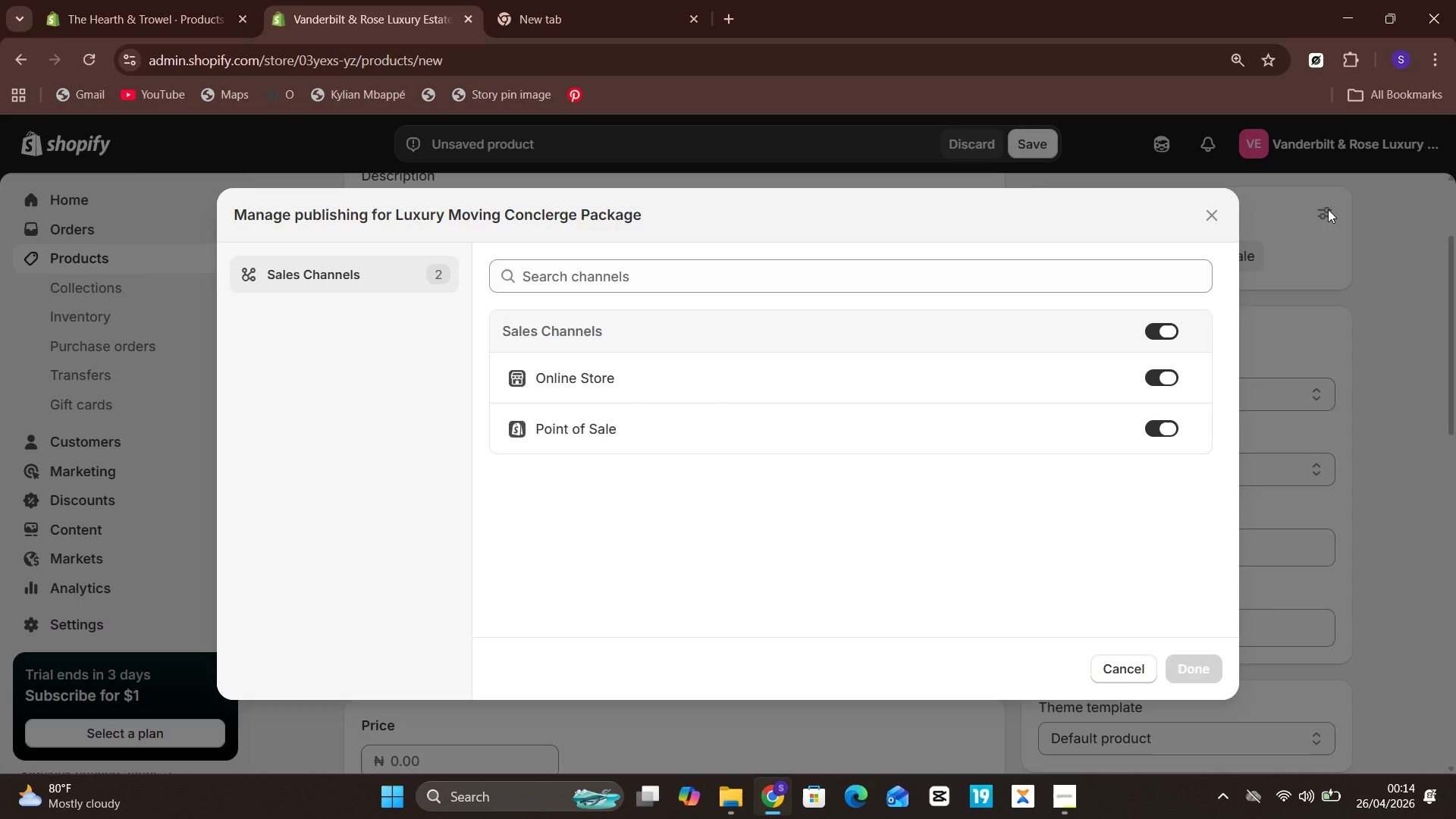 
wait(16.67)
 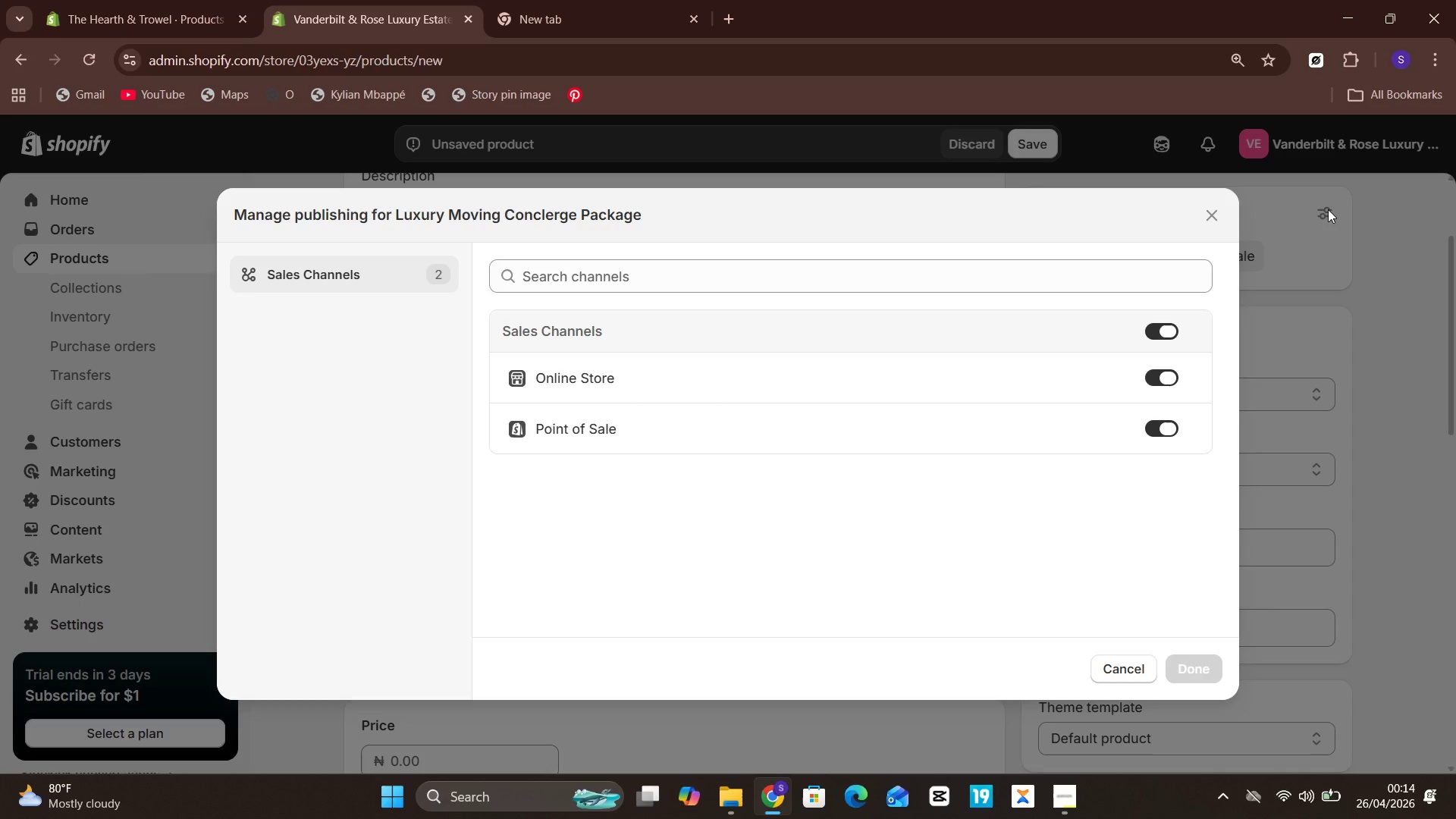 
left_click([1199, 209])
 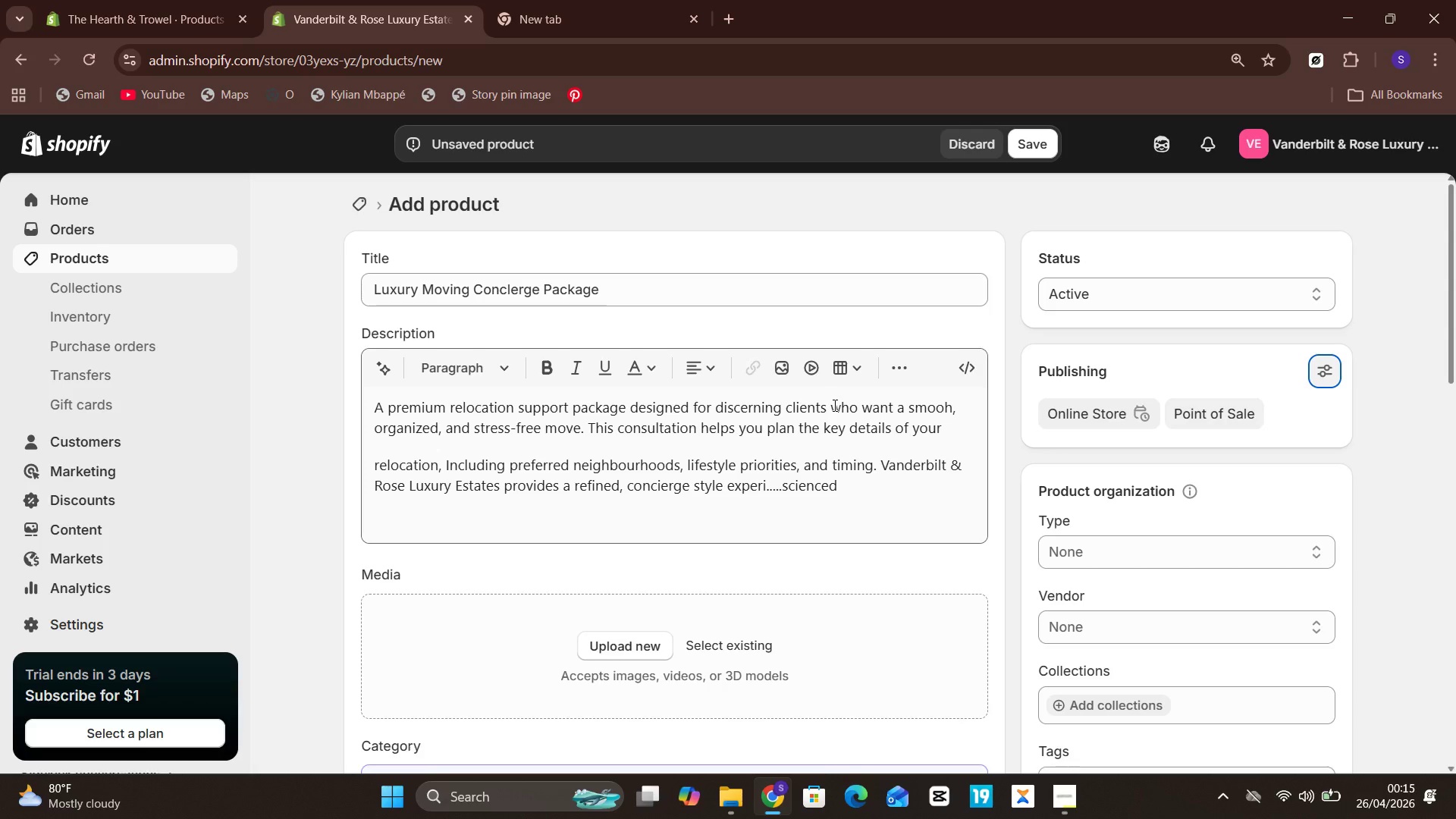 
wait(45.49)
 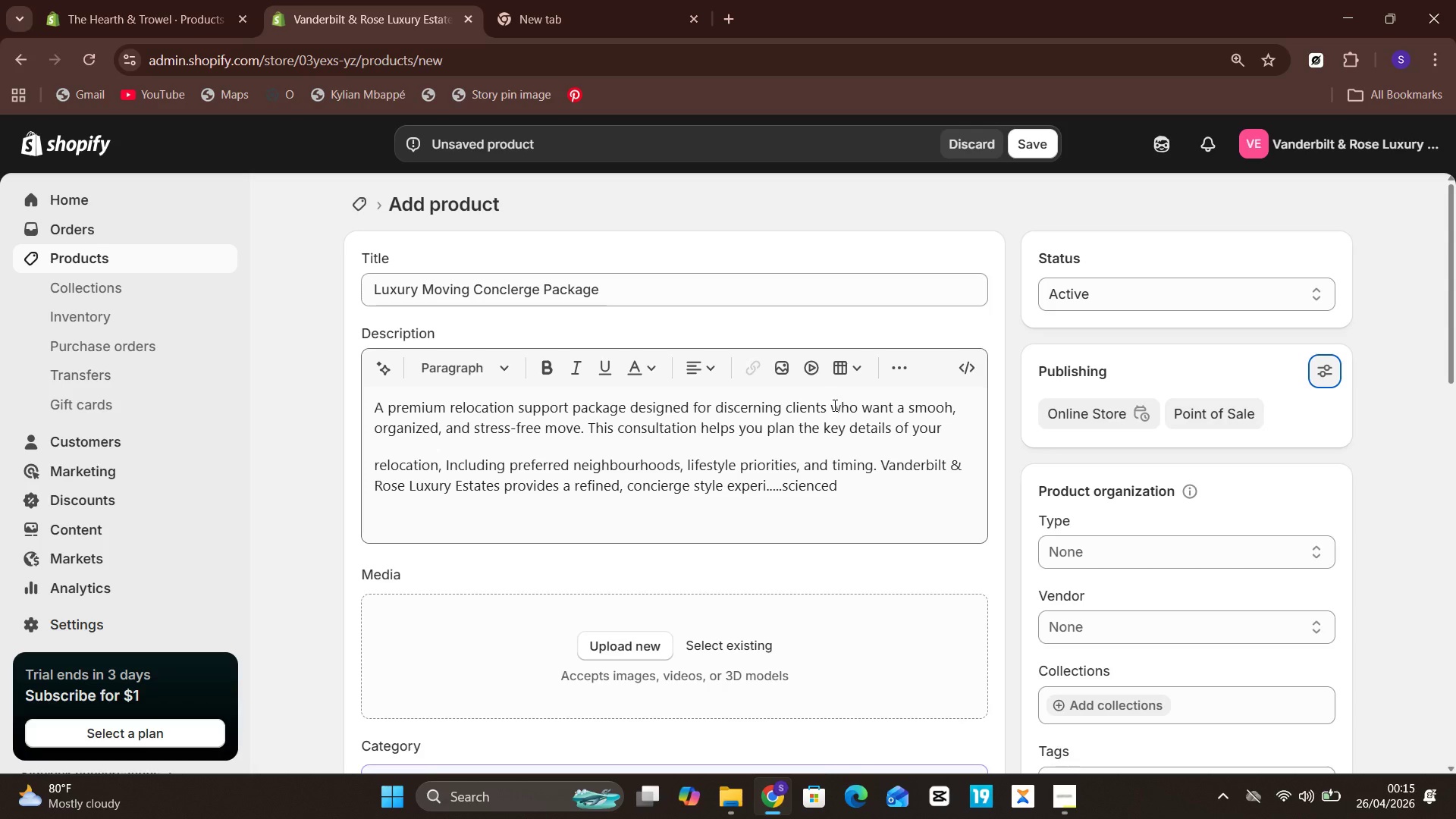 
mouse_move([872, 394])
 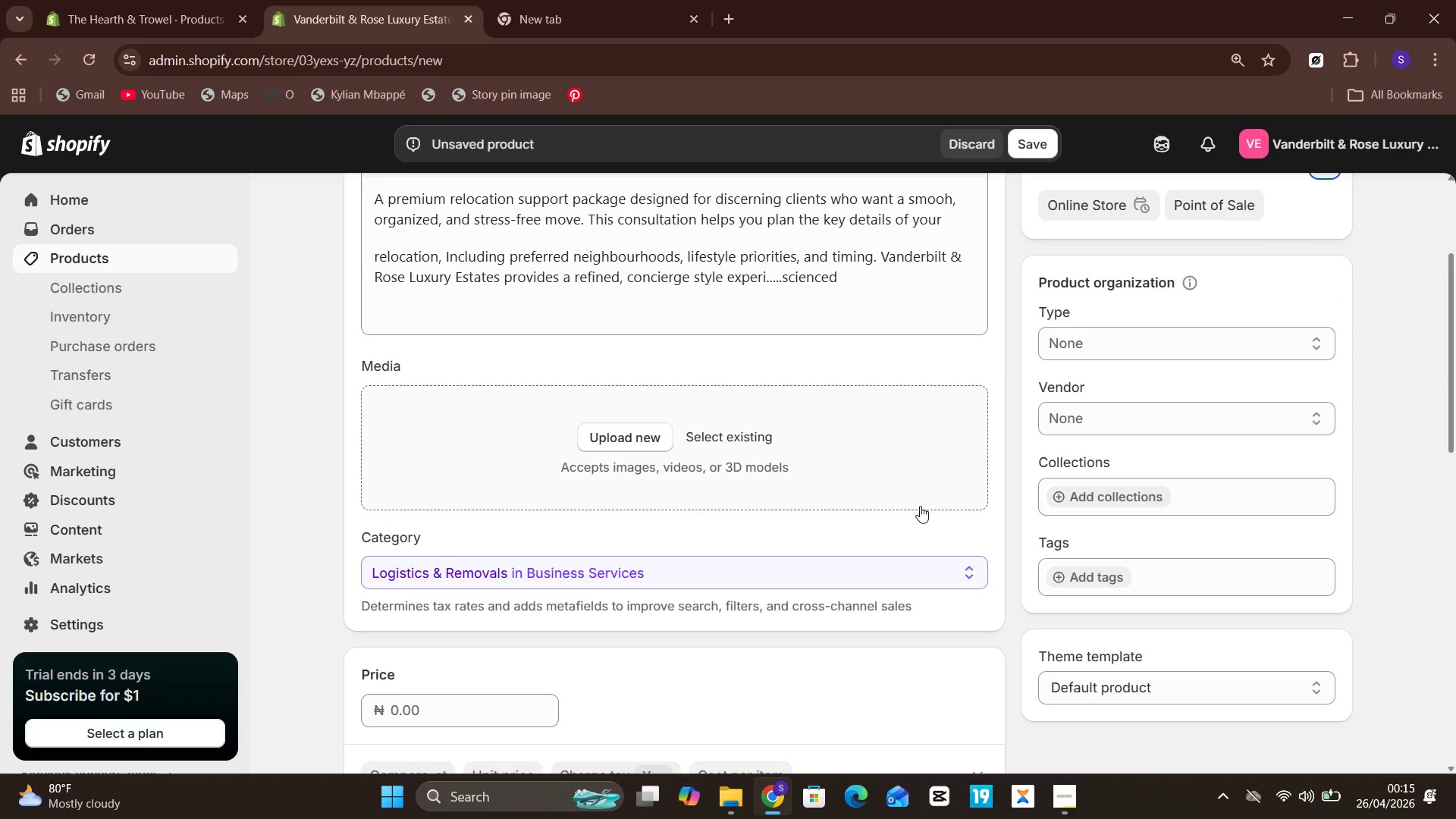 
wait(22.59)
 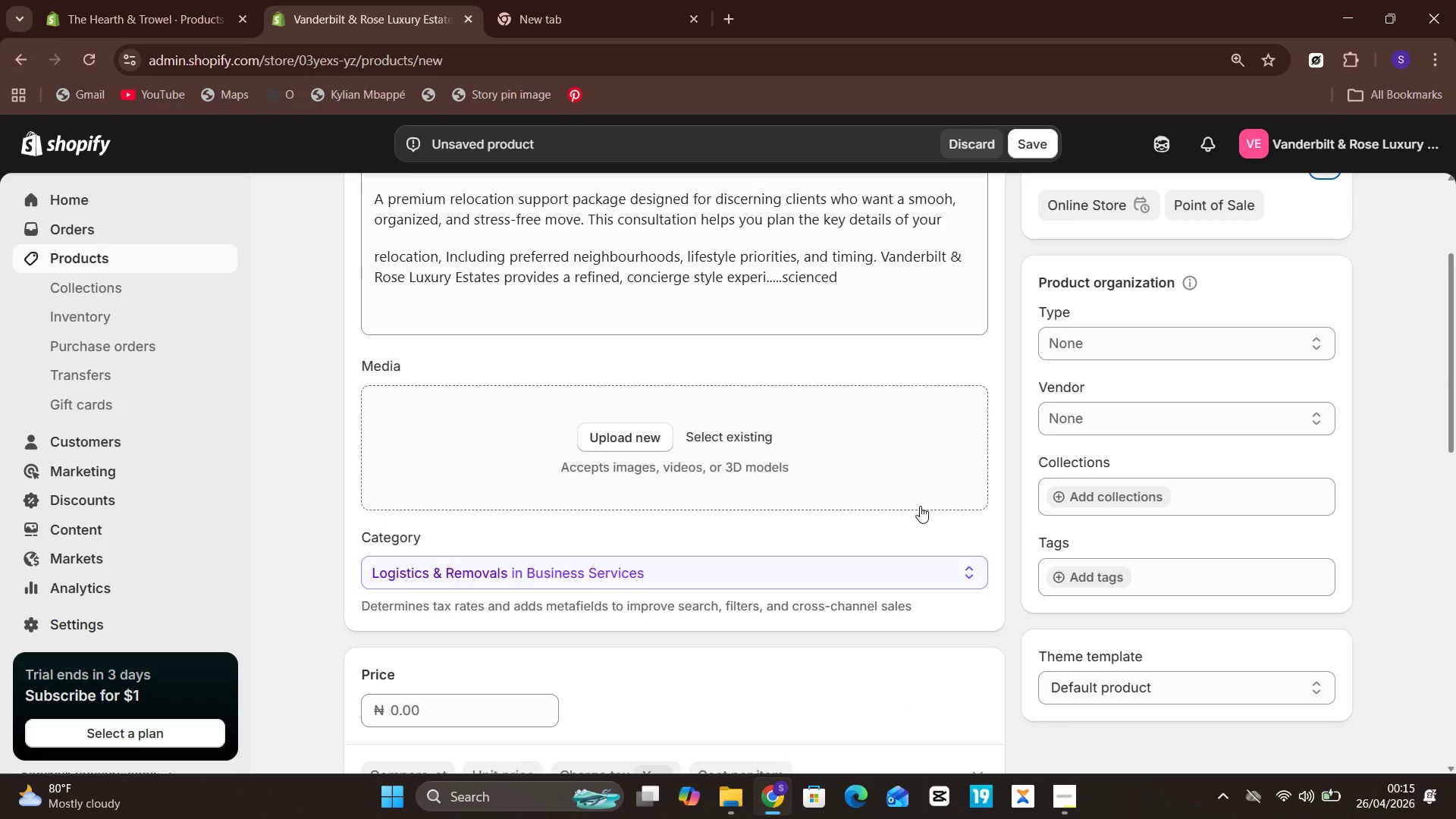 
left_click([645, 0])
 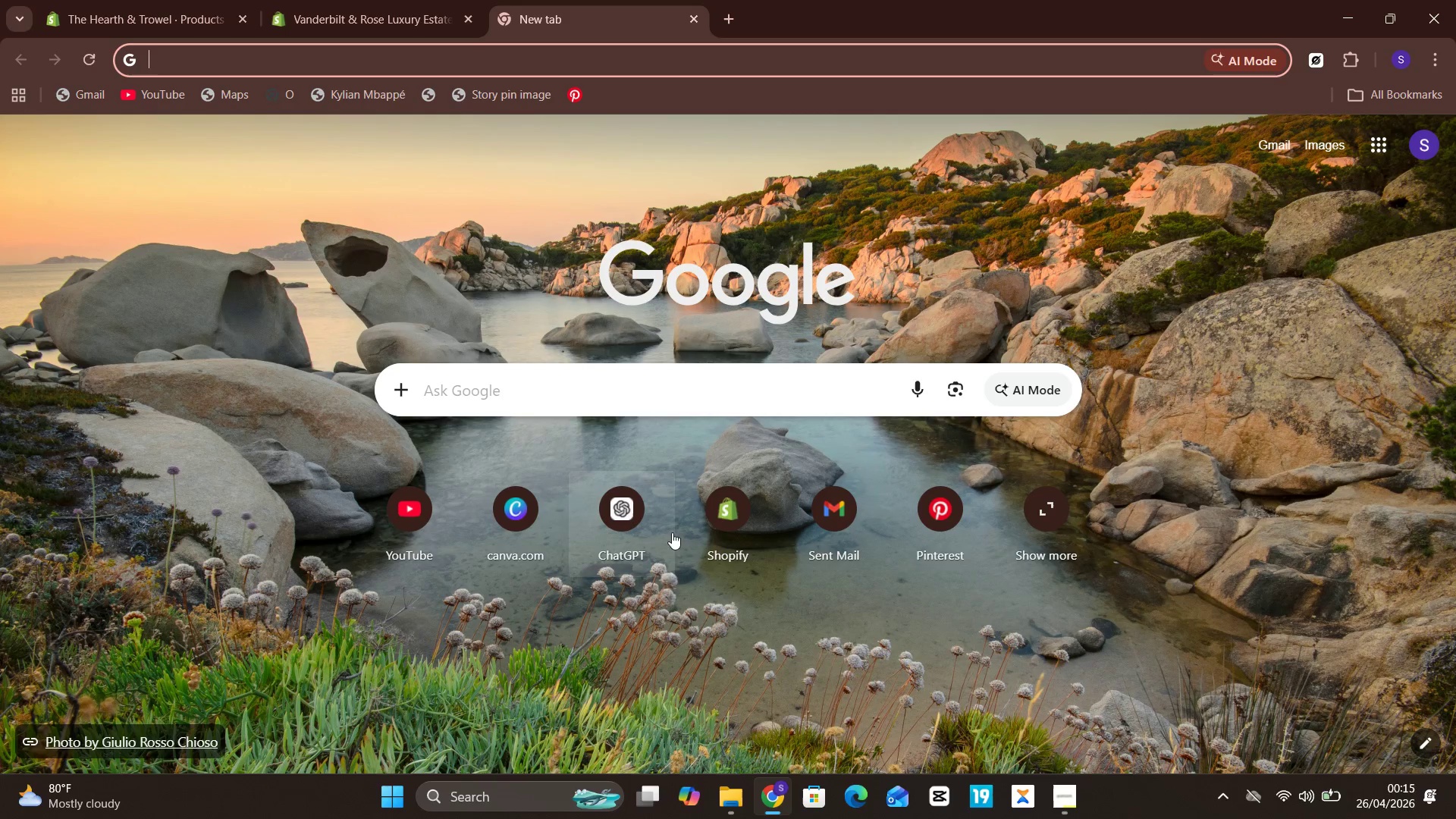 
left_click([635, 531])
 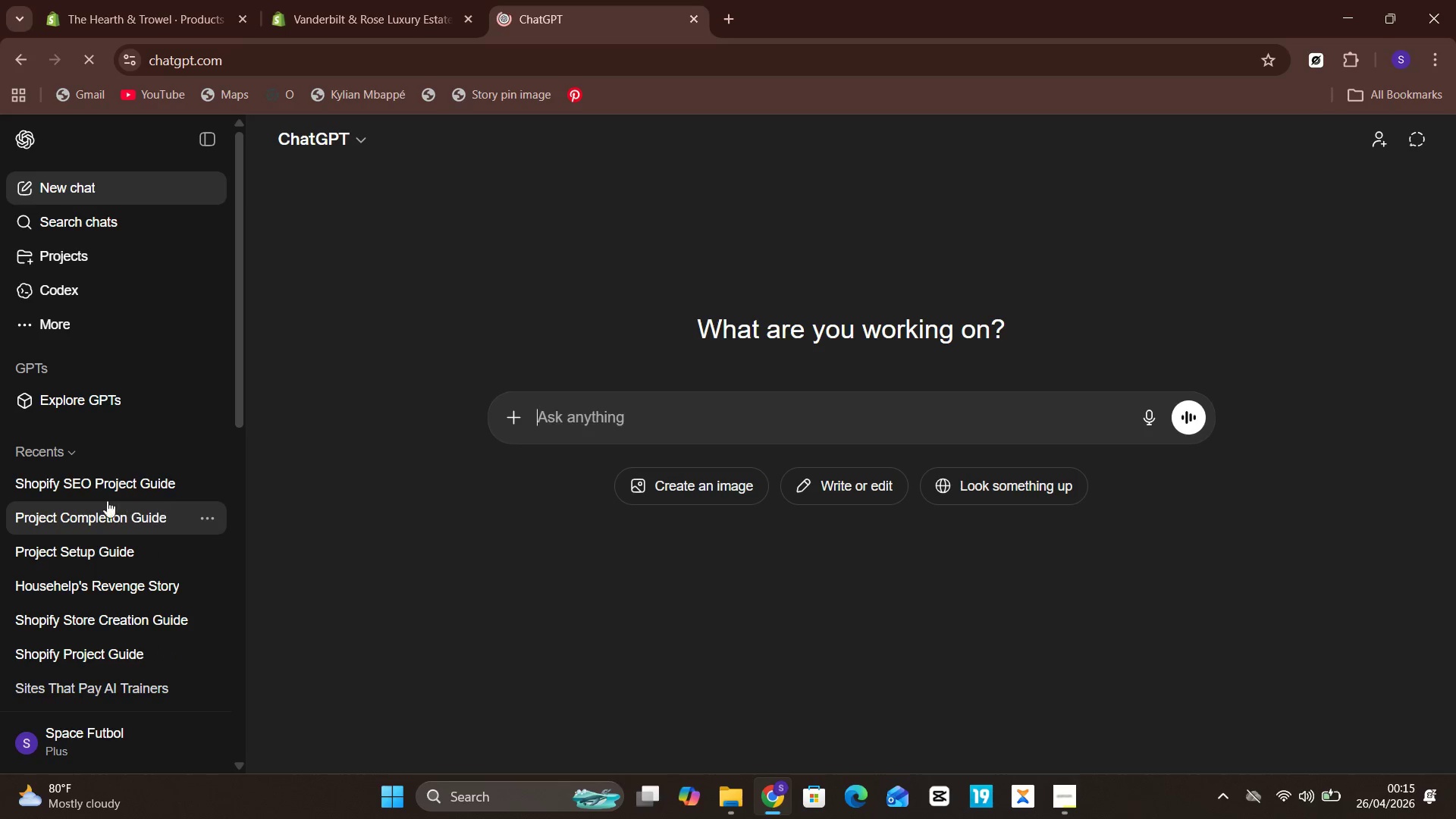 
wait(6.52)
 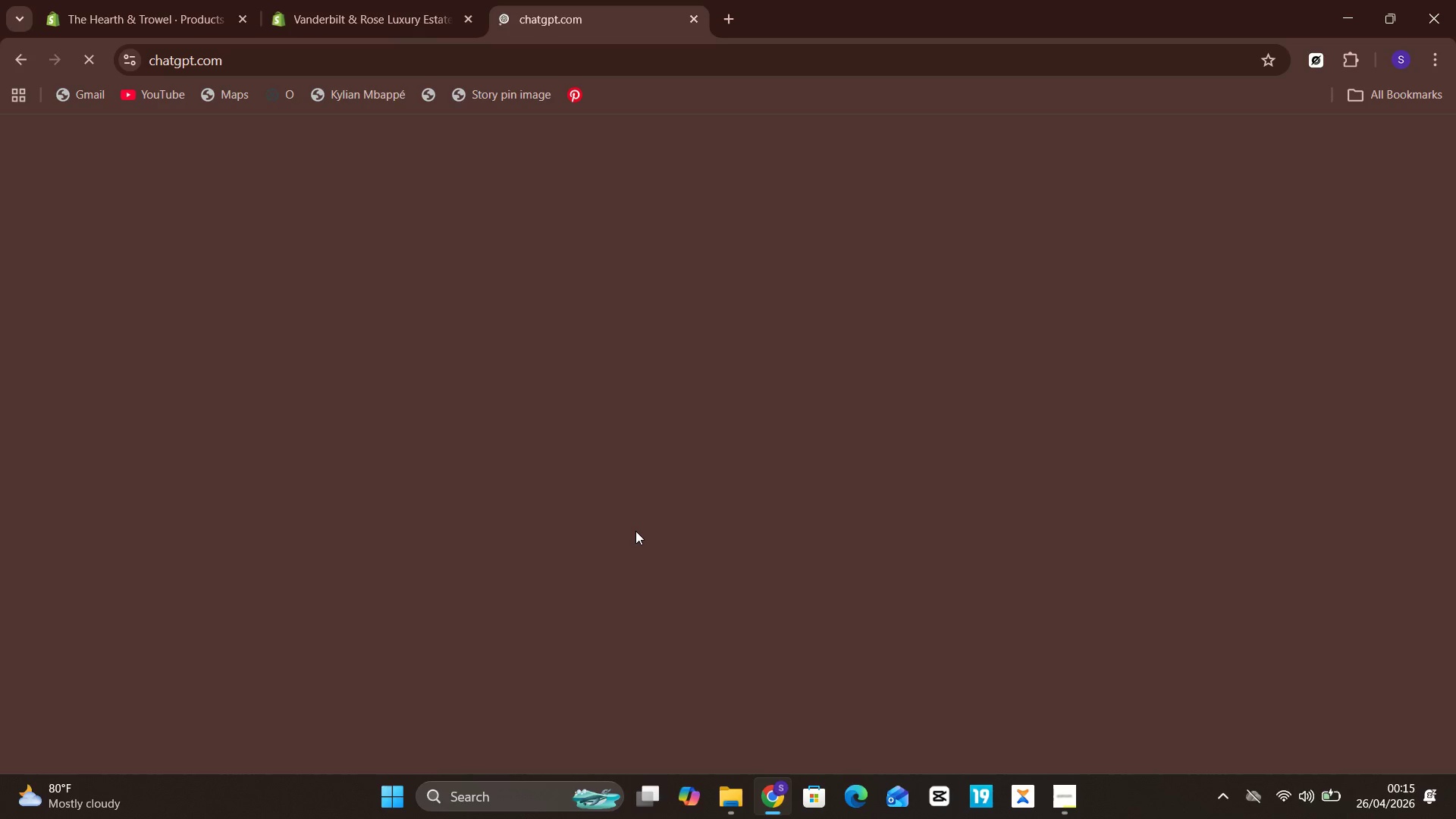 
left_click([89, 493])
 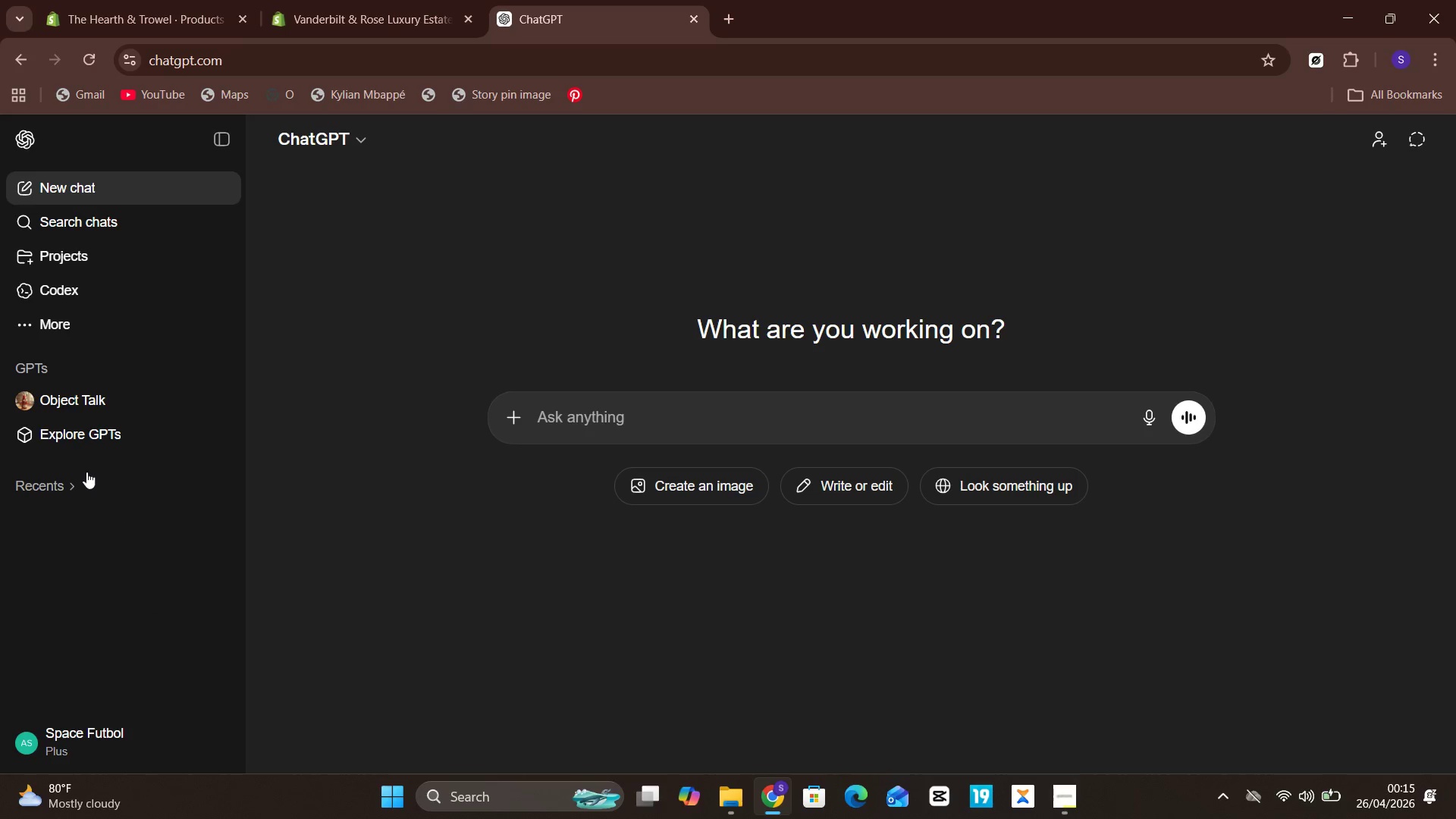 
left_click([80, 482])
 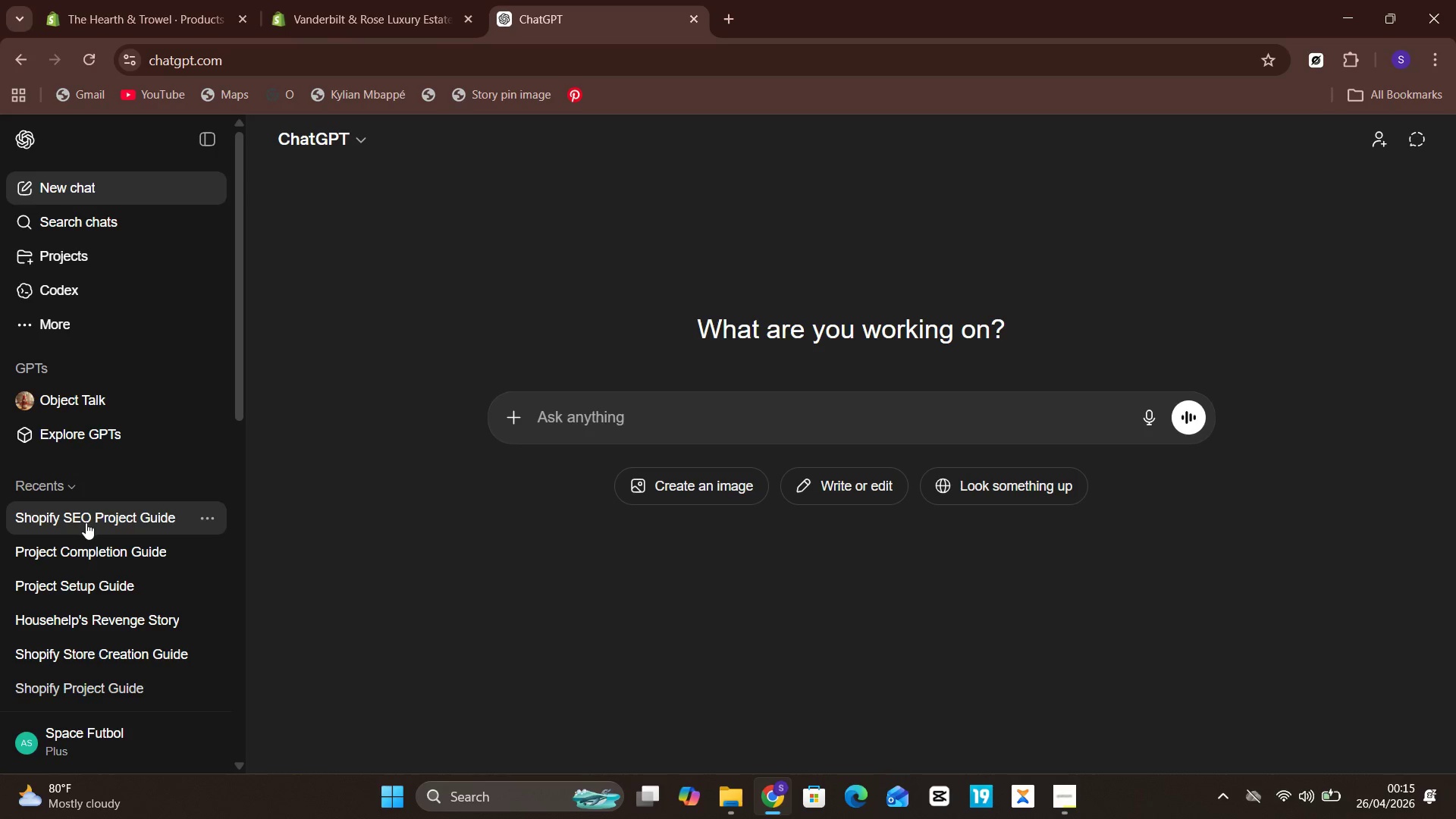 
left_click([86, 522])
 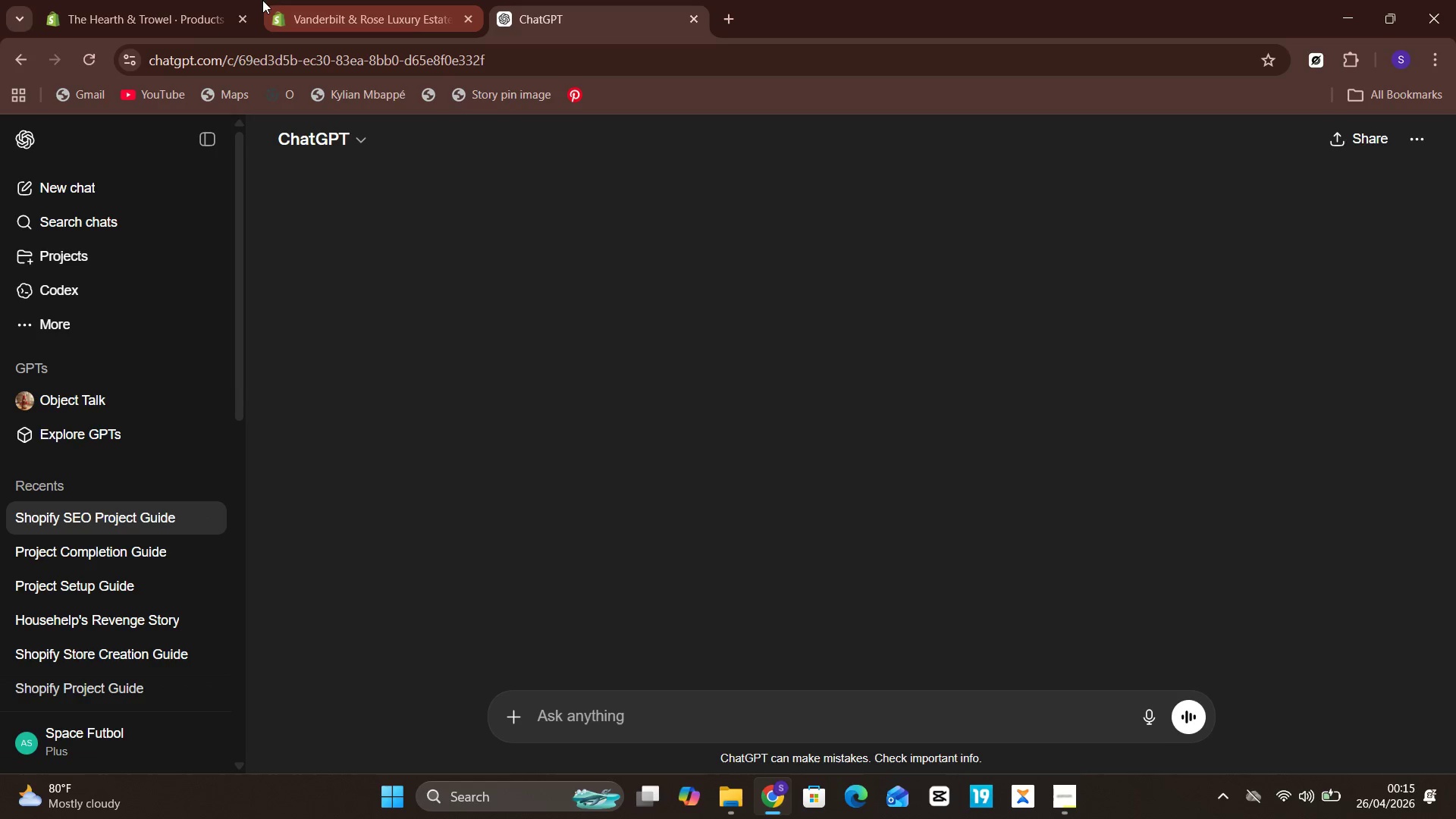 
left_click([296, 0])
 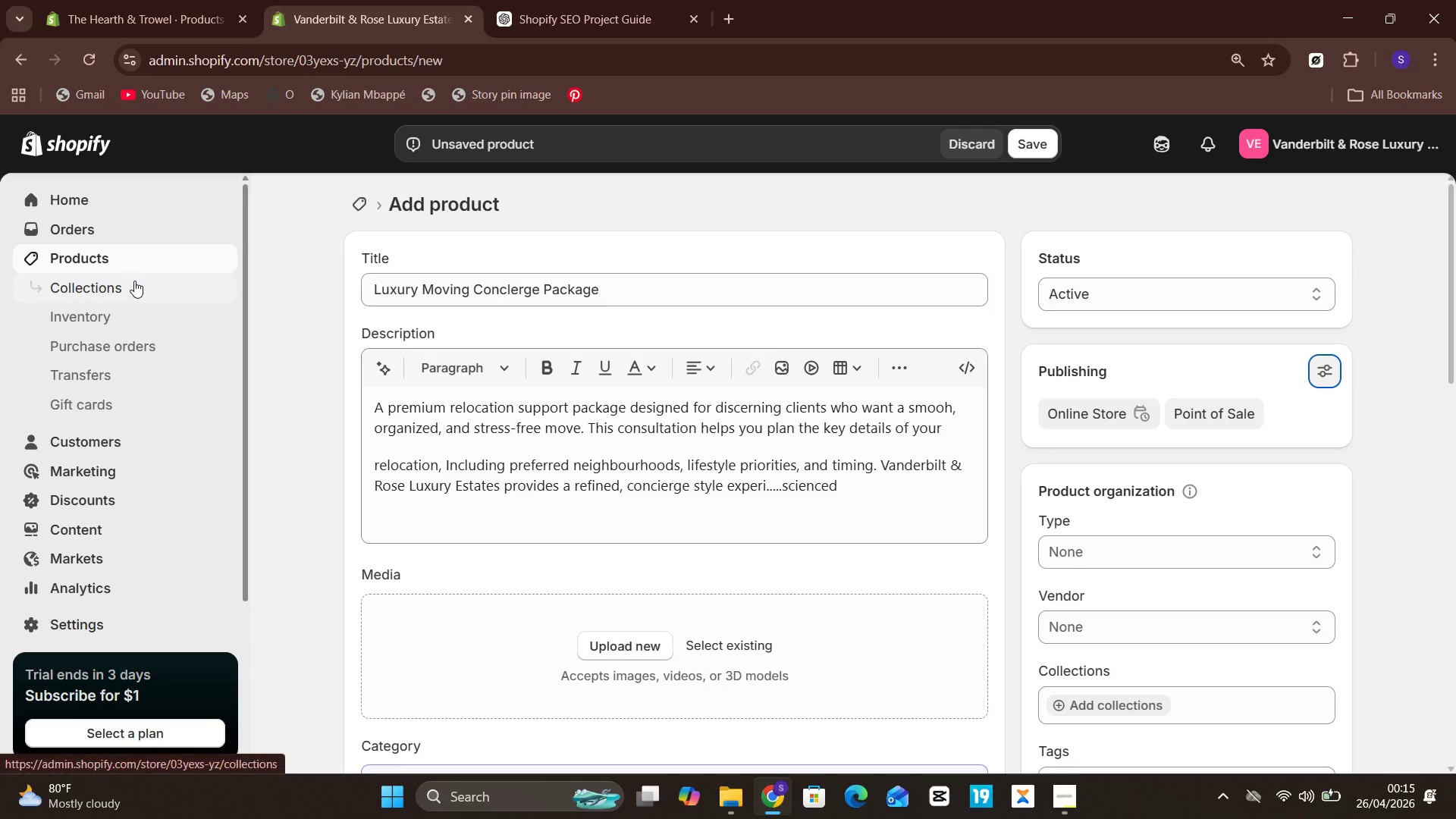 
left_click([135, 278])
 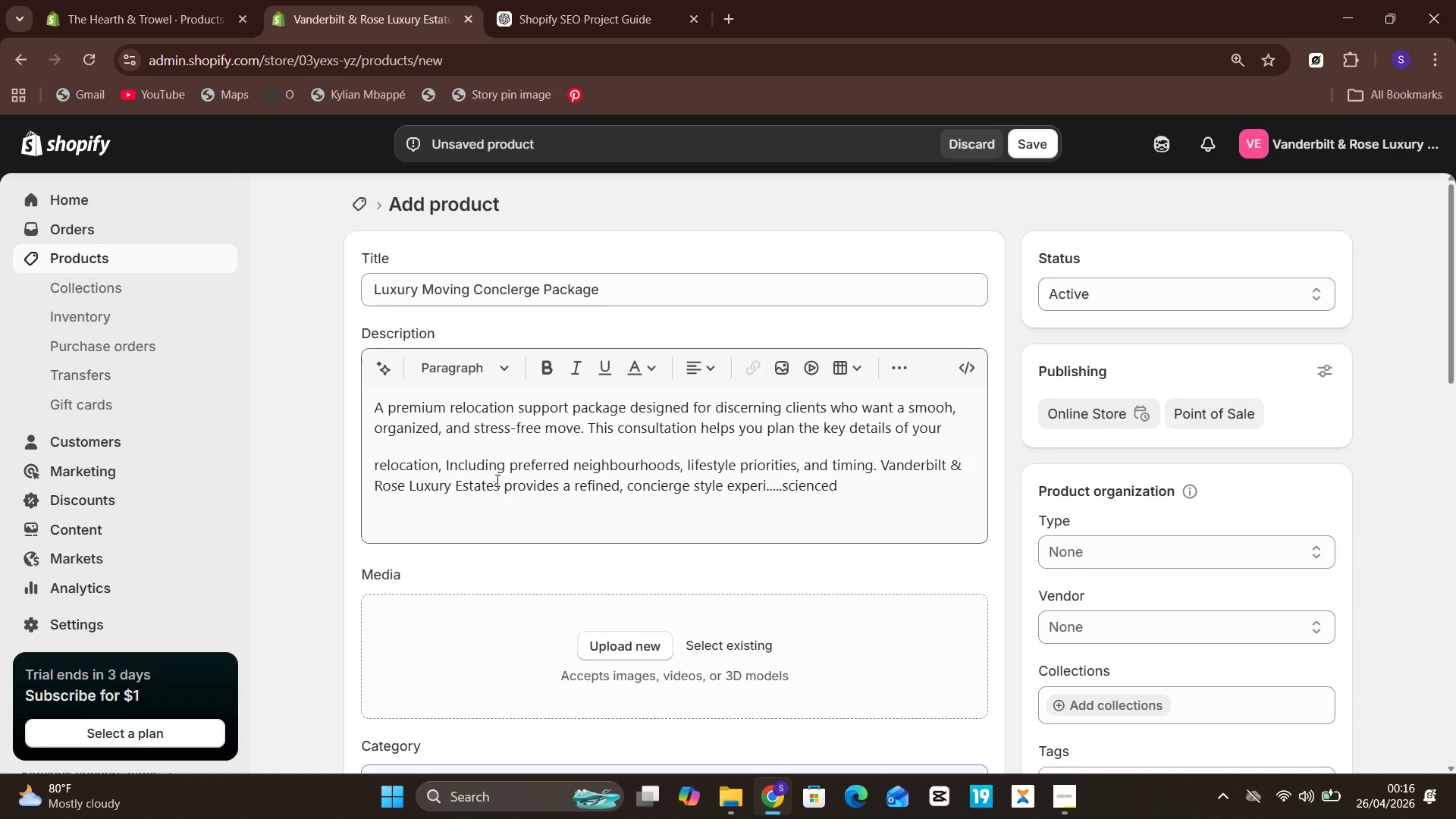 
wait(32.3)
 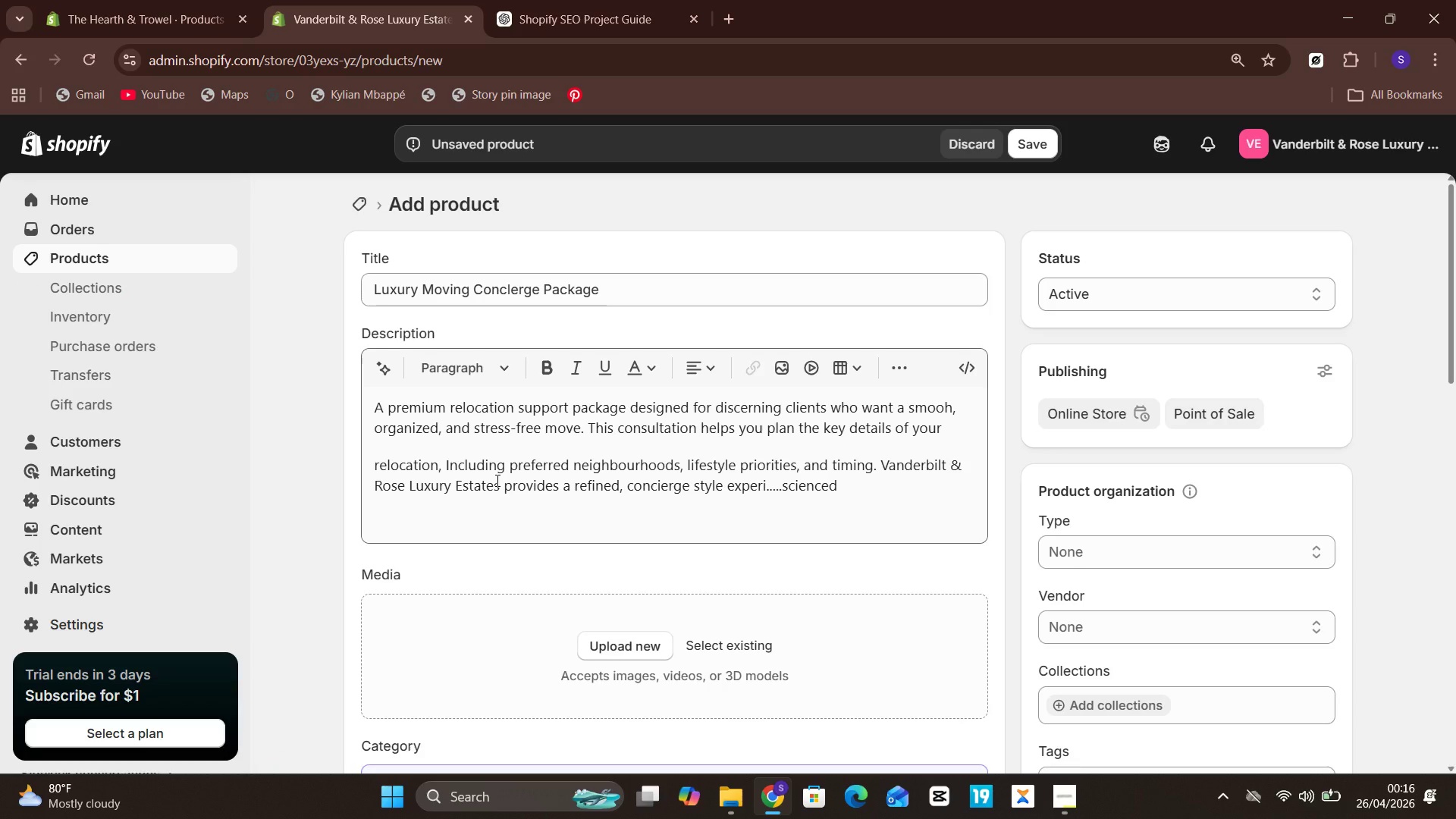 
left_click([614, 19])
 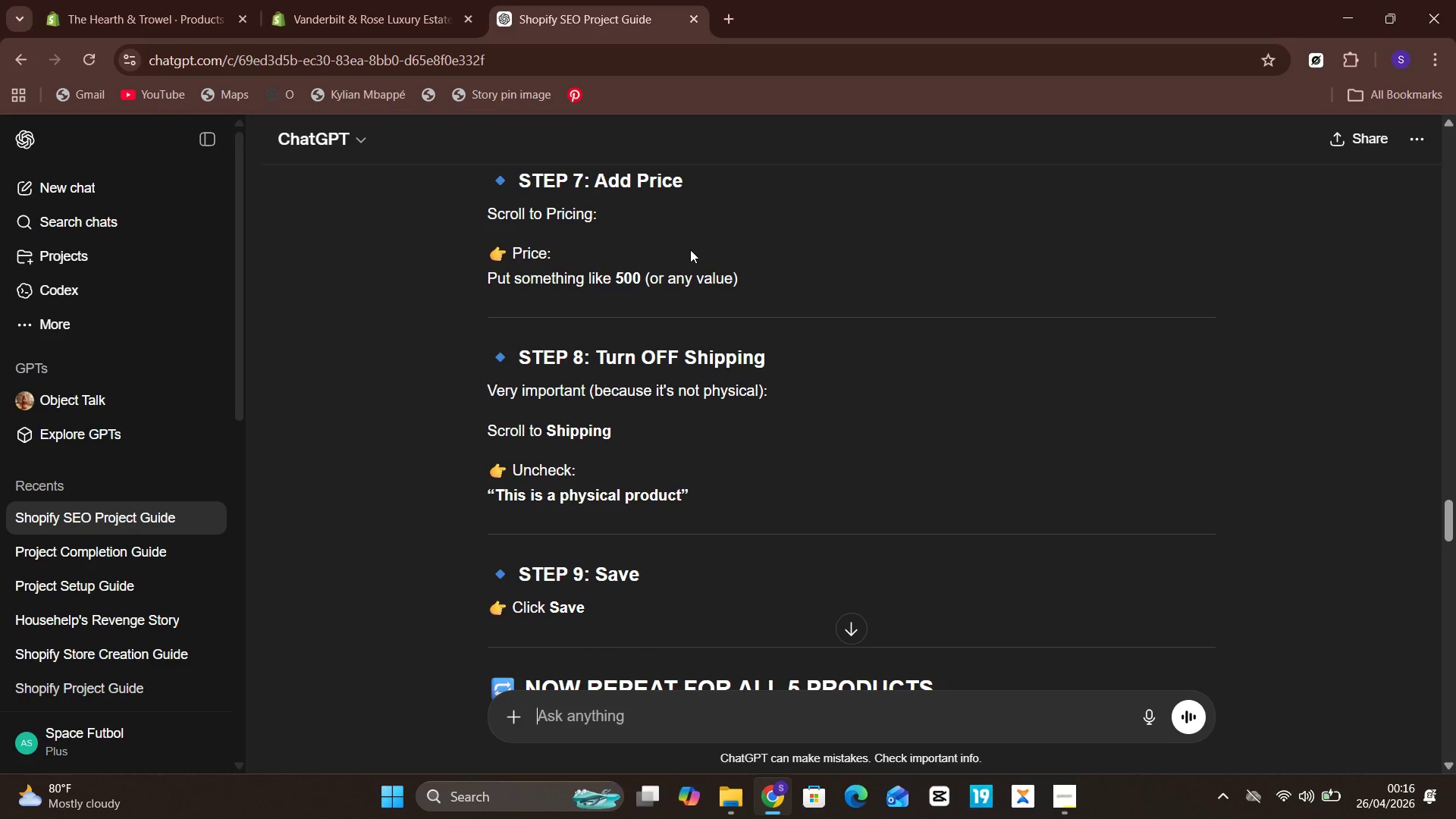 
wait(18.09)
 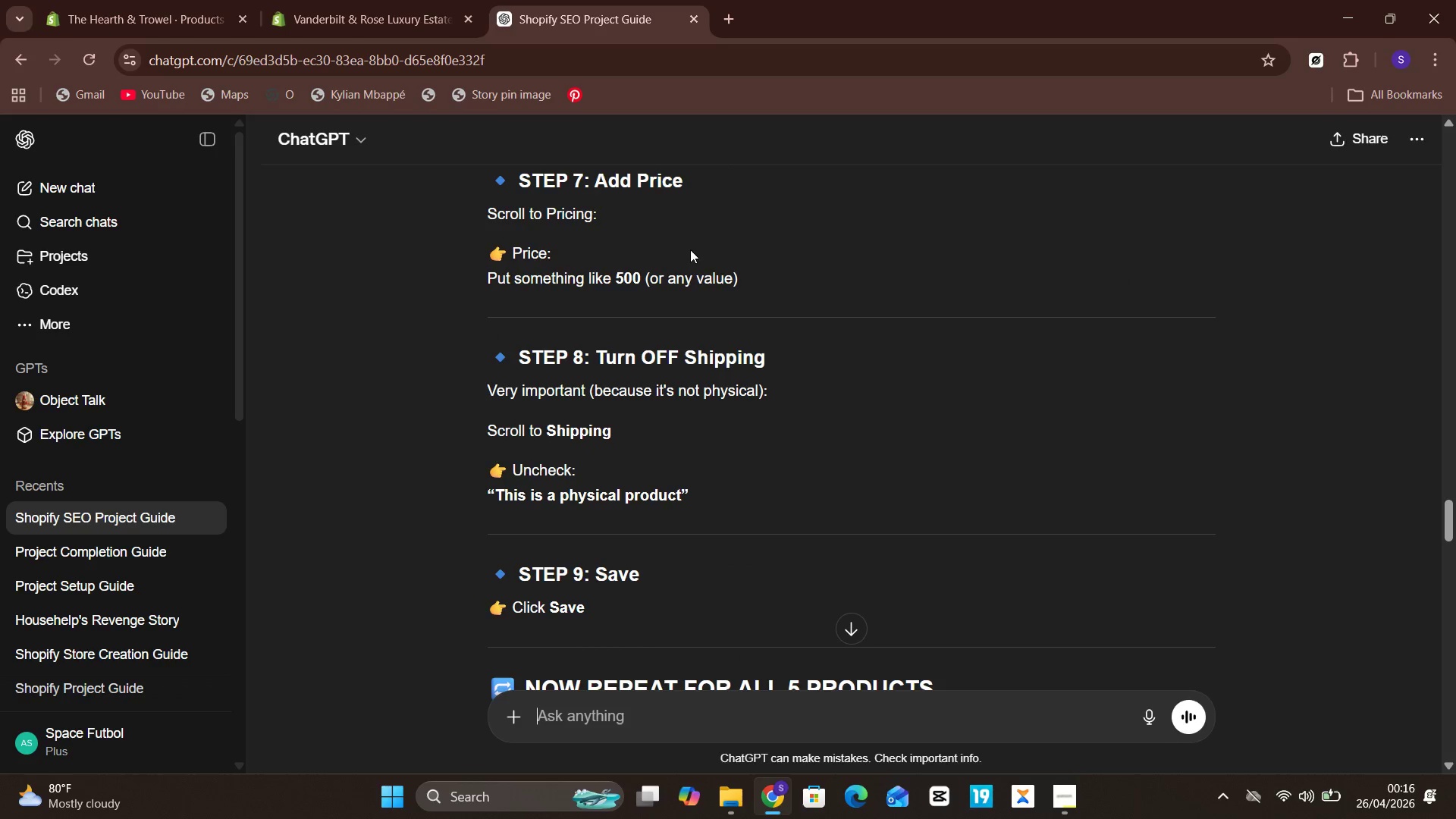 
left_click_drag(start_coordinate=[761, 483], to_coordinate=[411, 366])
 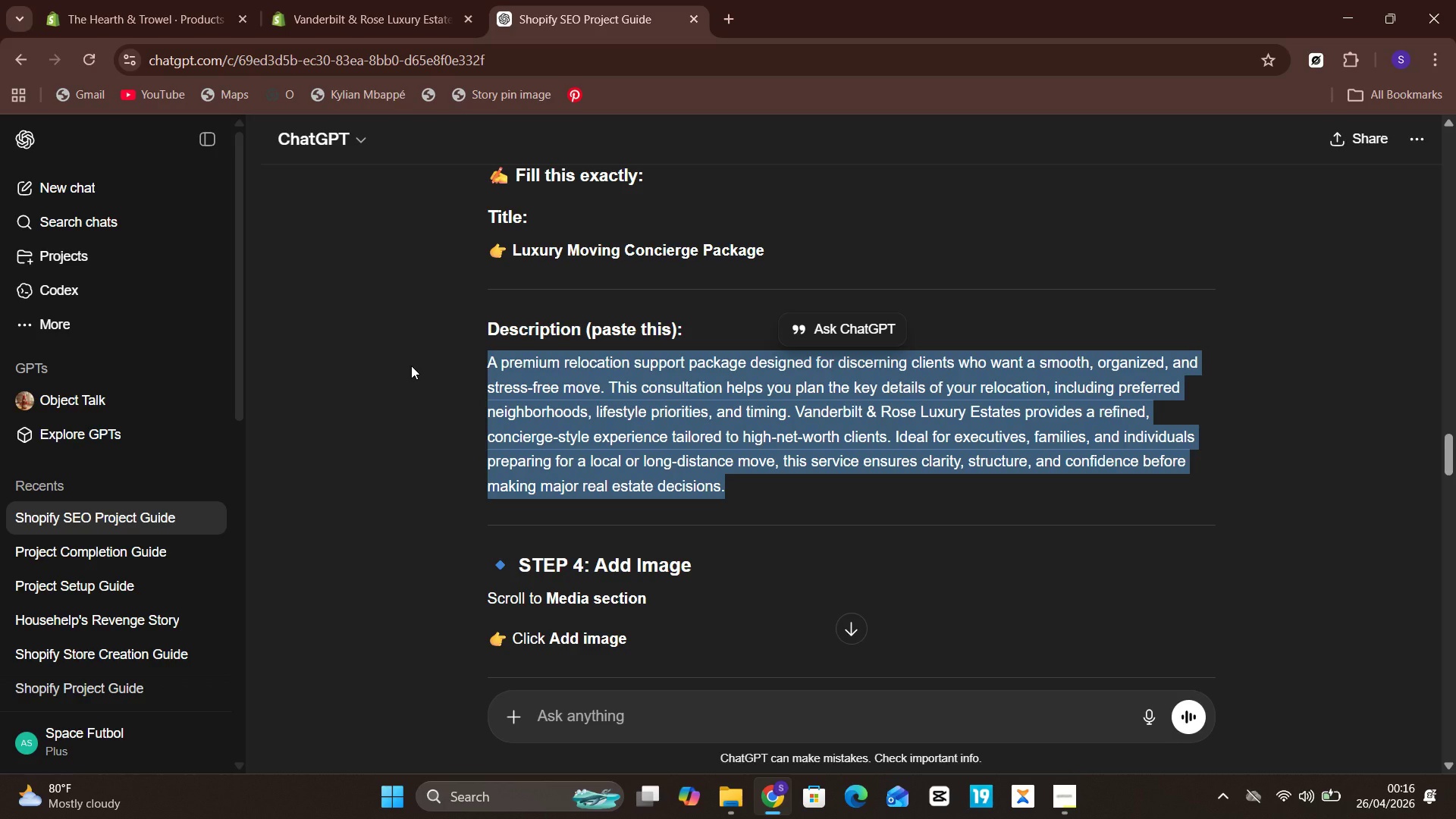 
hold_key(key=ControlLeft, duration=0.89)
 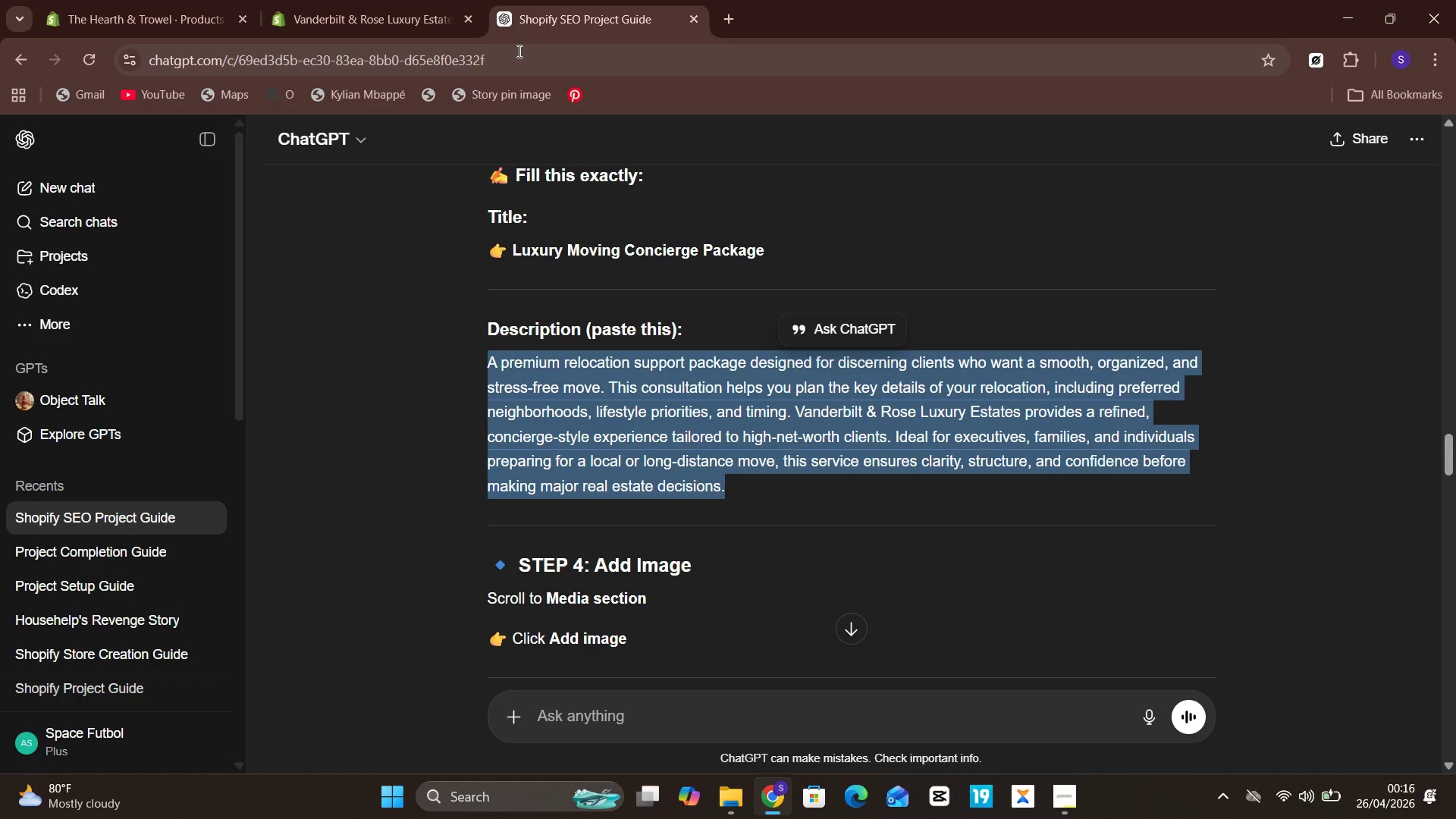 
hold_key(key=C, duration=0.31)
 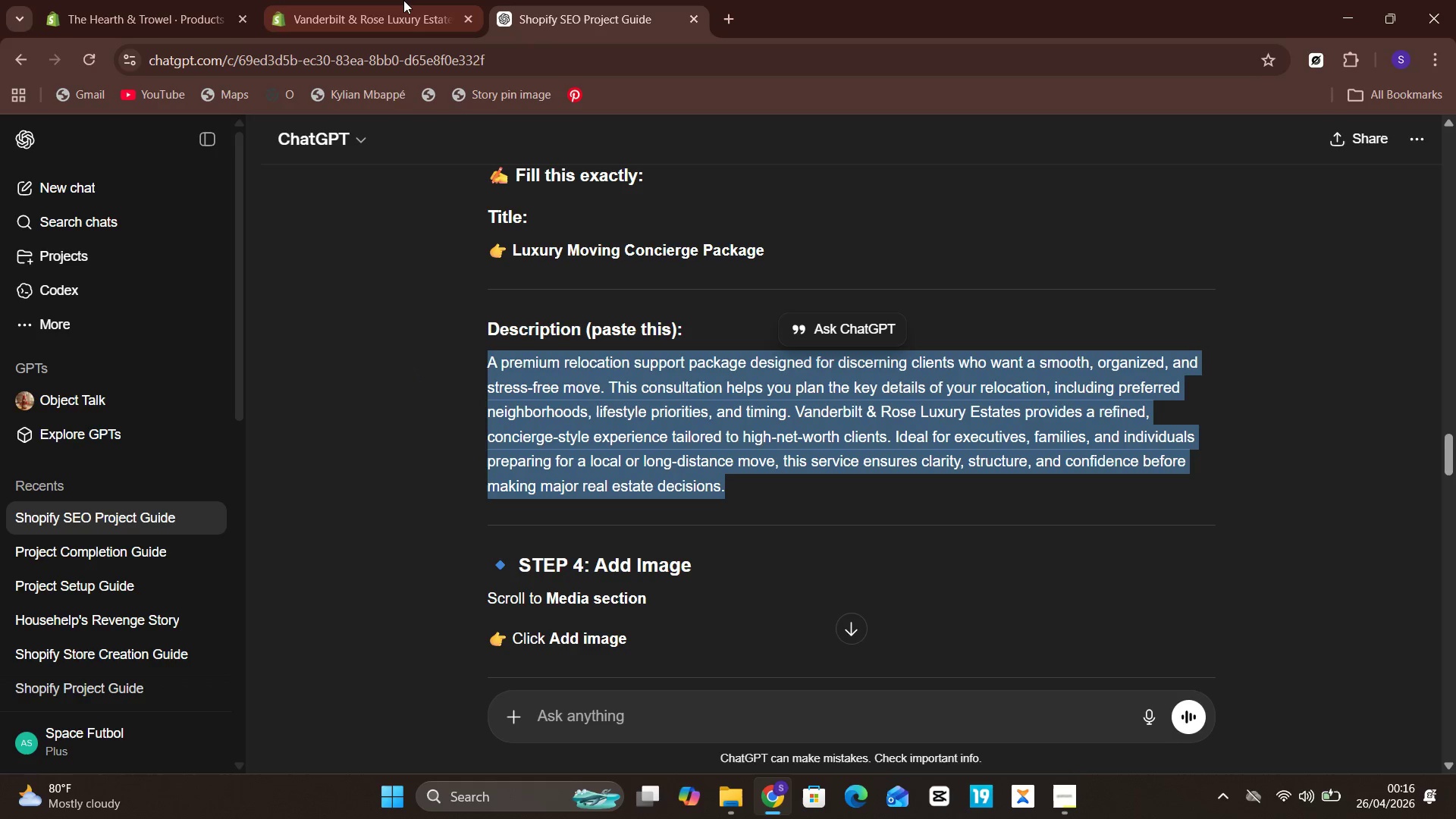 
left_click([402, 0])
 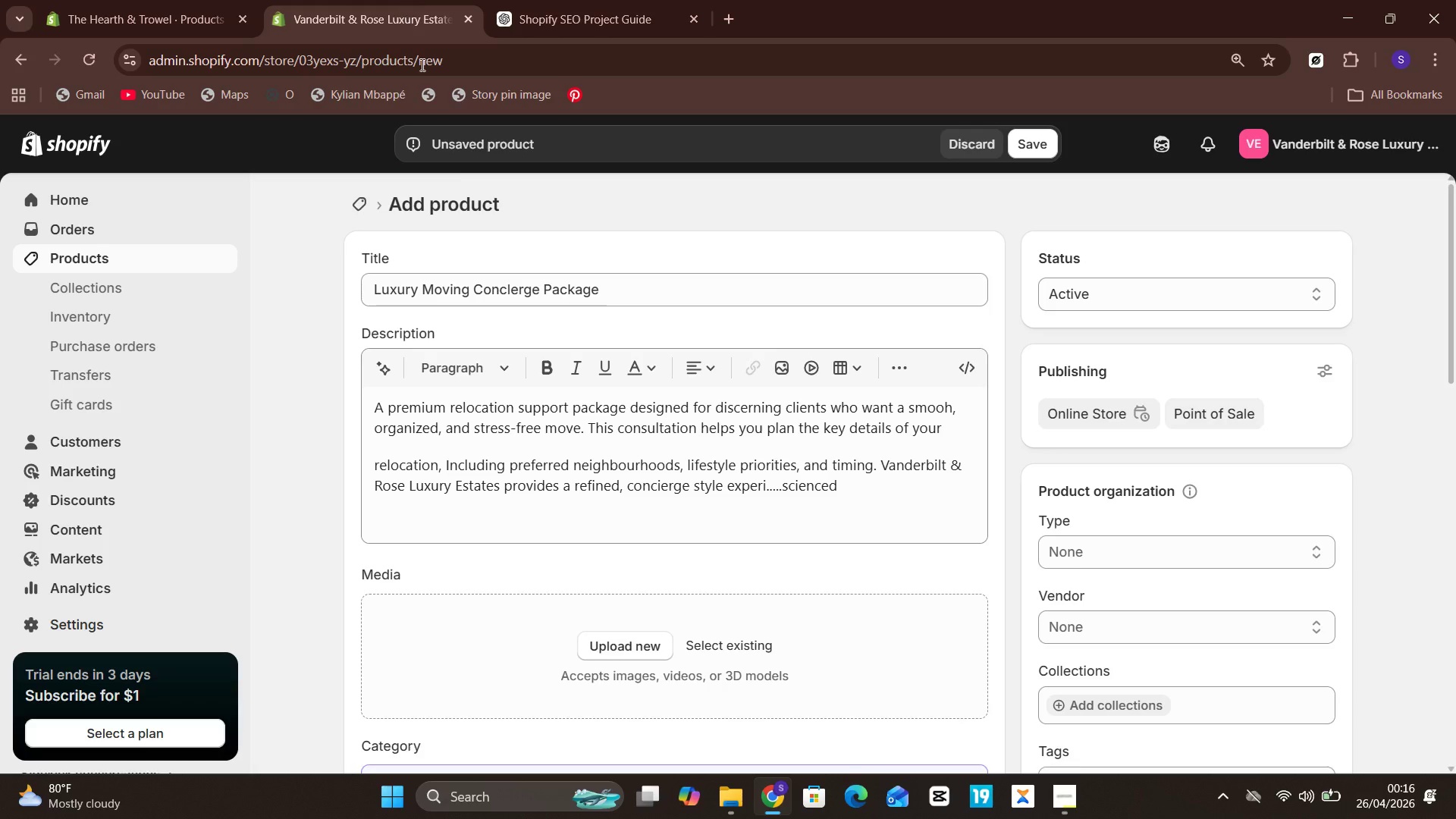 
hold_key(key=ControlLeft, duration=2.45)
left_click([610, 466])
 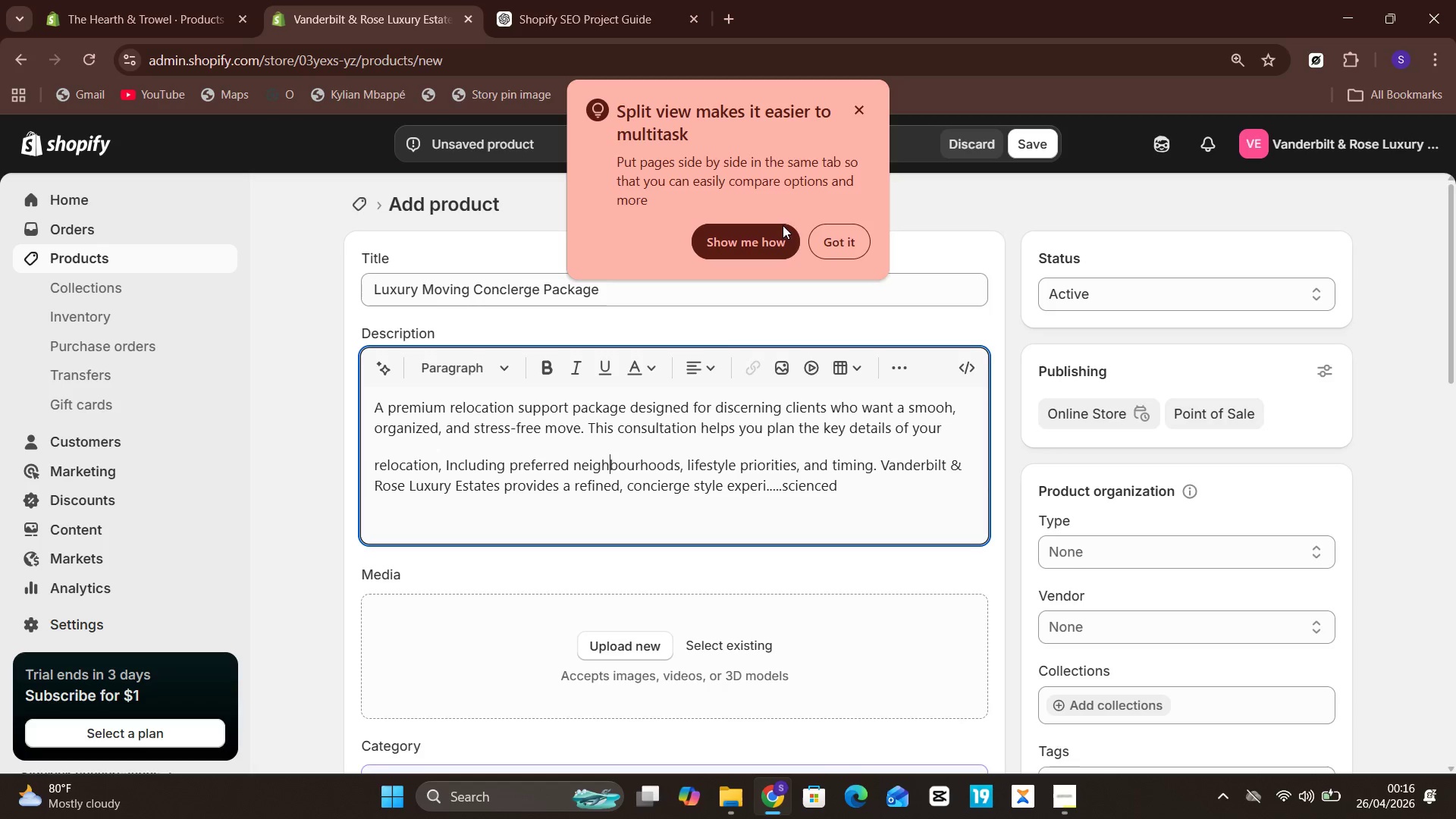 
left_click([849, 227])
 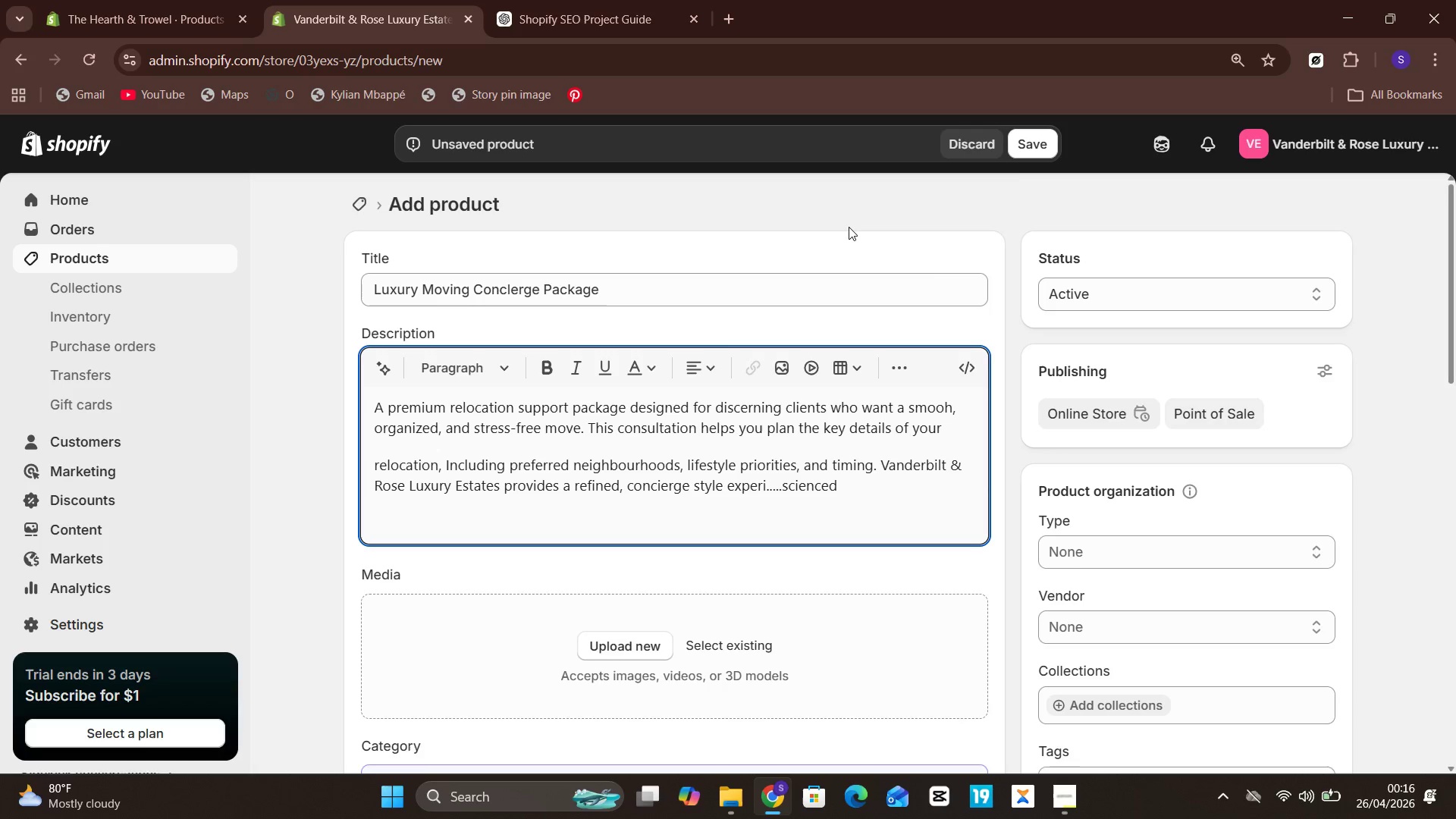 
key(Control+A)
 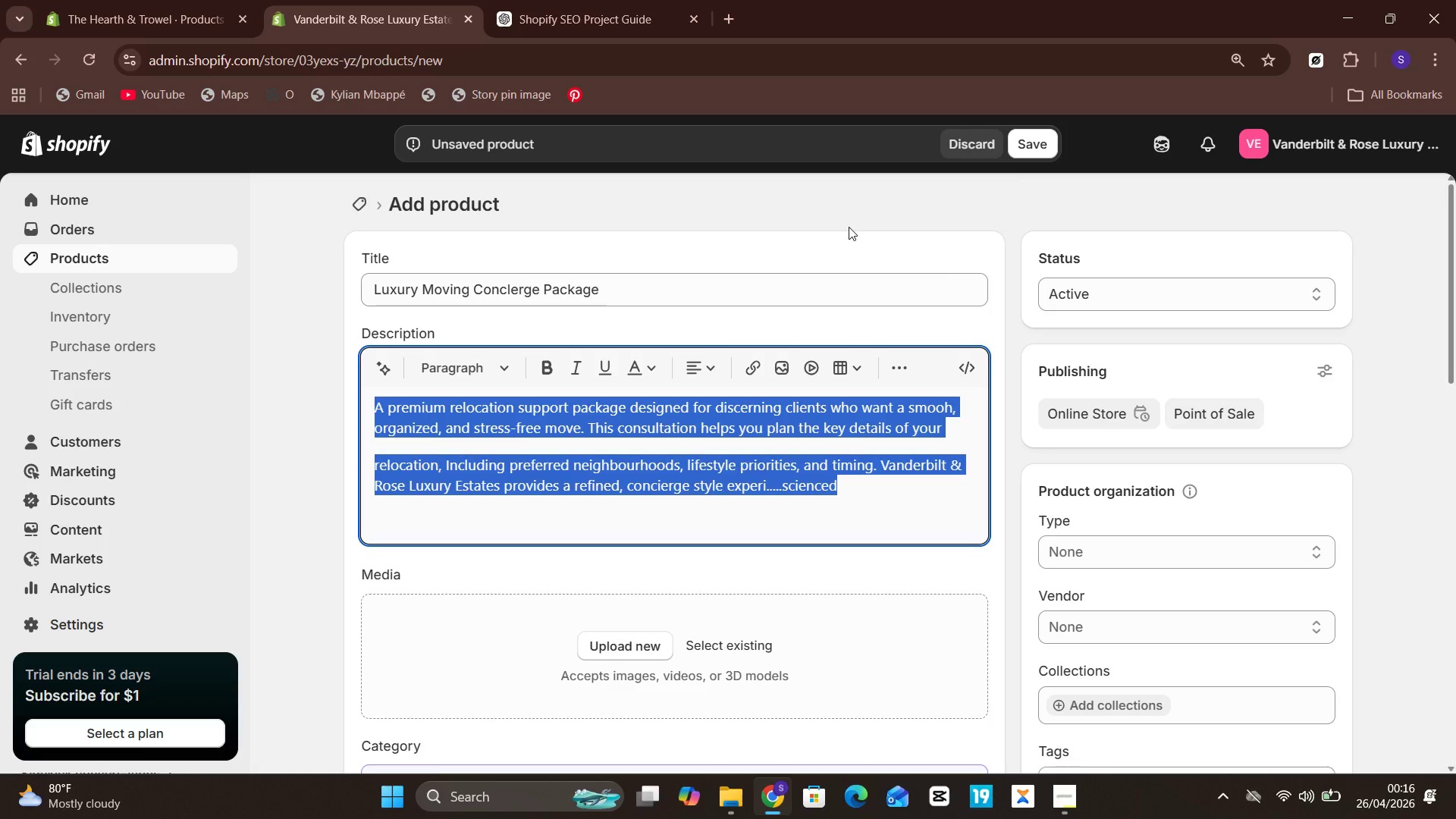 
hold_key(key=V, duration=0.31)
 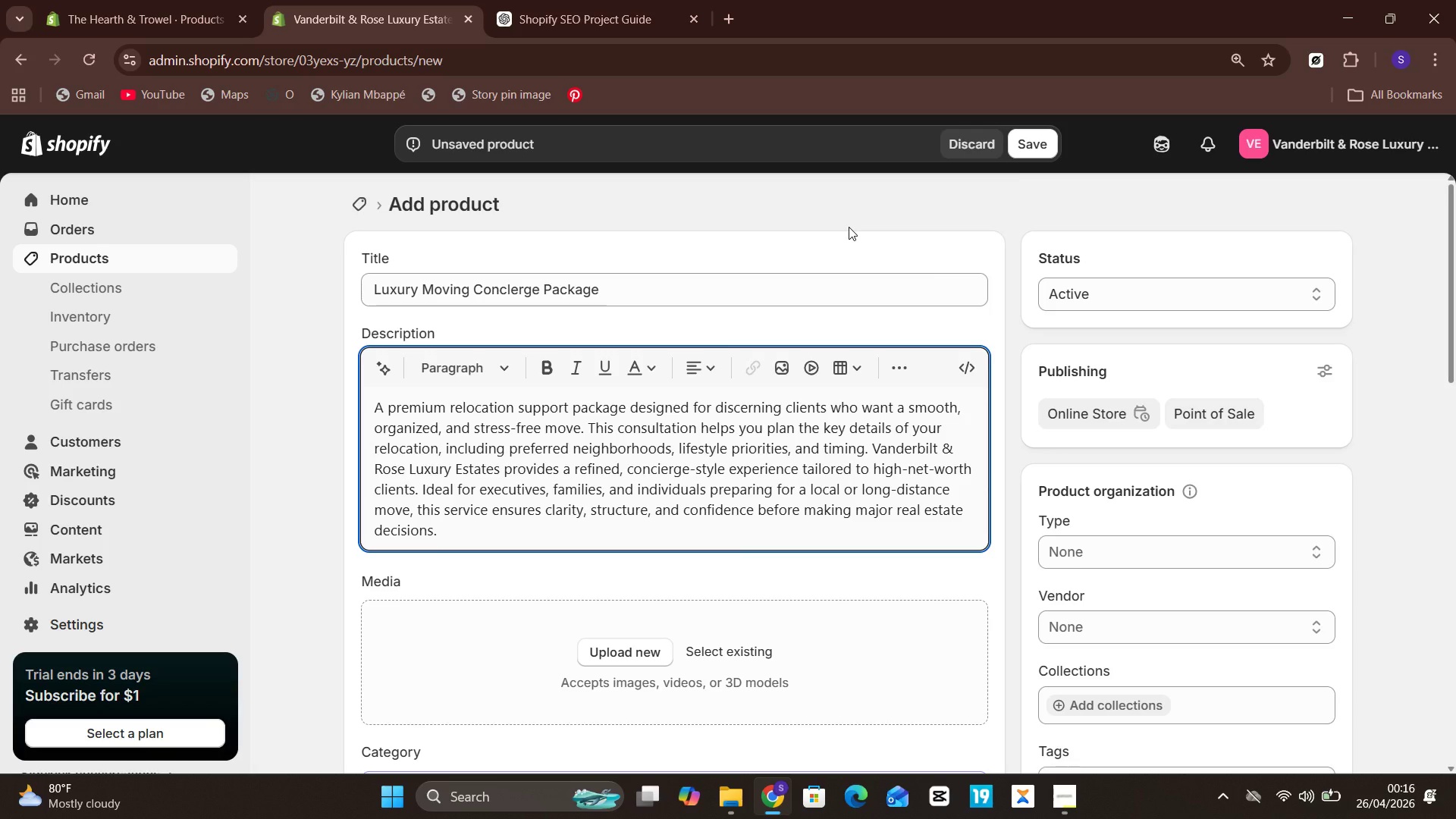 
key(Control+ControlLeft)
 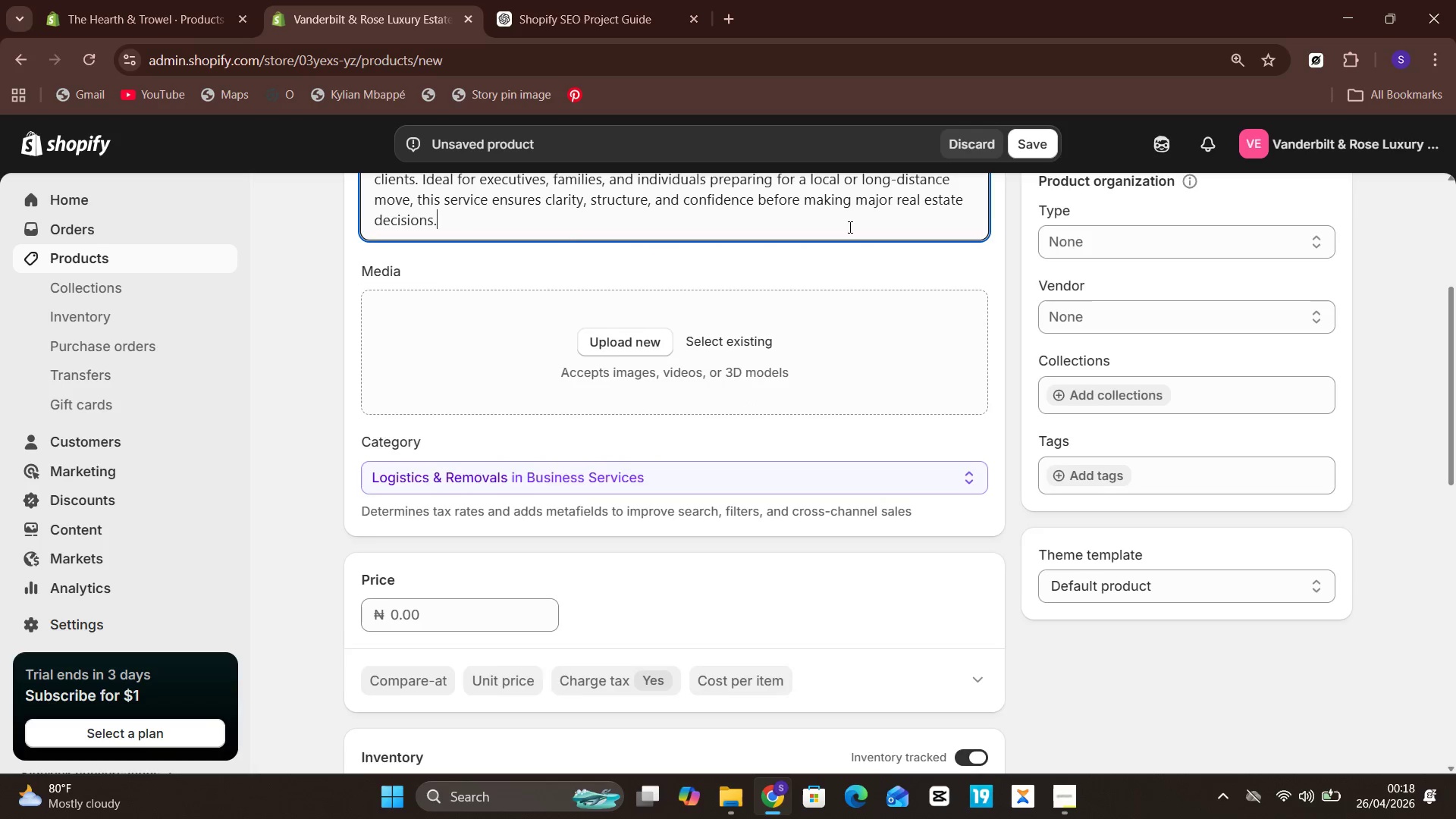 
wait(80.52)
 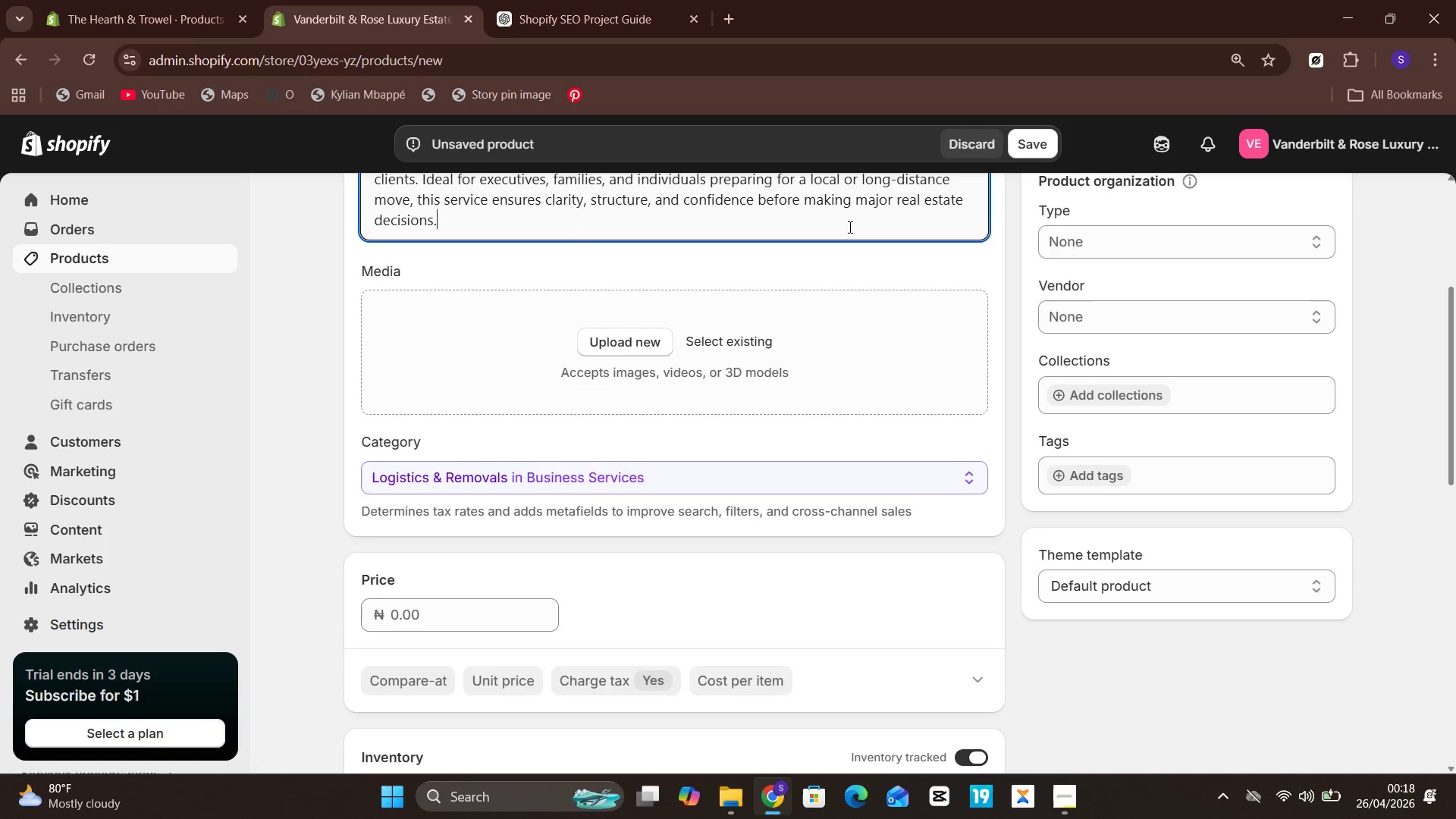 
left_click([720, 293])
 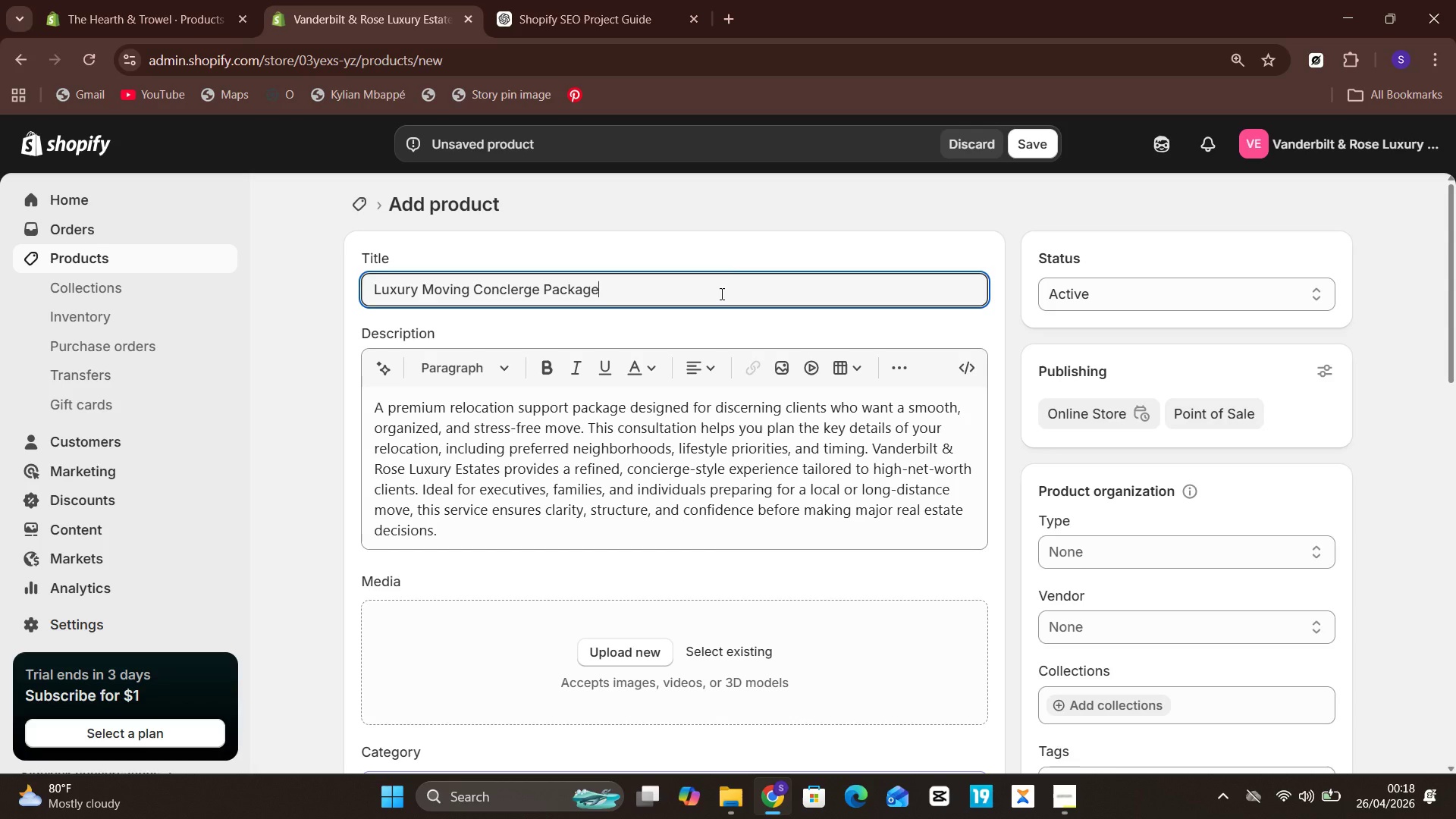 
key(Control+A)
 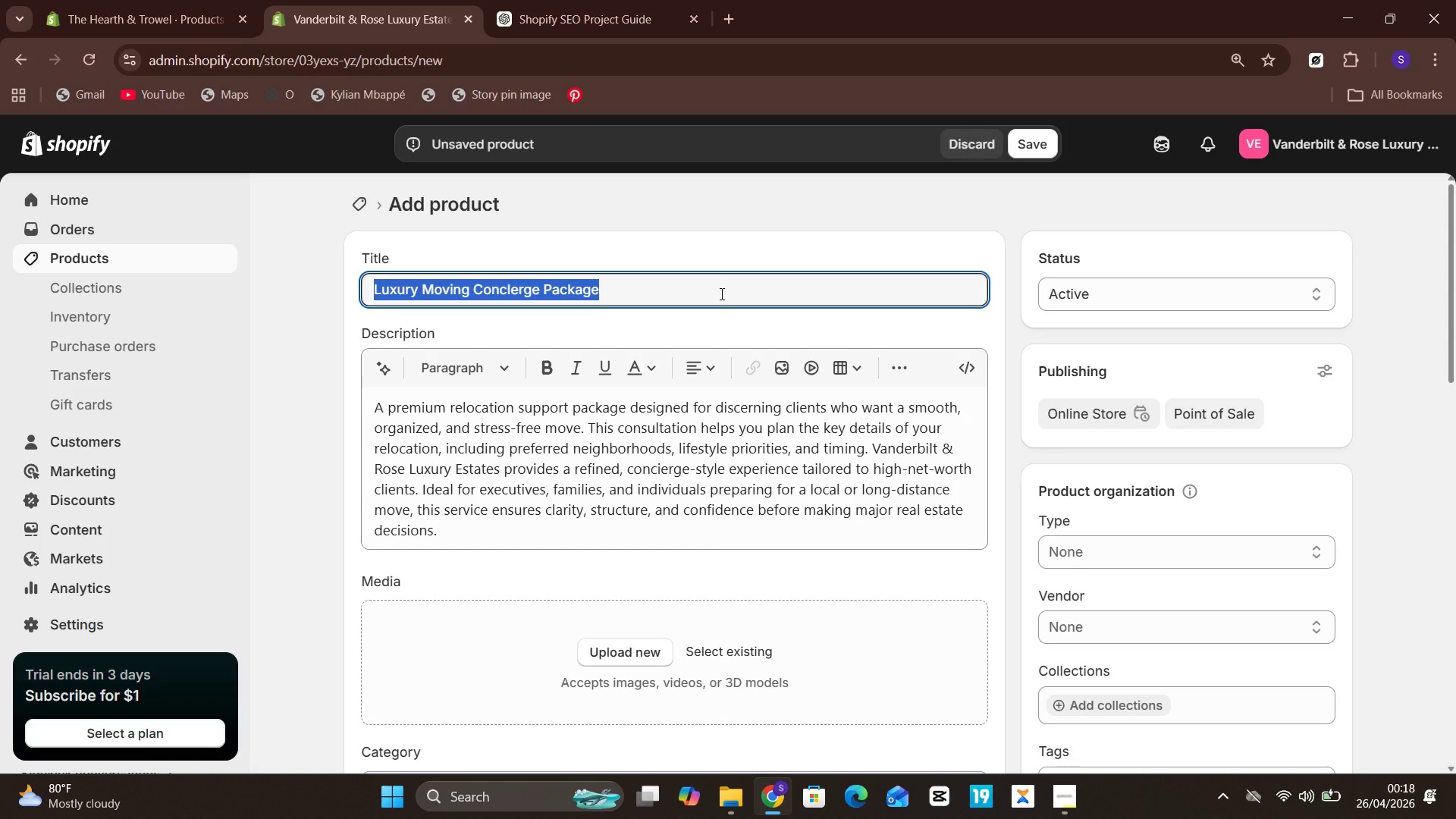 
key(Control+C)
 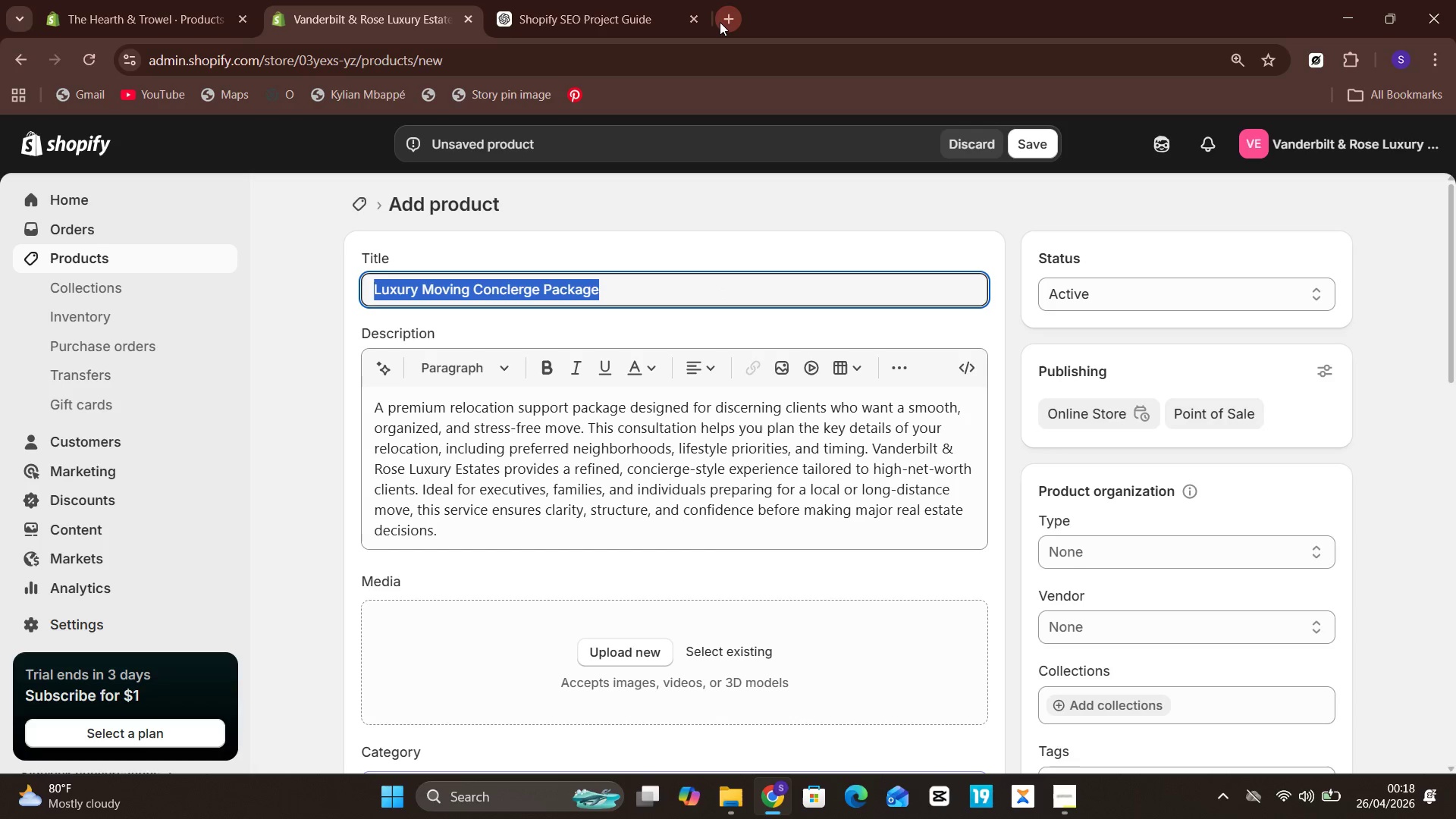 
left_click([720, 22])
 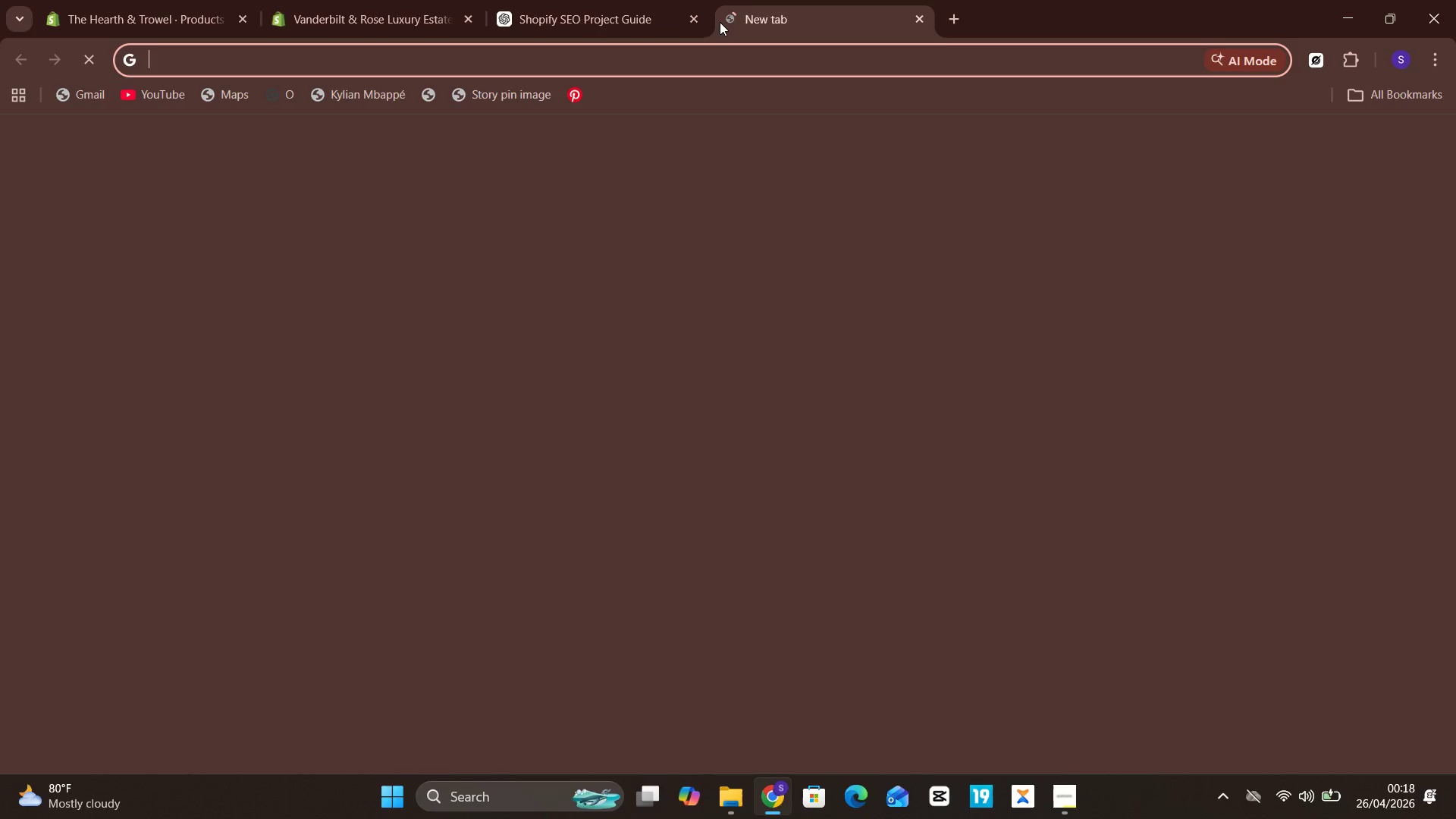 
key(Control+C)
 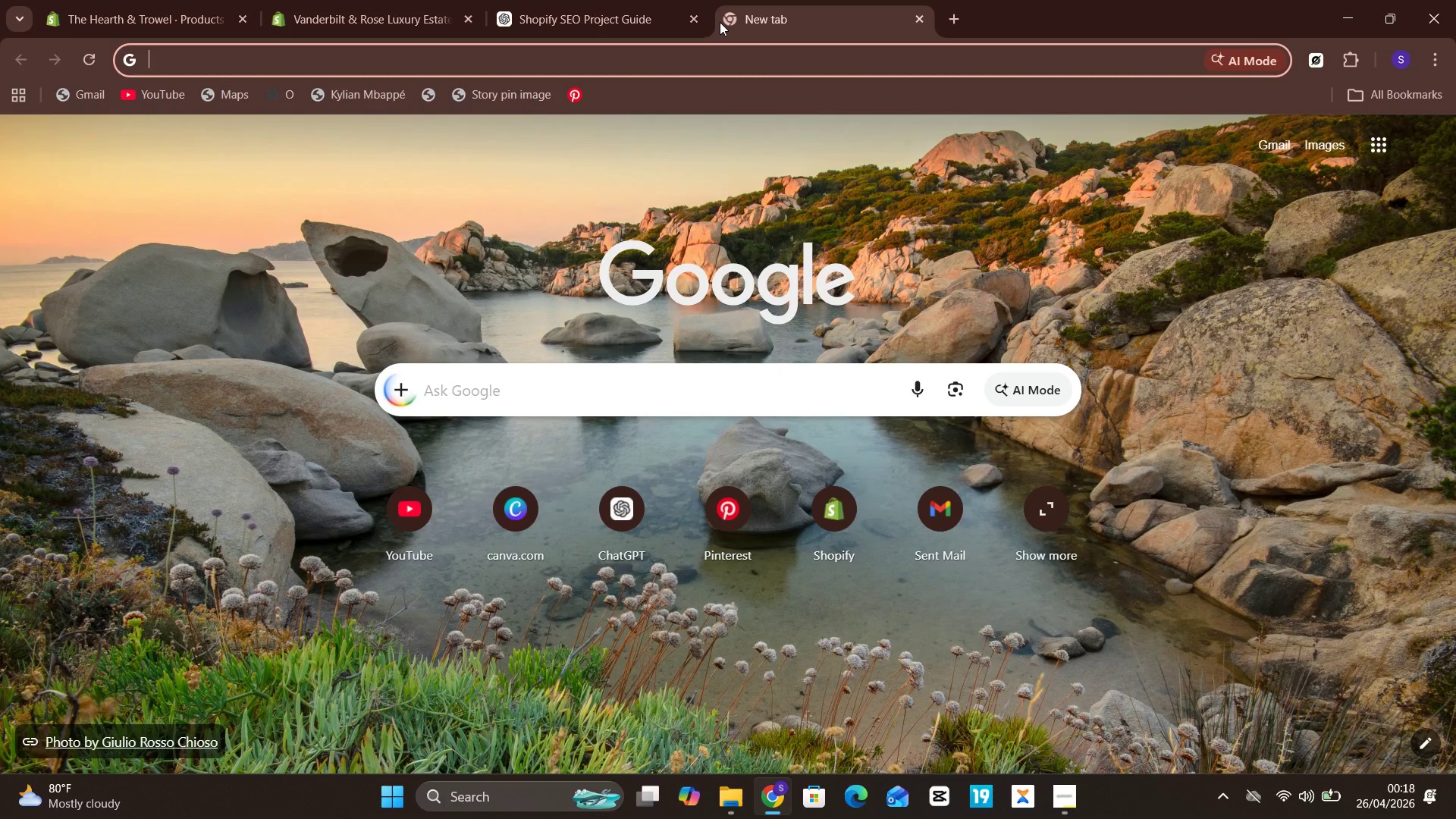 
key(Control+V)
 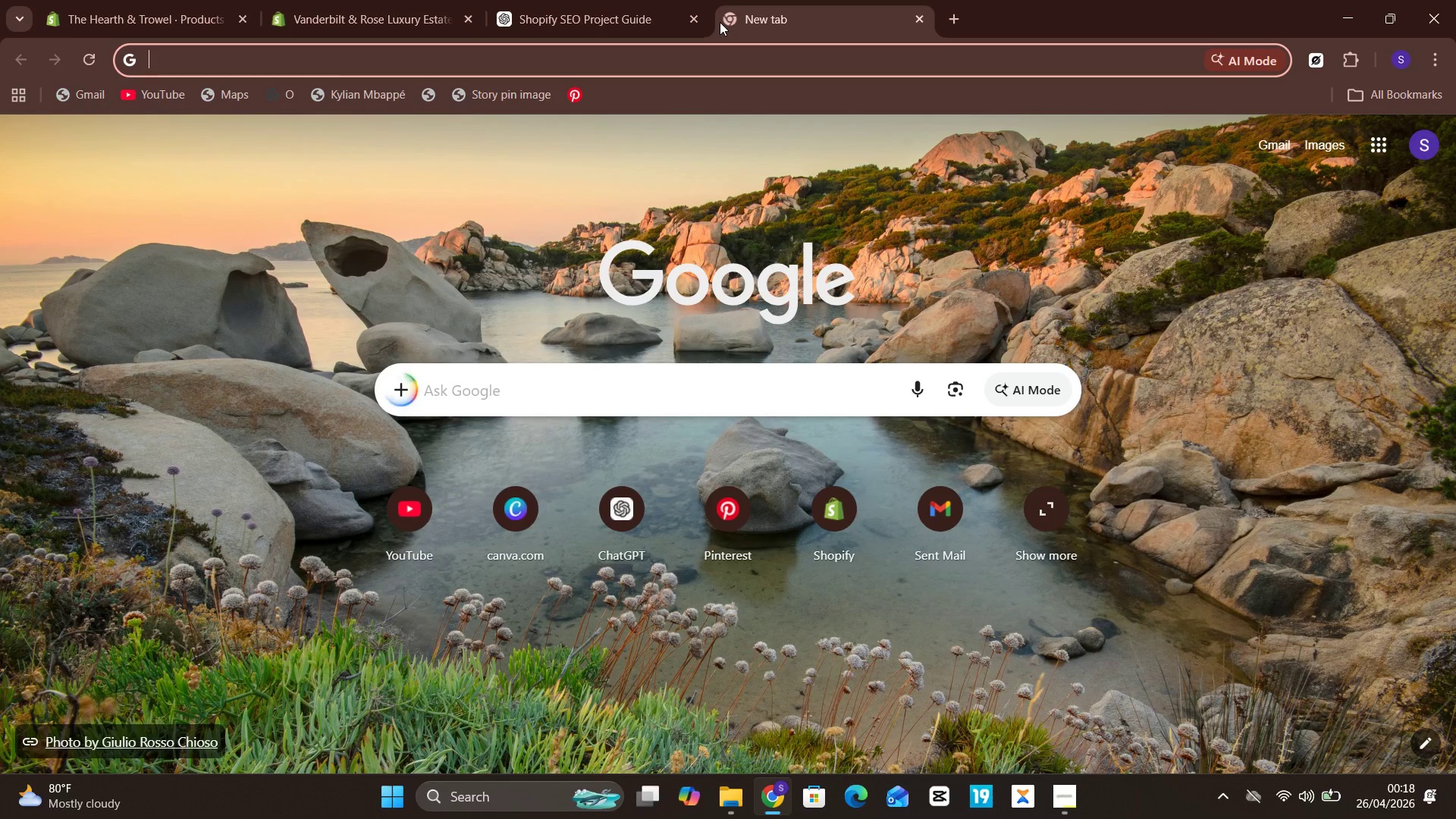 
left_click([720, 22])
 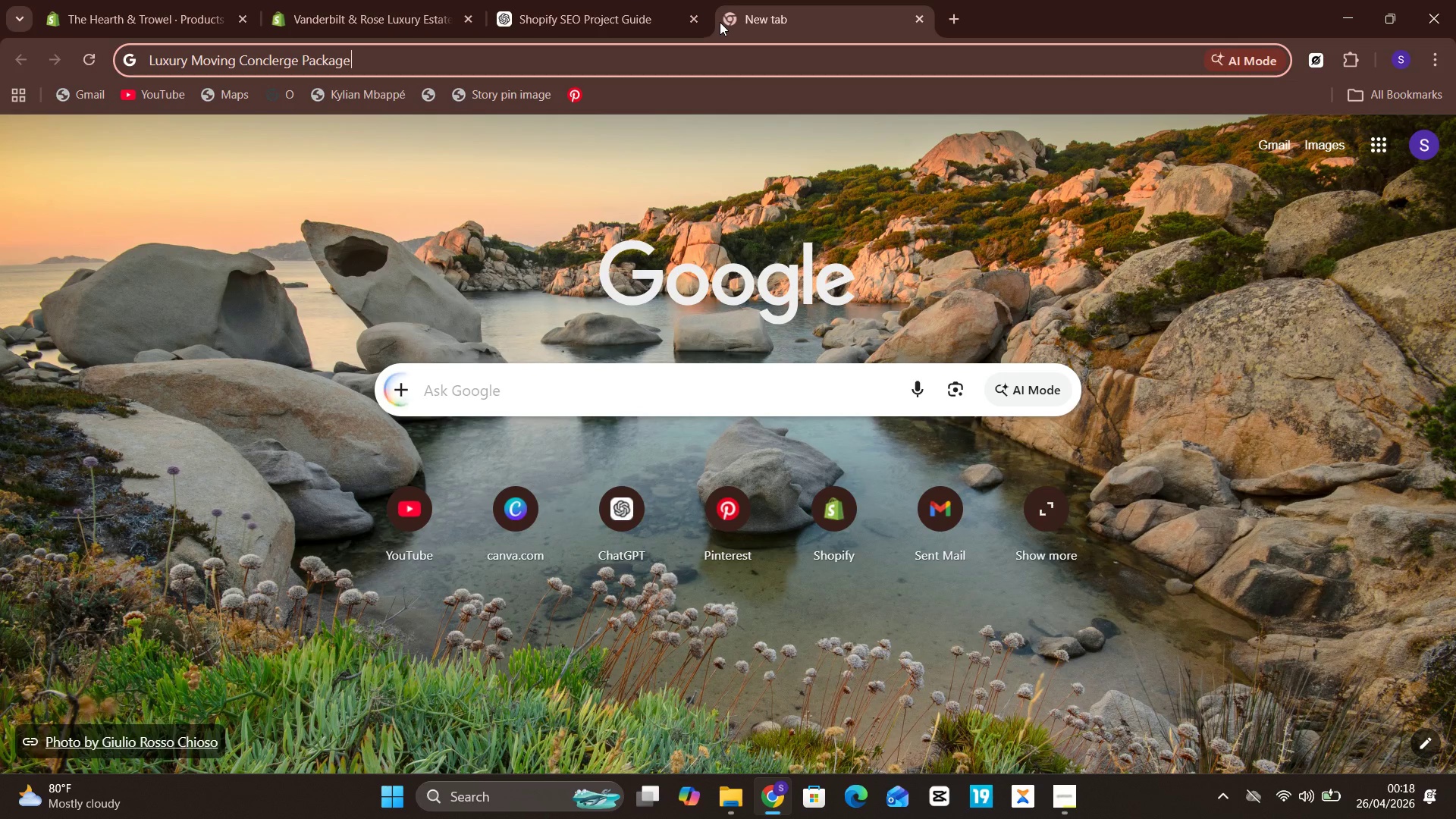 
key(Enter)
 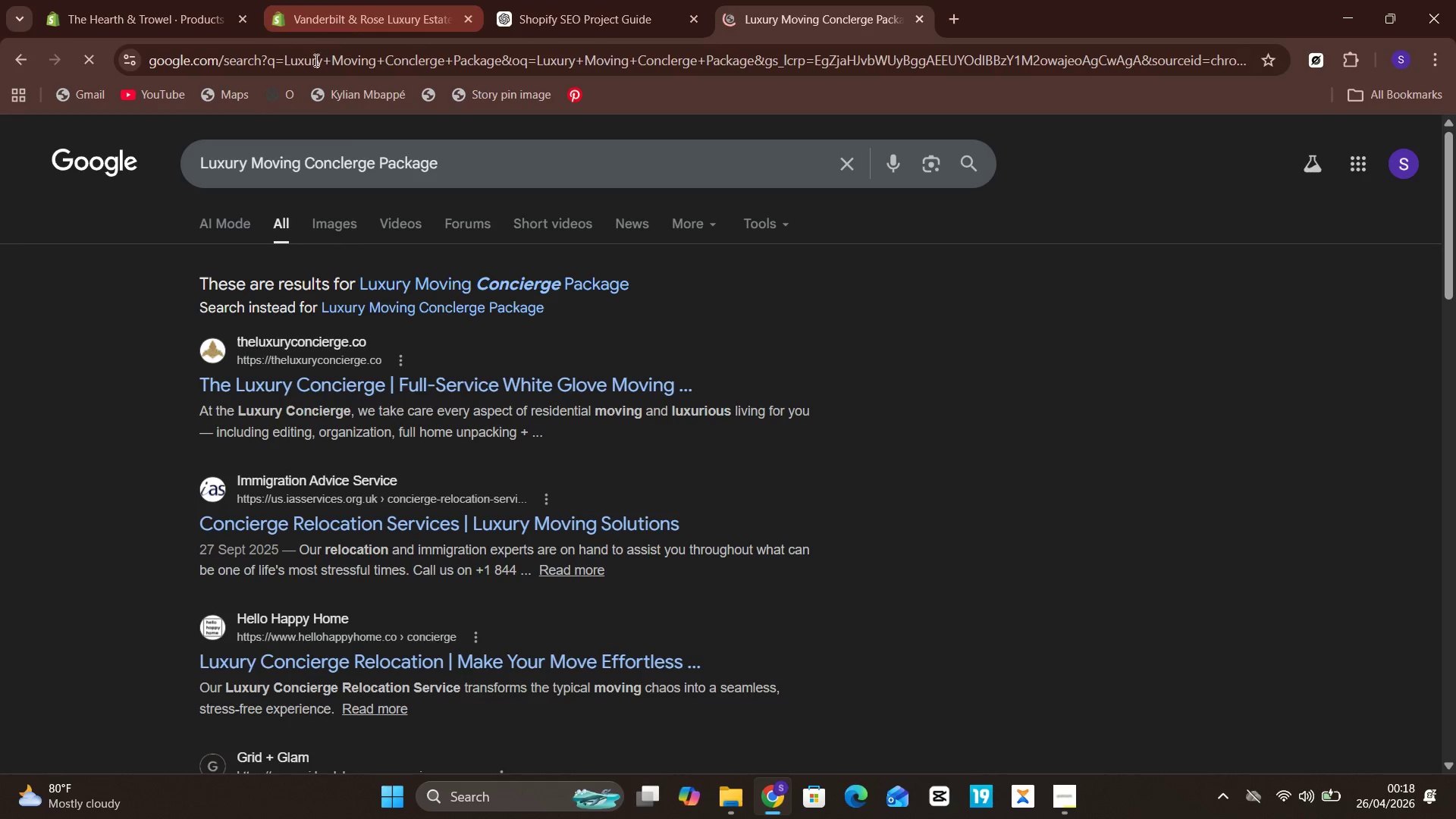 
left_click([331, 198])
 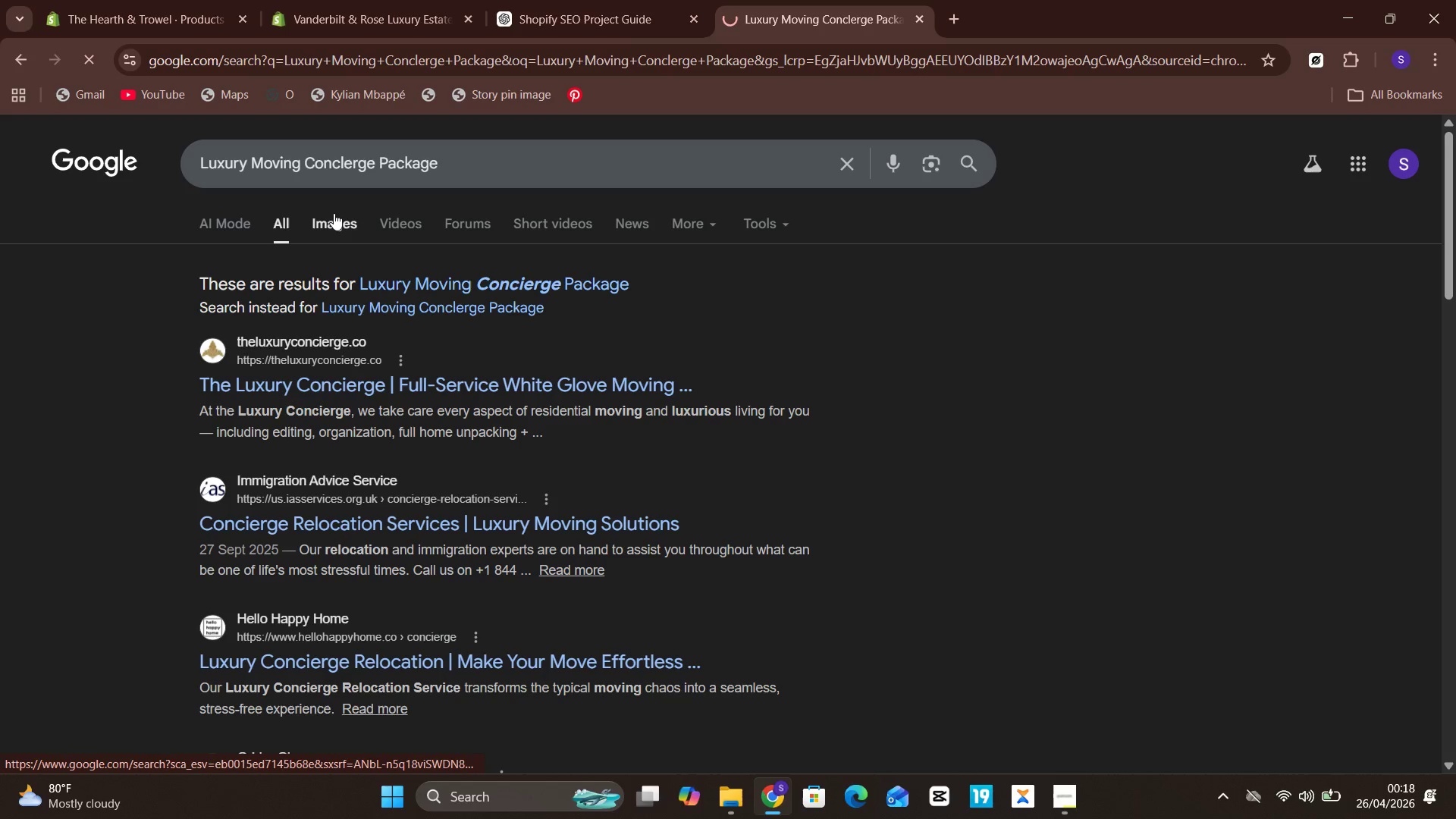 
left_click([334, 213])
 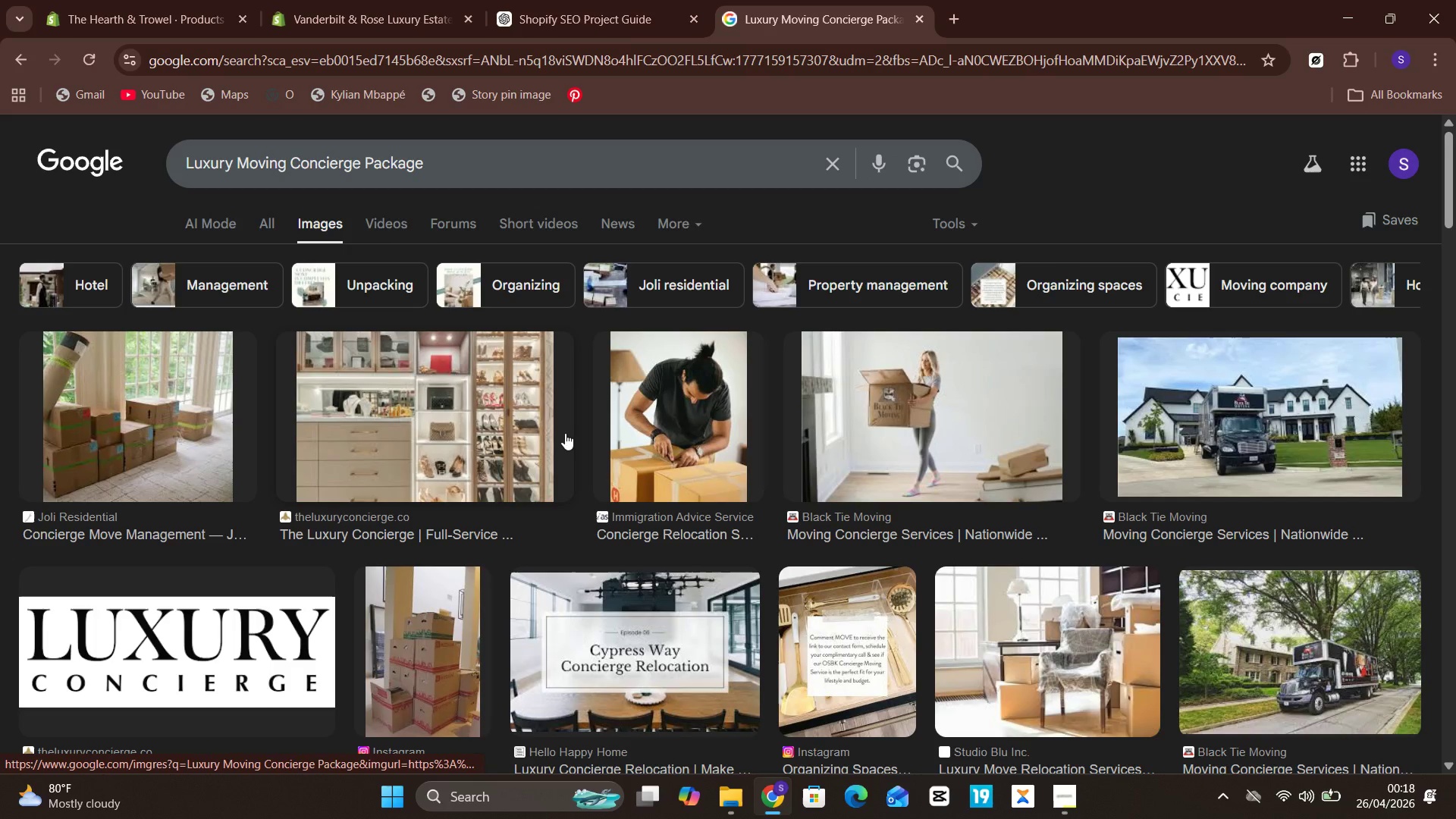 
wait(8.53)
 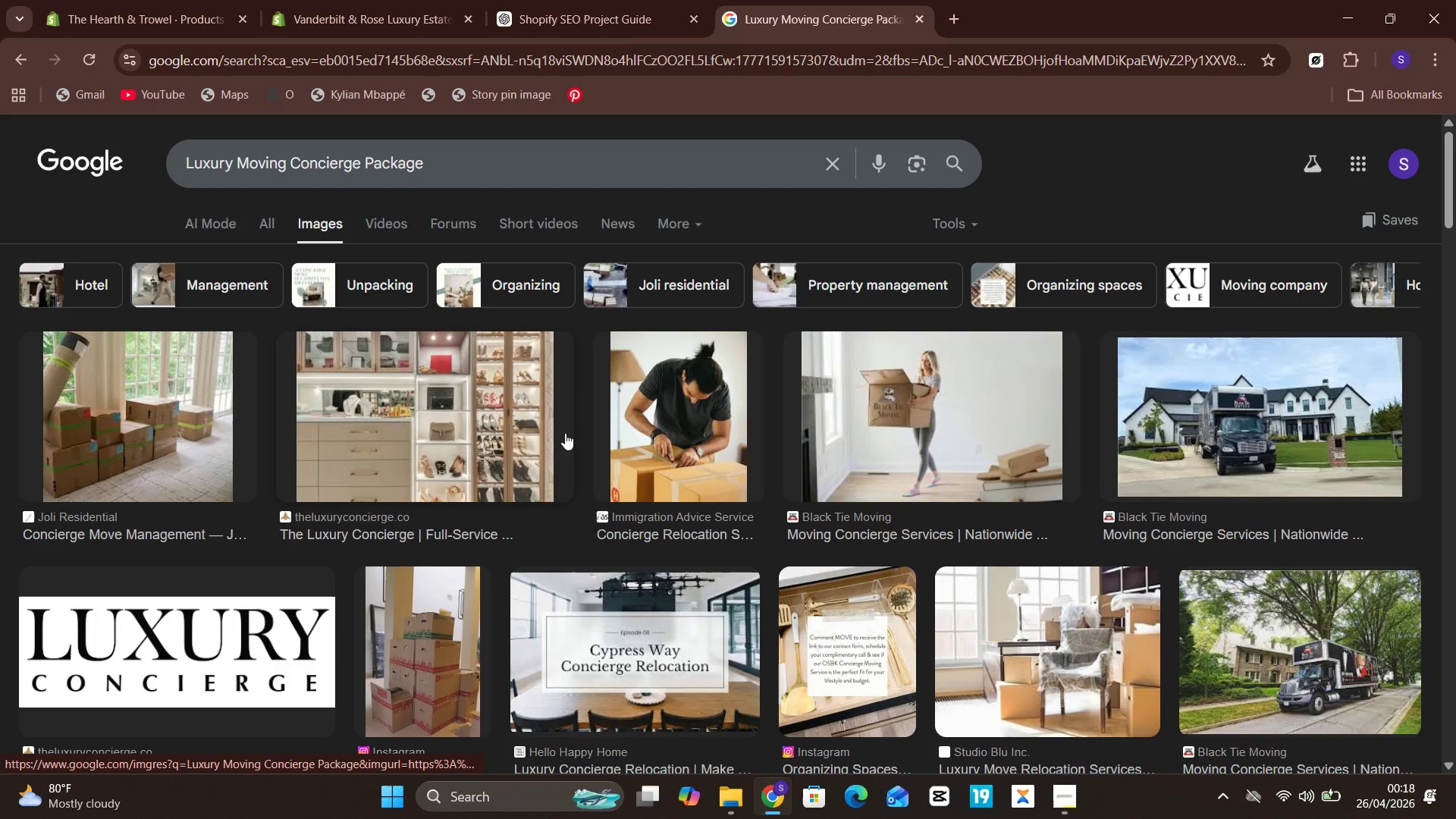 
scroll: coordinate [372, 410], scroll_direction: none, amount: 0.0
 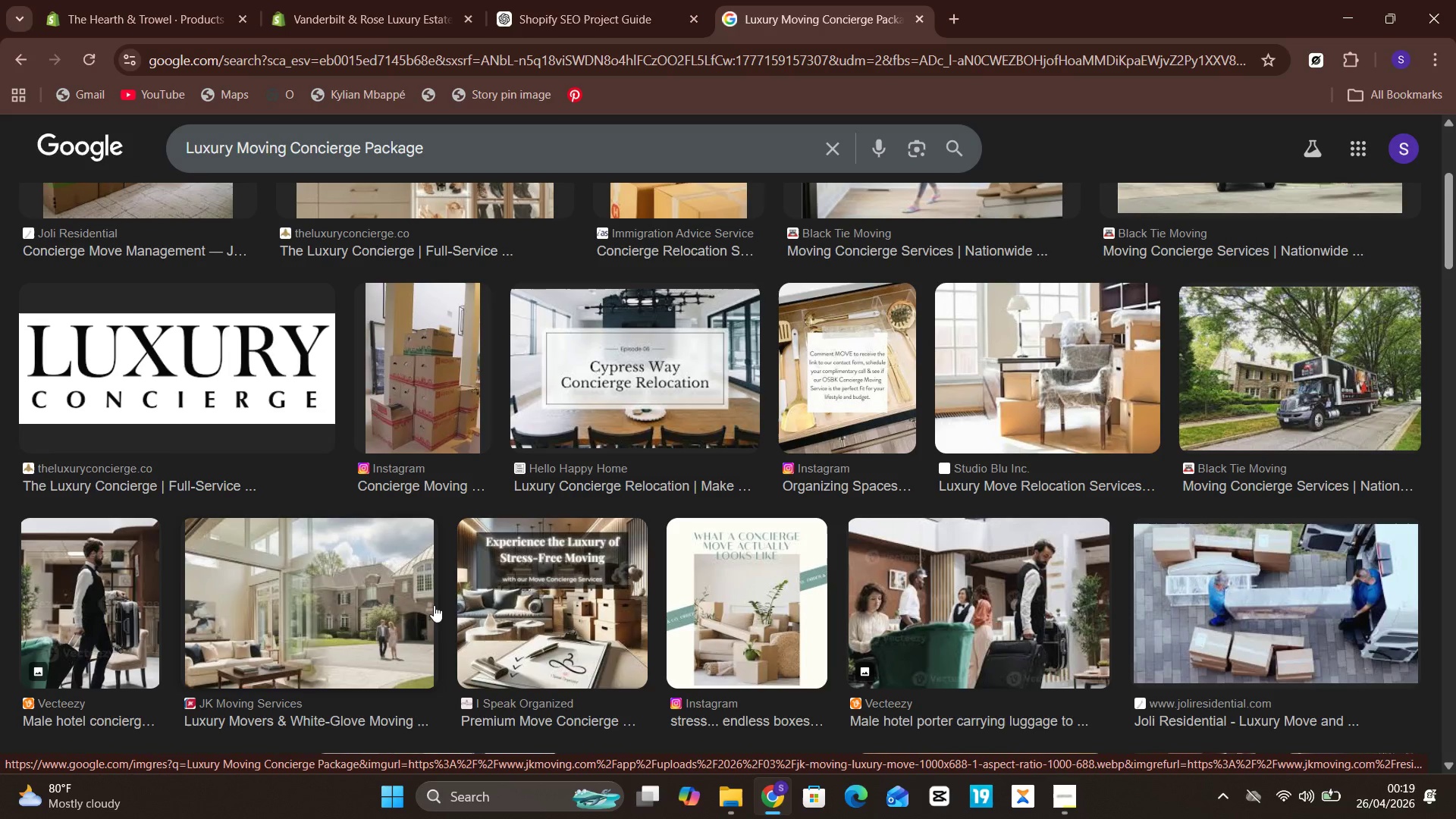 
wait(35.37)
 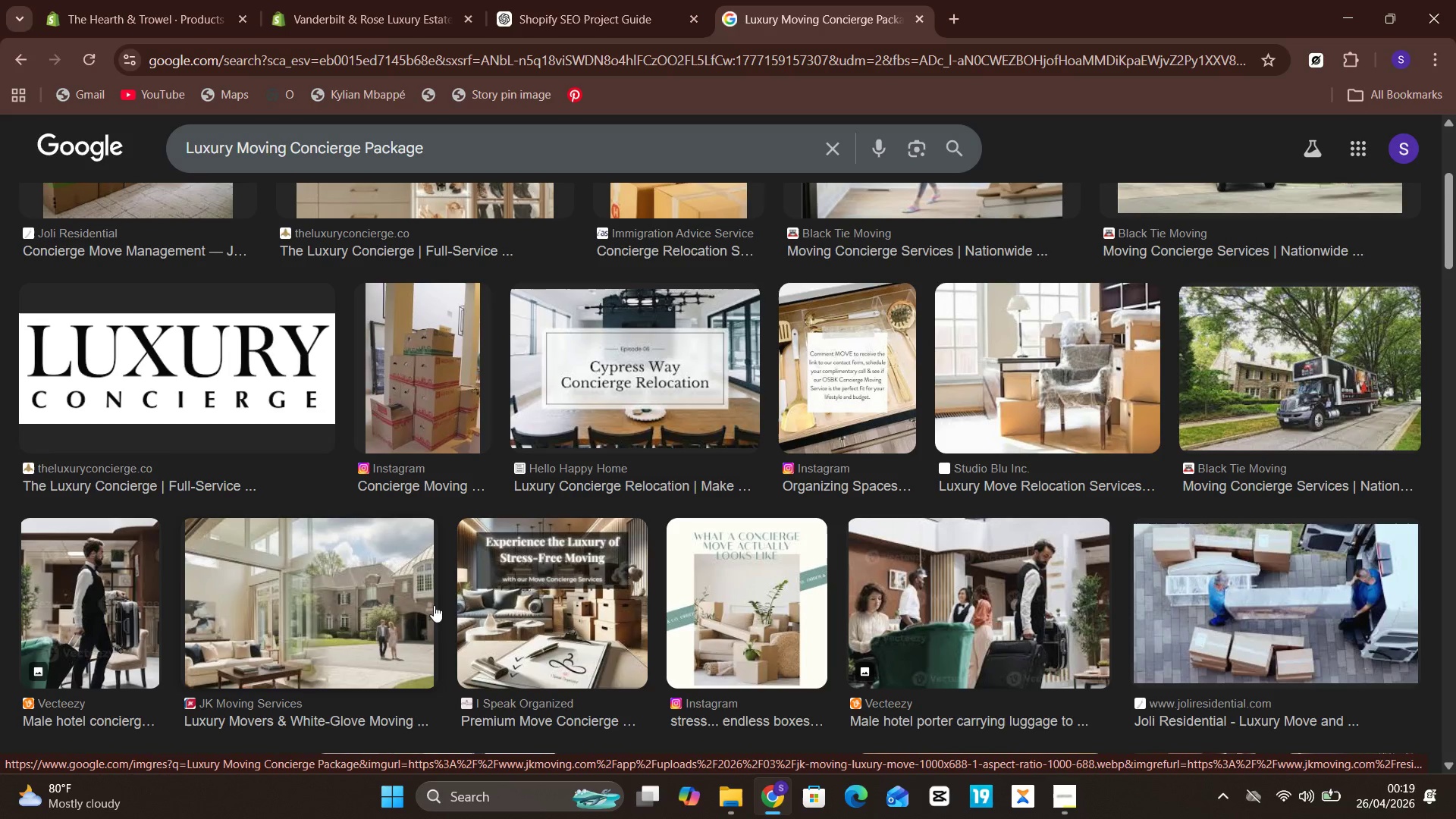 
left_click([1073, 388])
 